 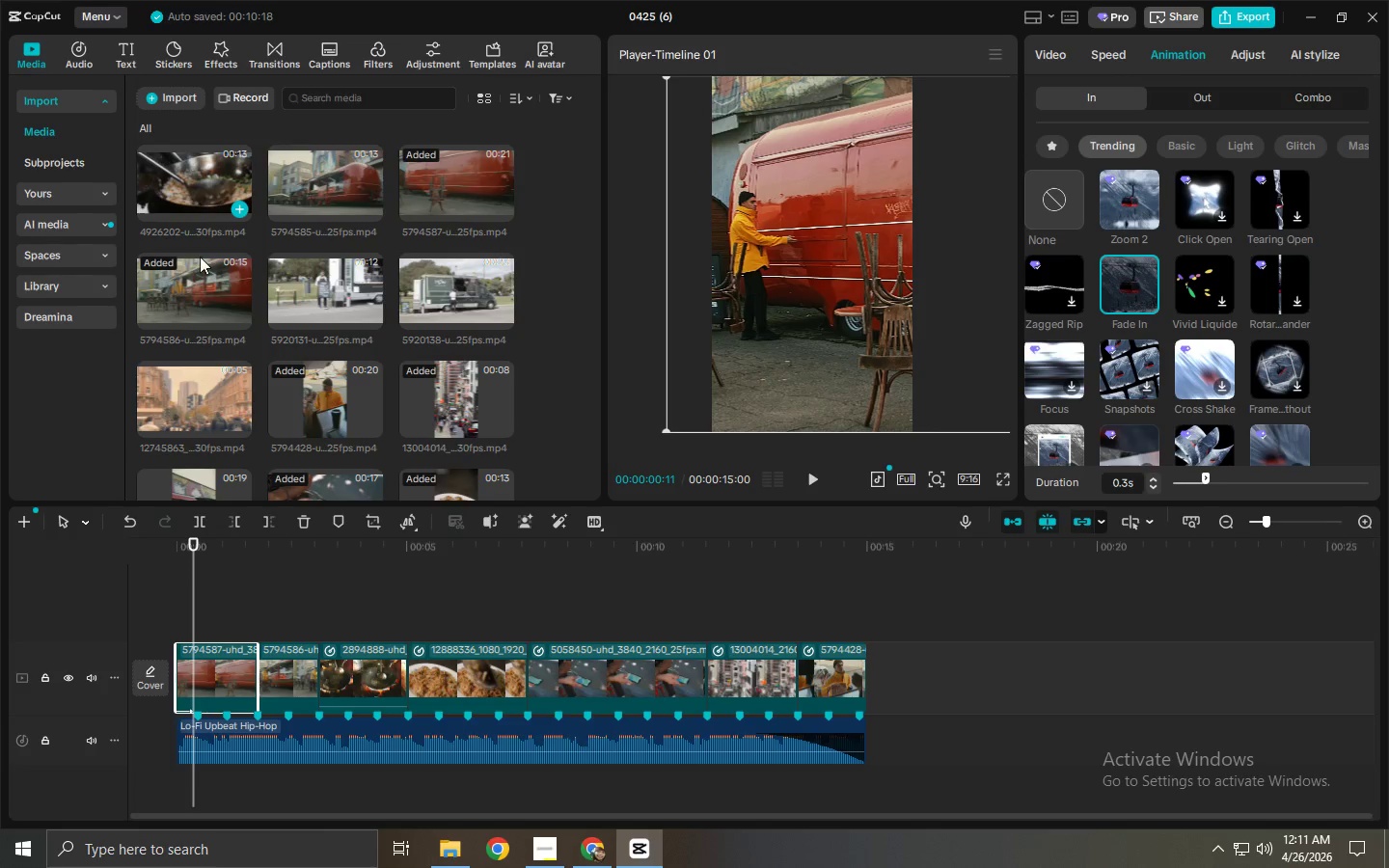 
left_click([369, 50])
 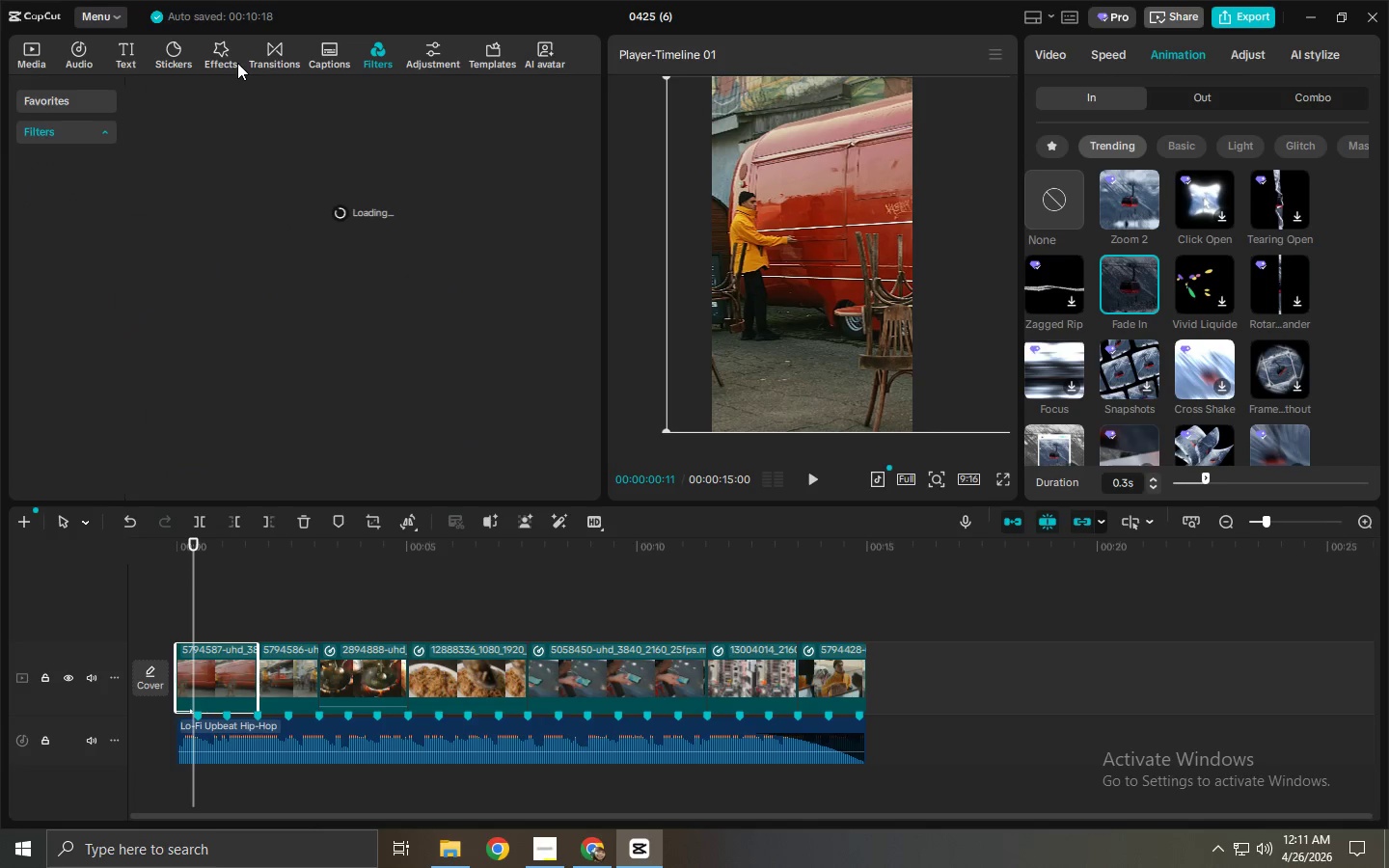 
left_click([269, 56])
 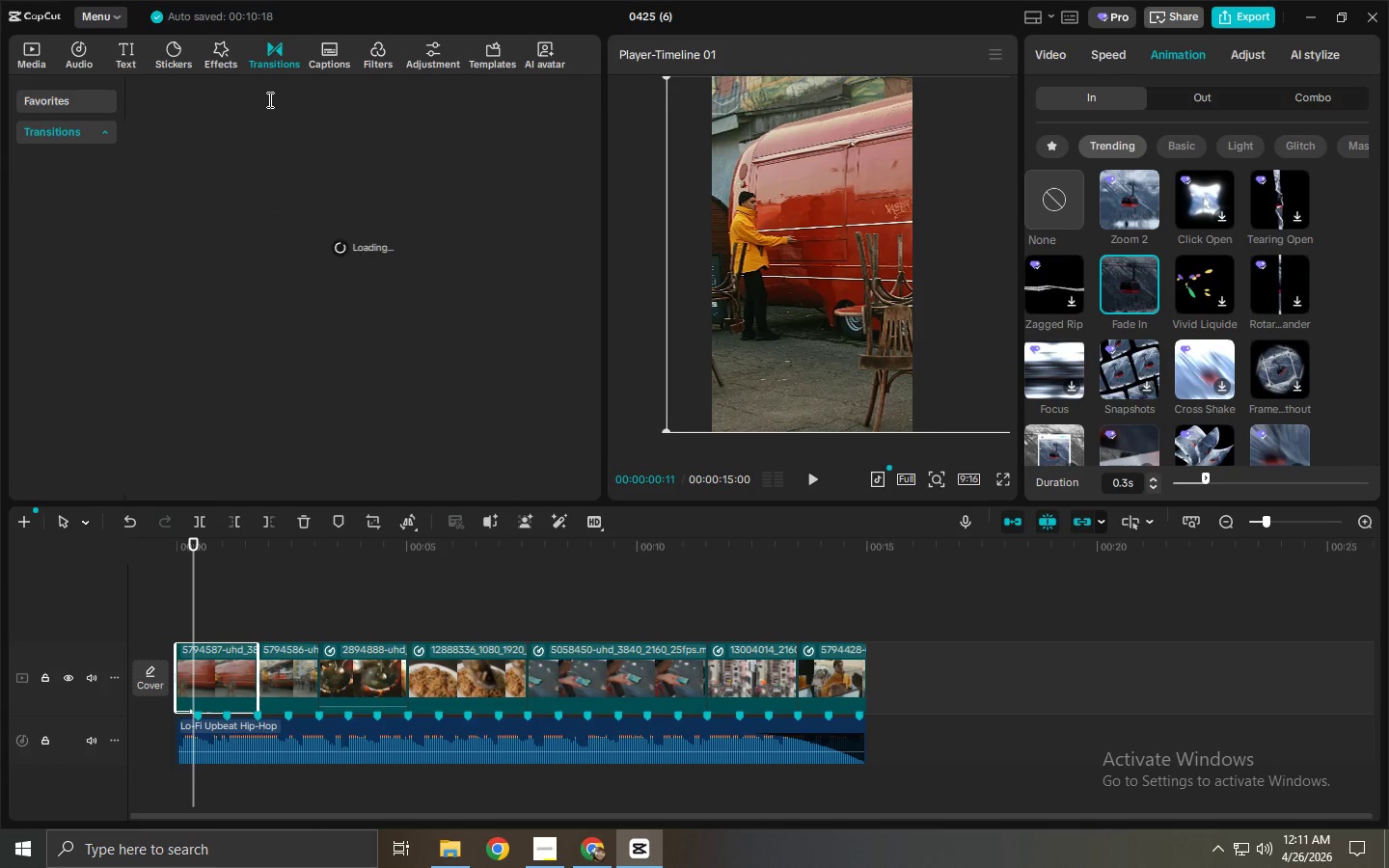 
double_click([268, 99])
 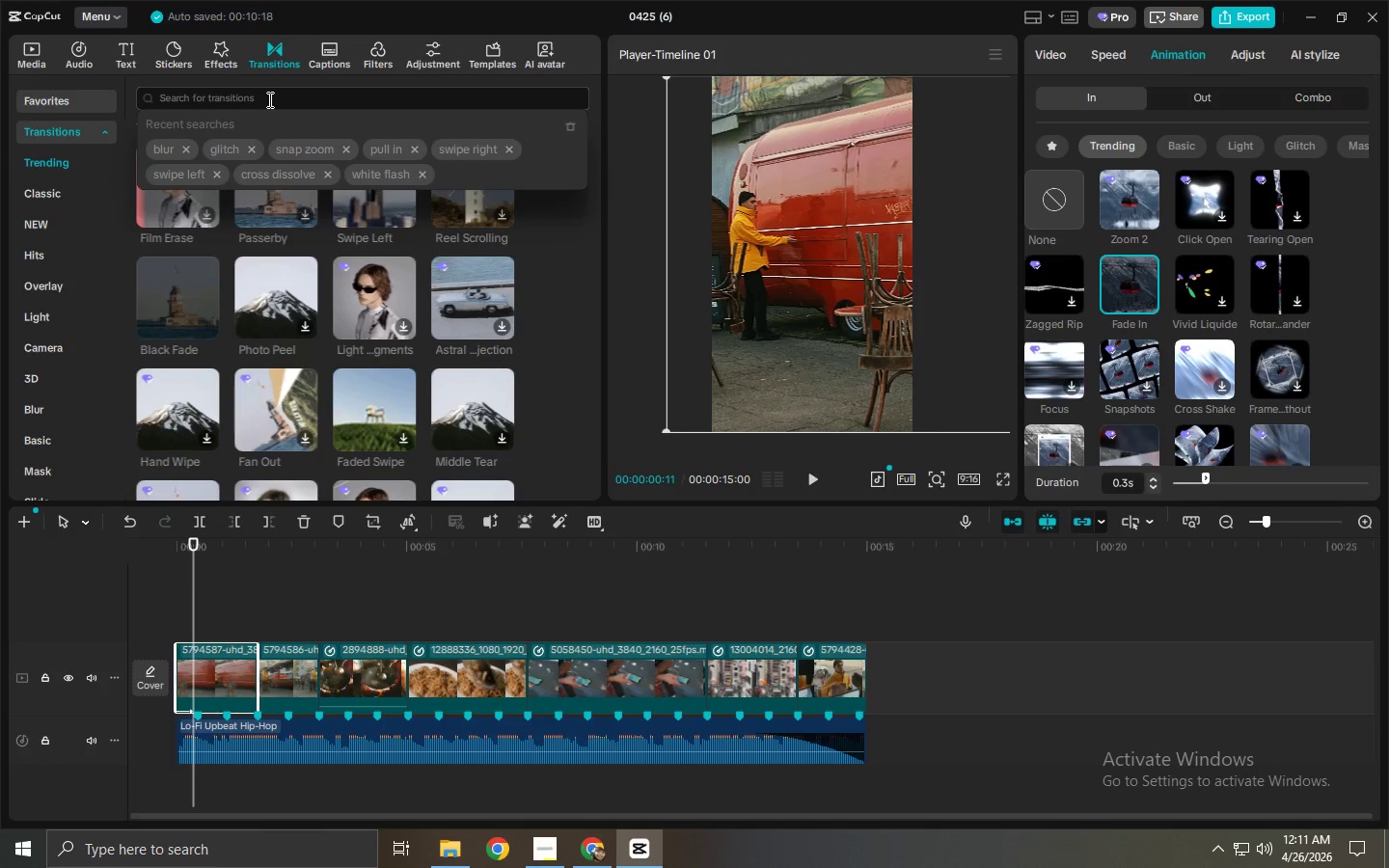 
type(zoom in)
 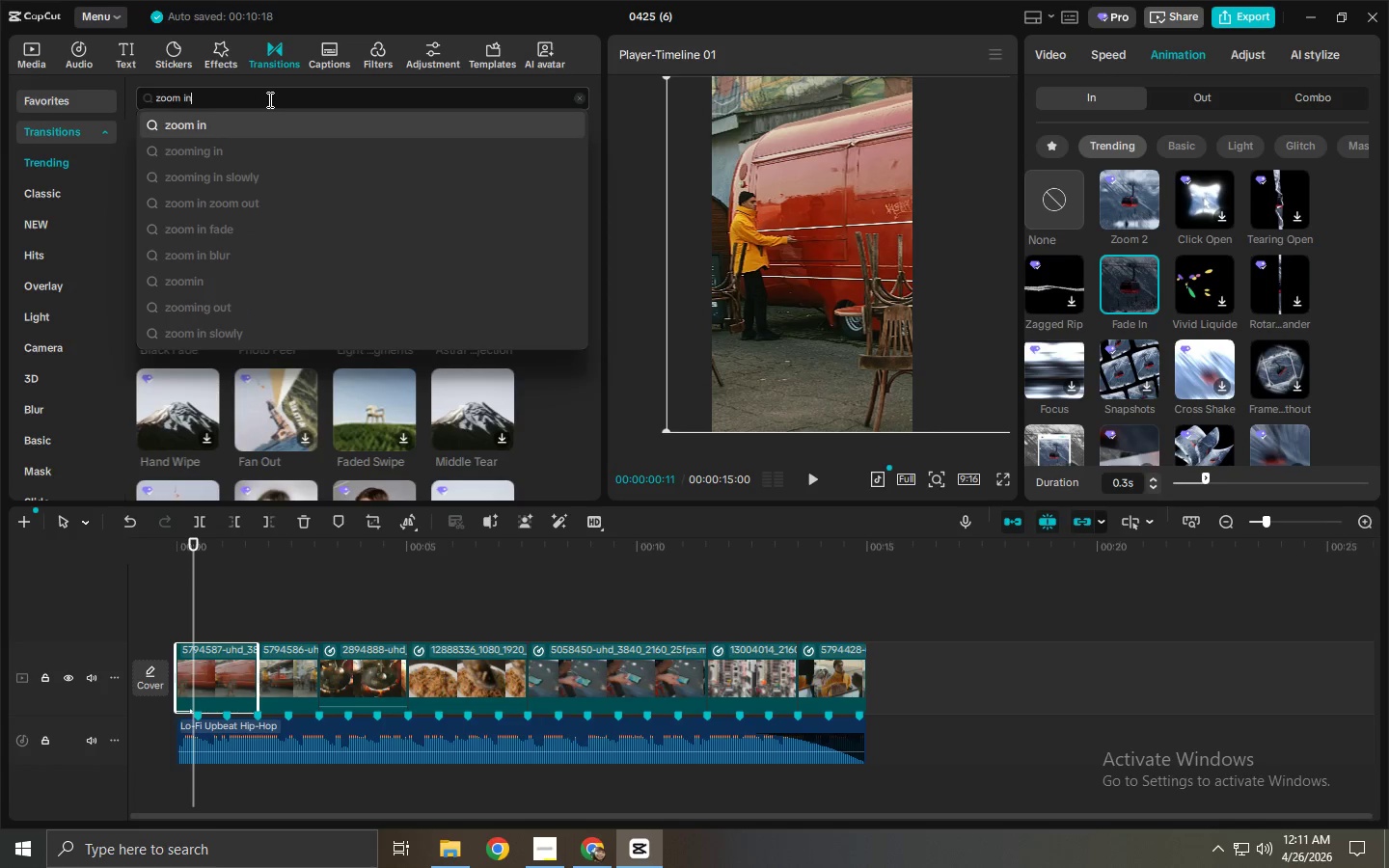 
key(Enter)
 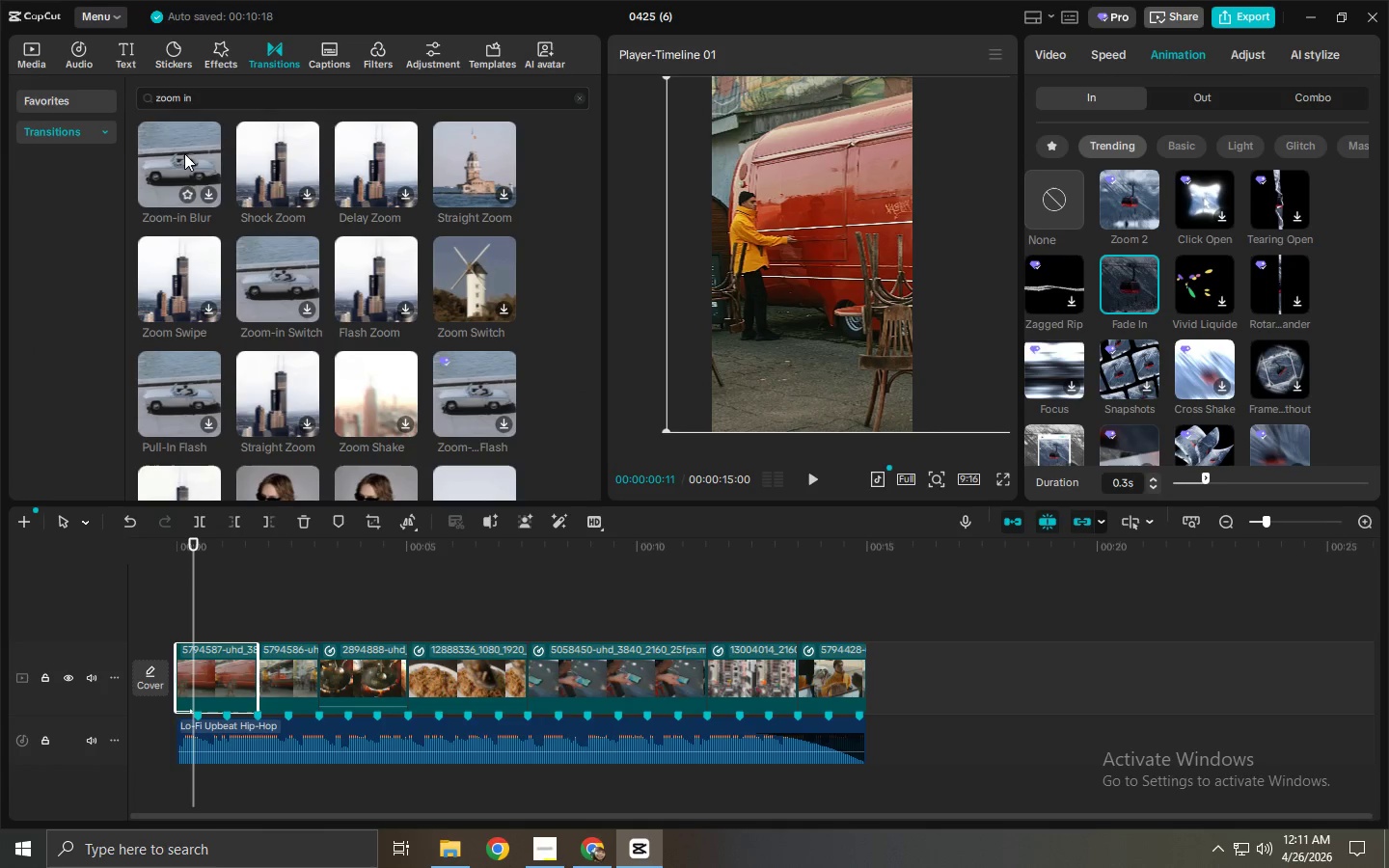 
left_click_drag(start_coordinate=[226, 563], to_coordinate=[131, 556])
 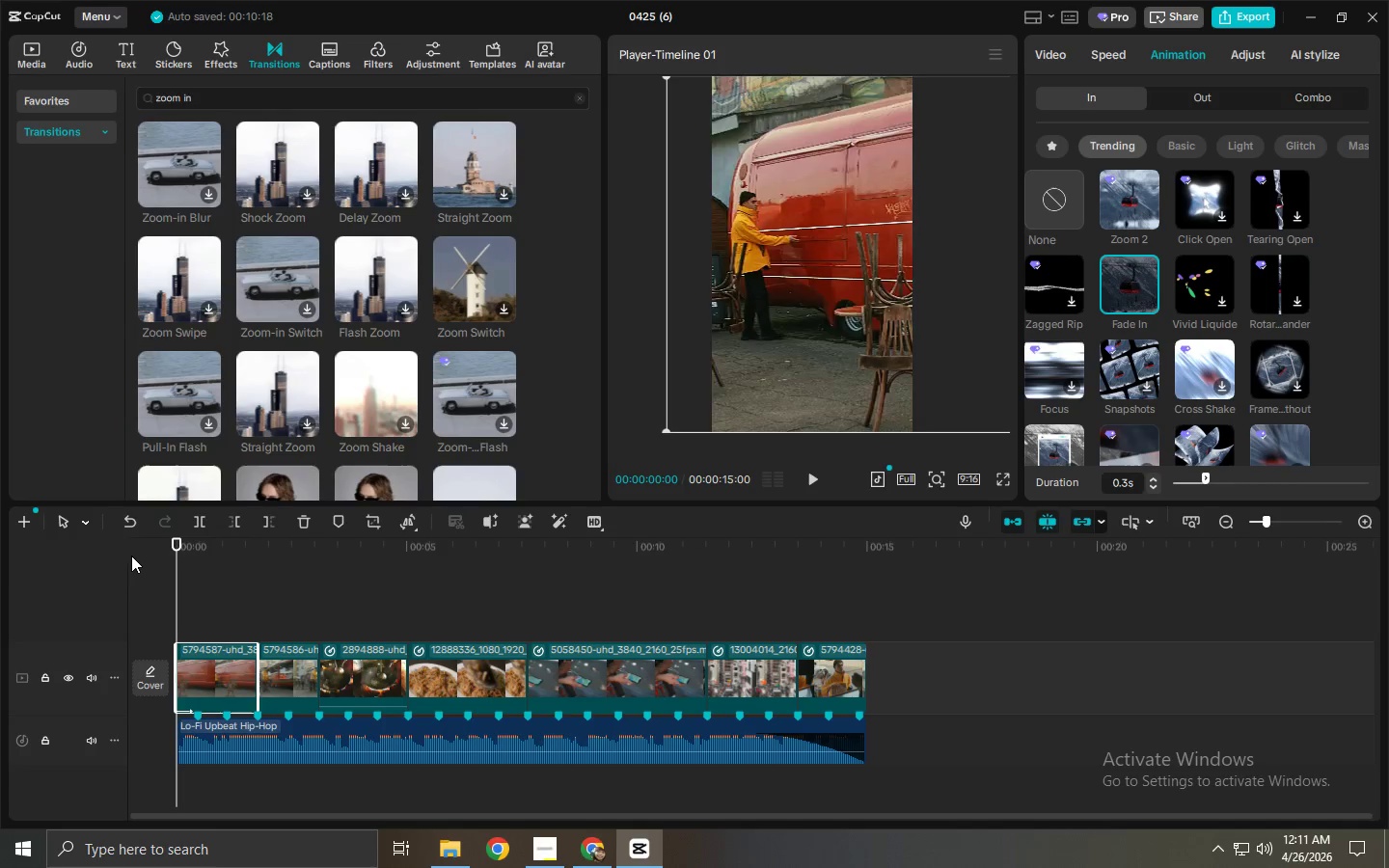 
key(Space)
 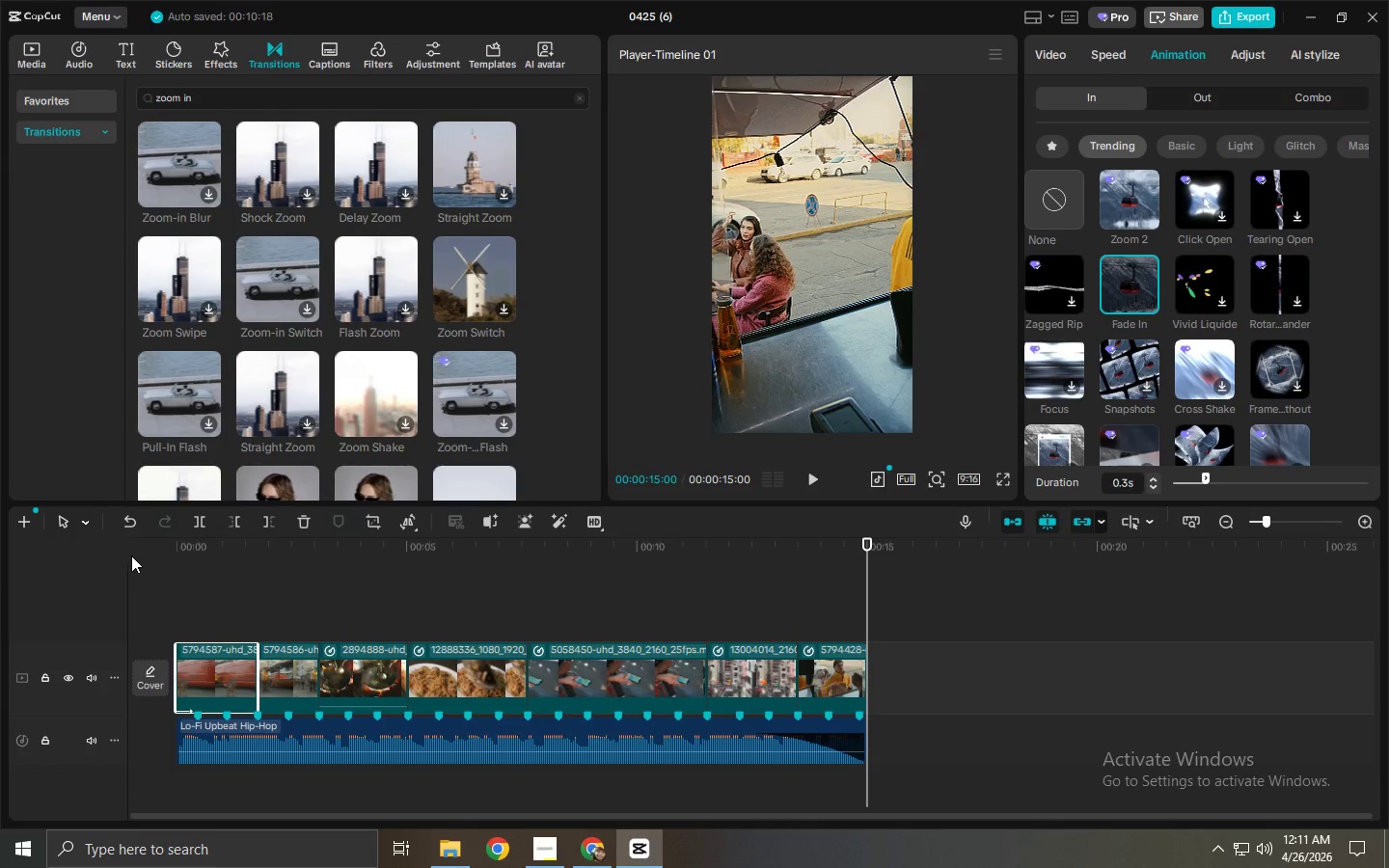 
wait(25.03)
 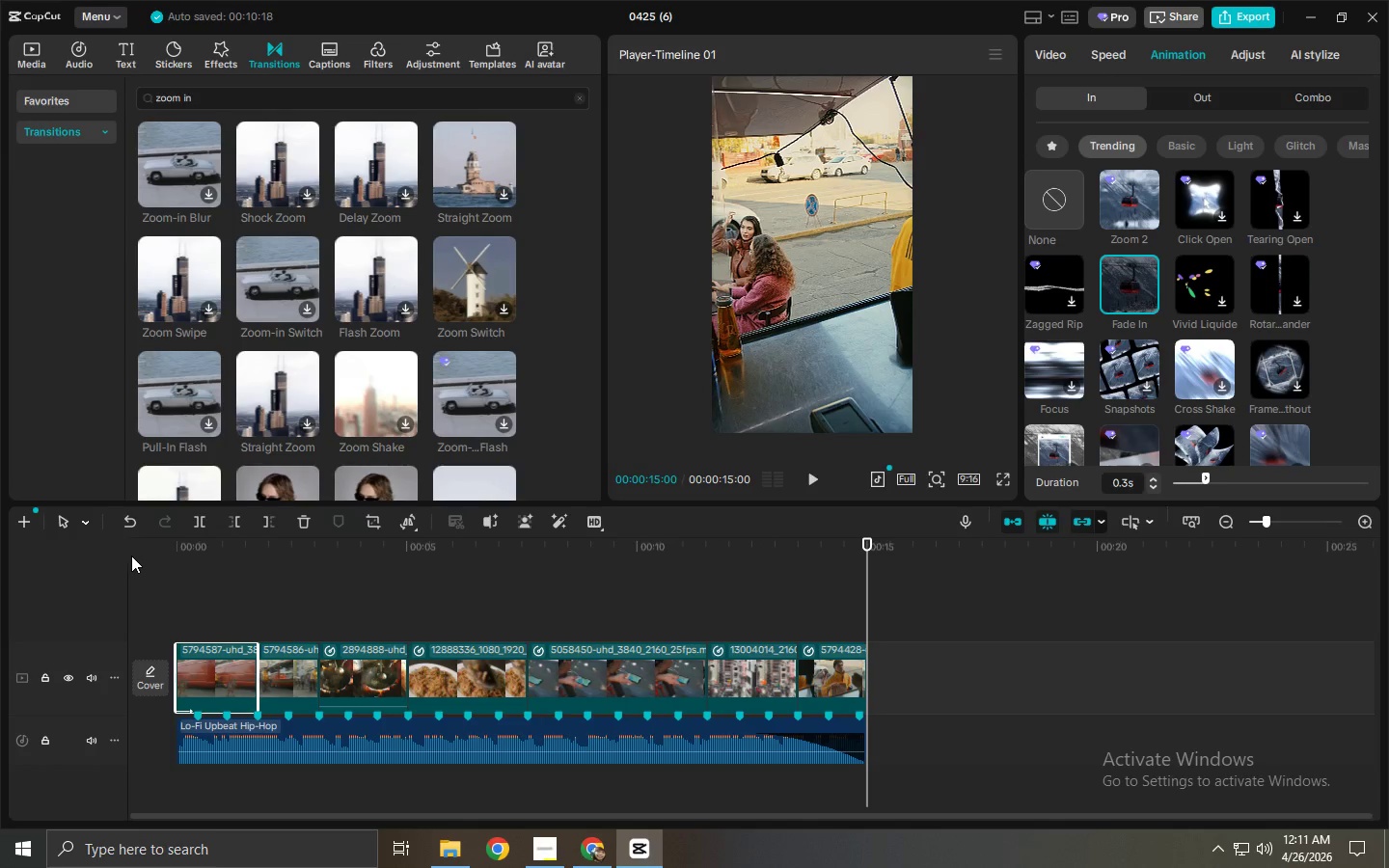 
key(Space)
 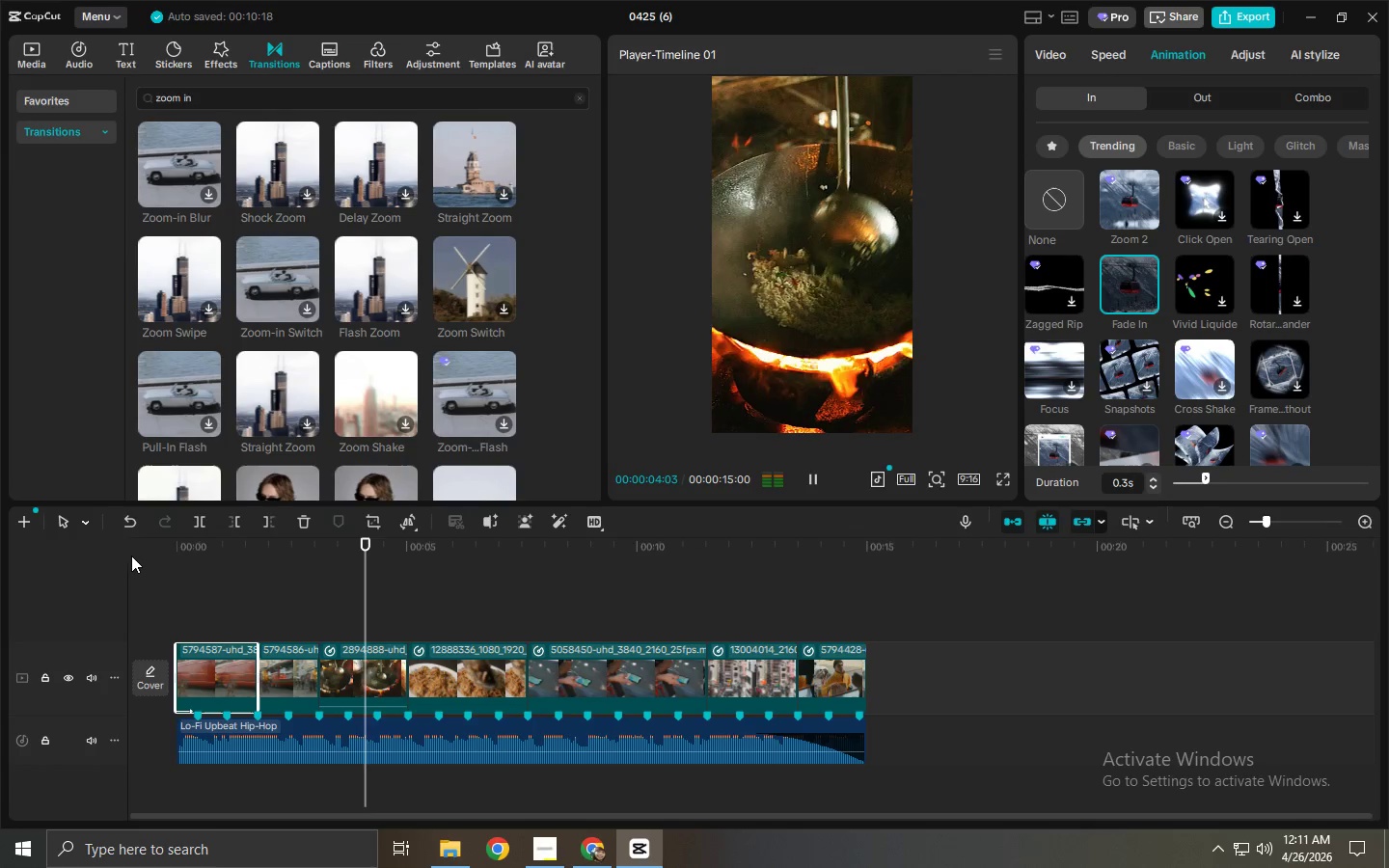 
wait(9.48)
 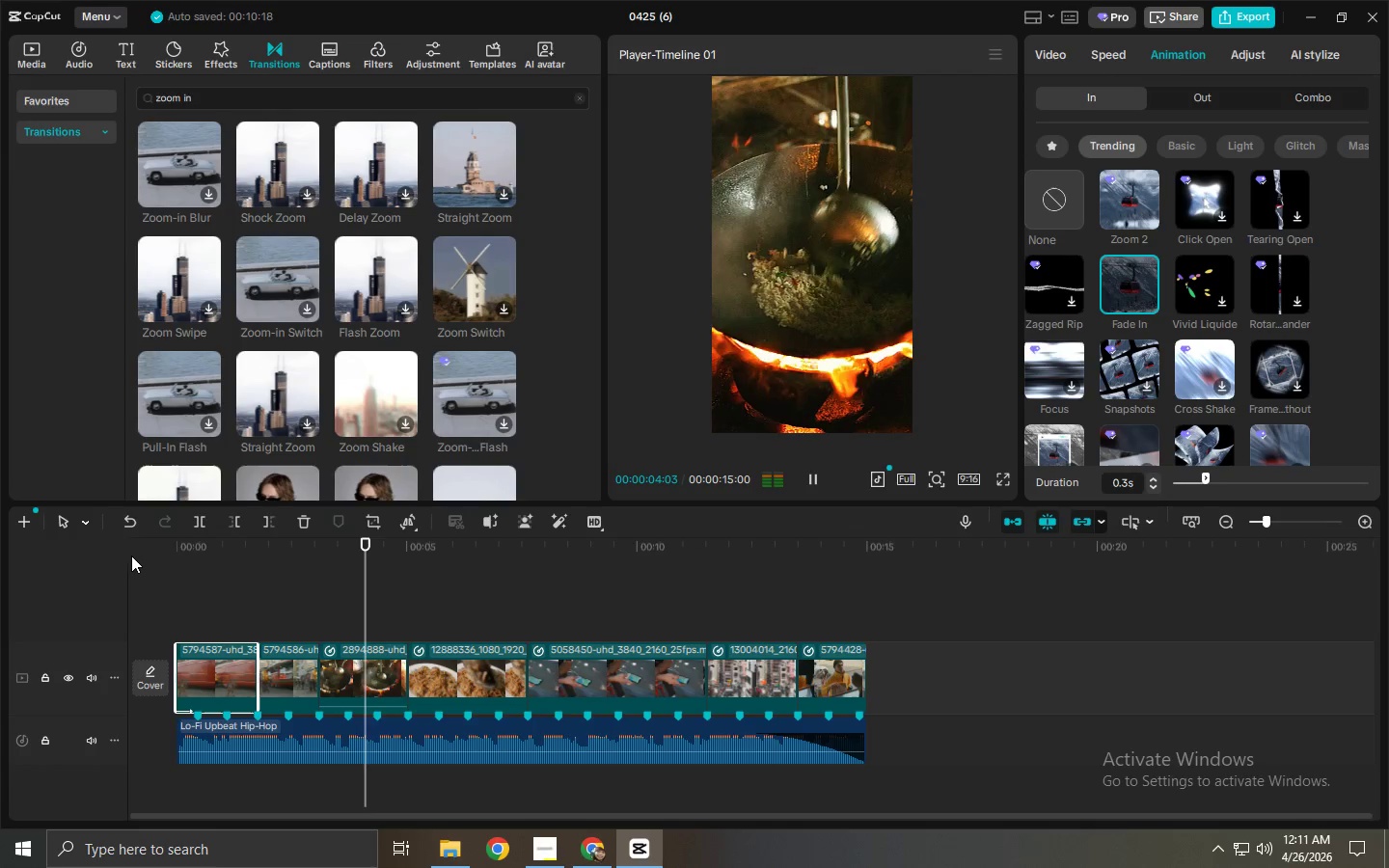 
key(Space)
 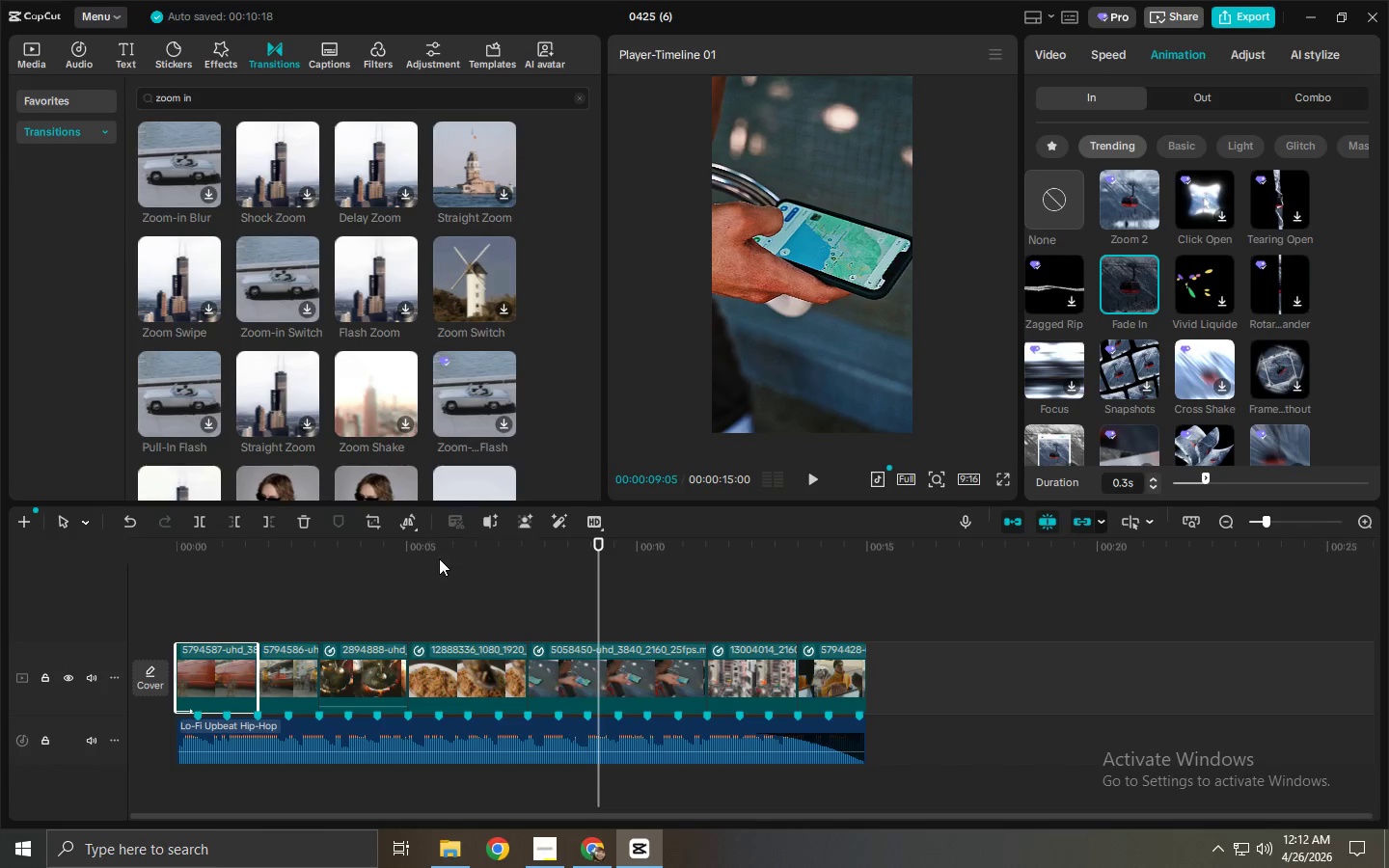 
left_click_drag(start_coordinate=[438, 559], to_coordinate=[345, 560])
 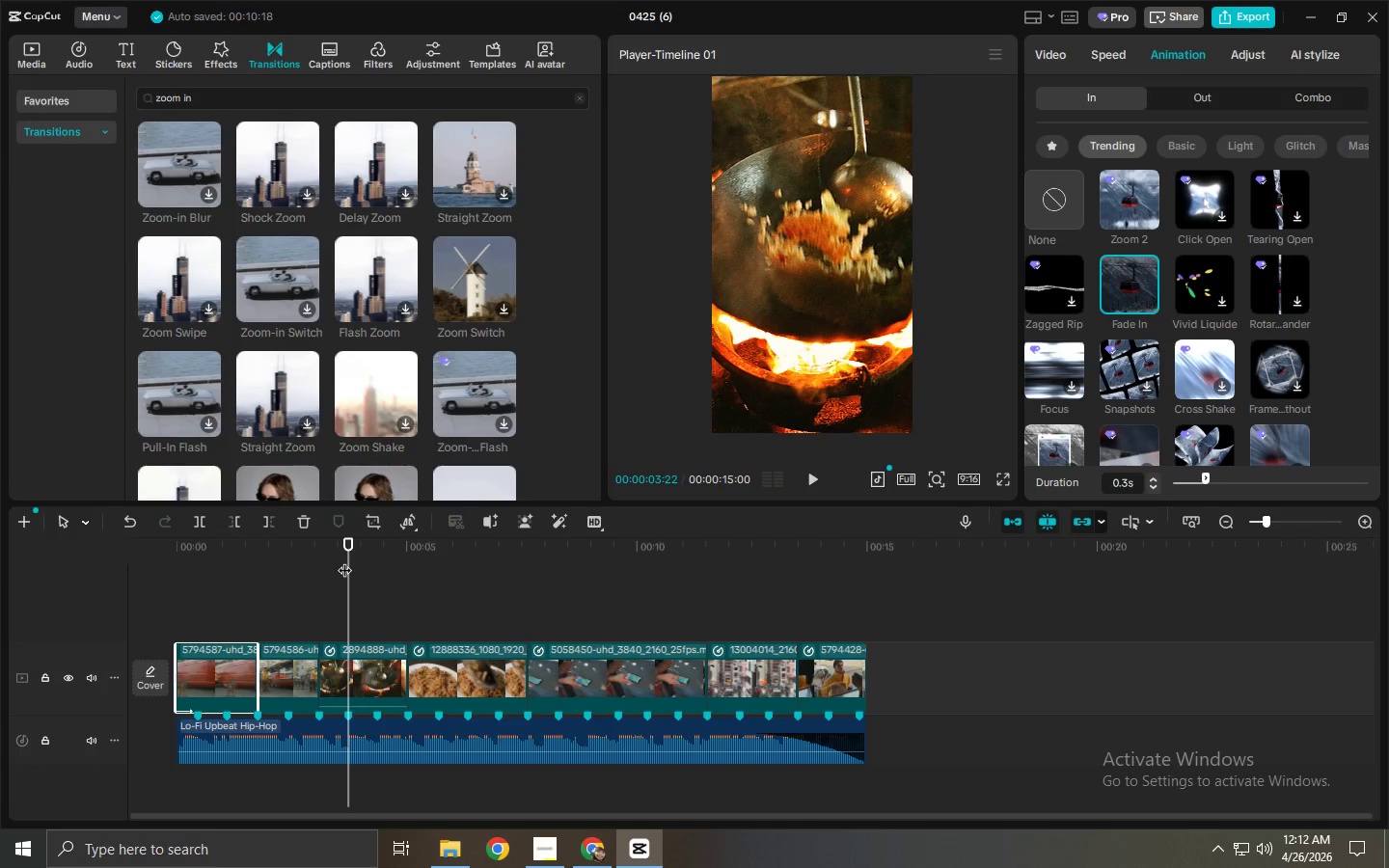 
left_click_drag(start_coordinate=[344, 560], to_coordinate=[277, 559])
 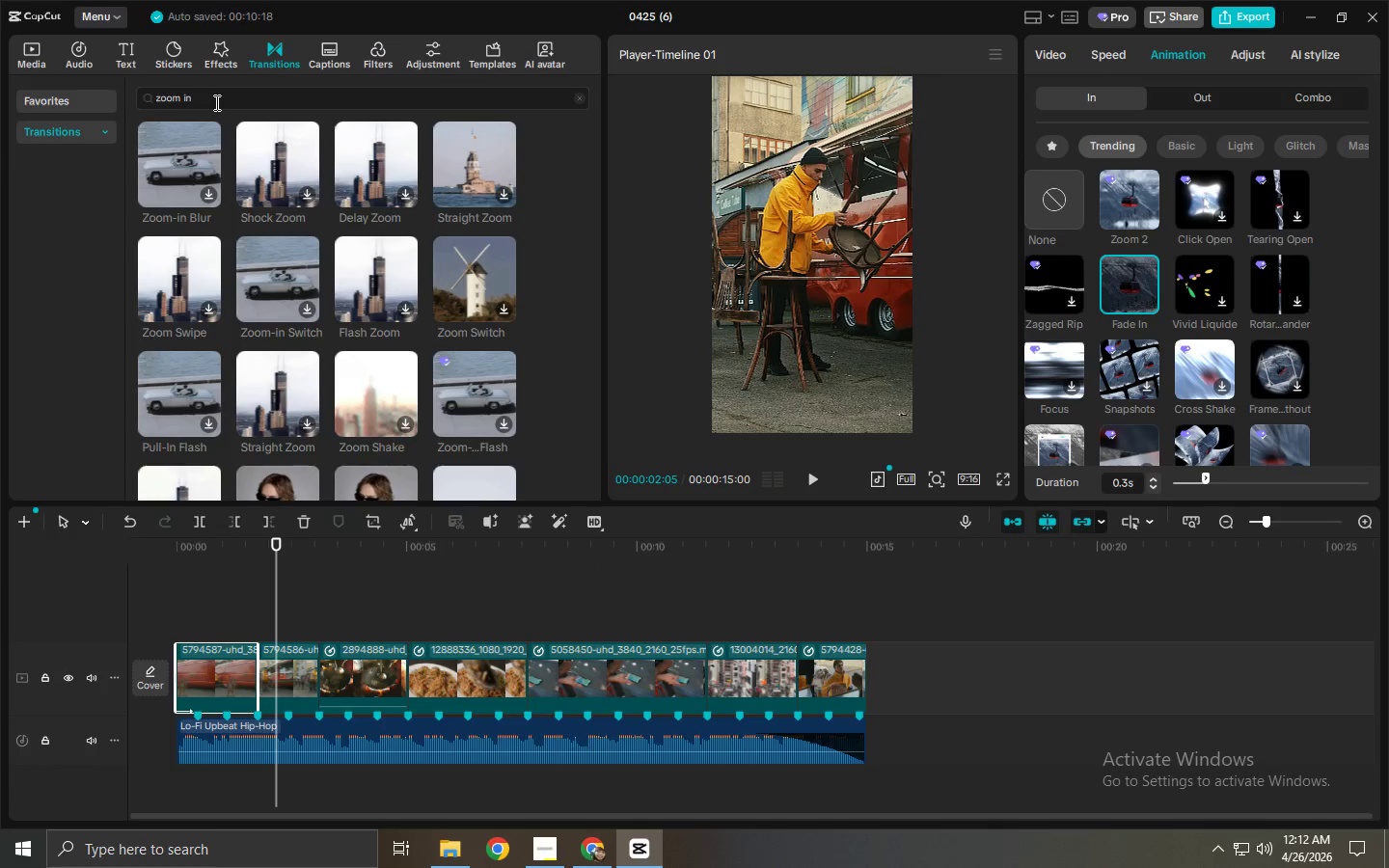 
scroll: coordinate [223, 231], scroll_direction: down, amount: 1.0
 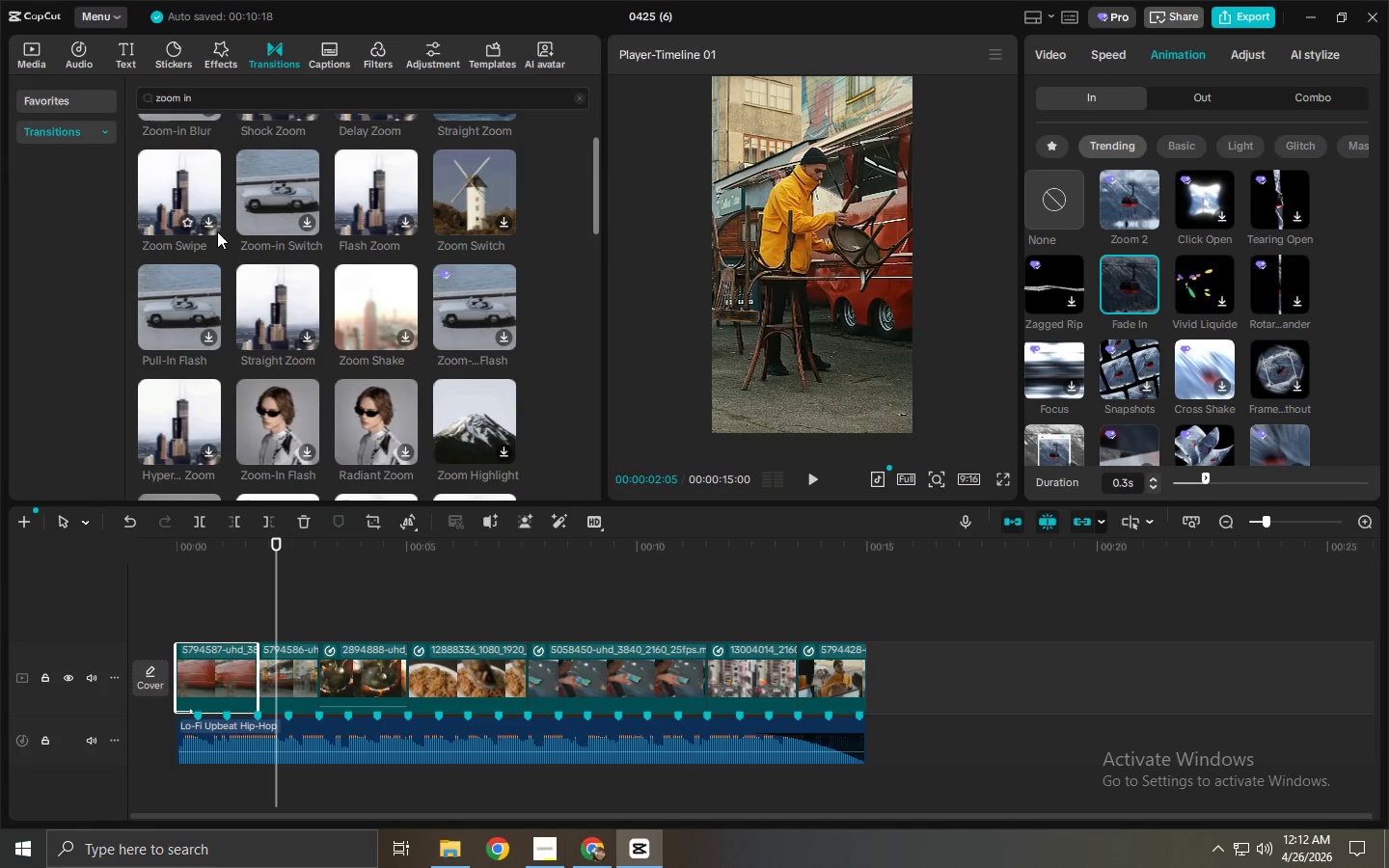 
scroll: coordinate [217, 231], scroll_direction: up, amount: 2.0
 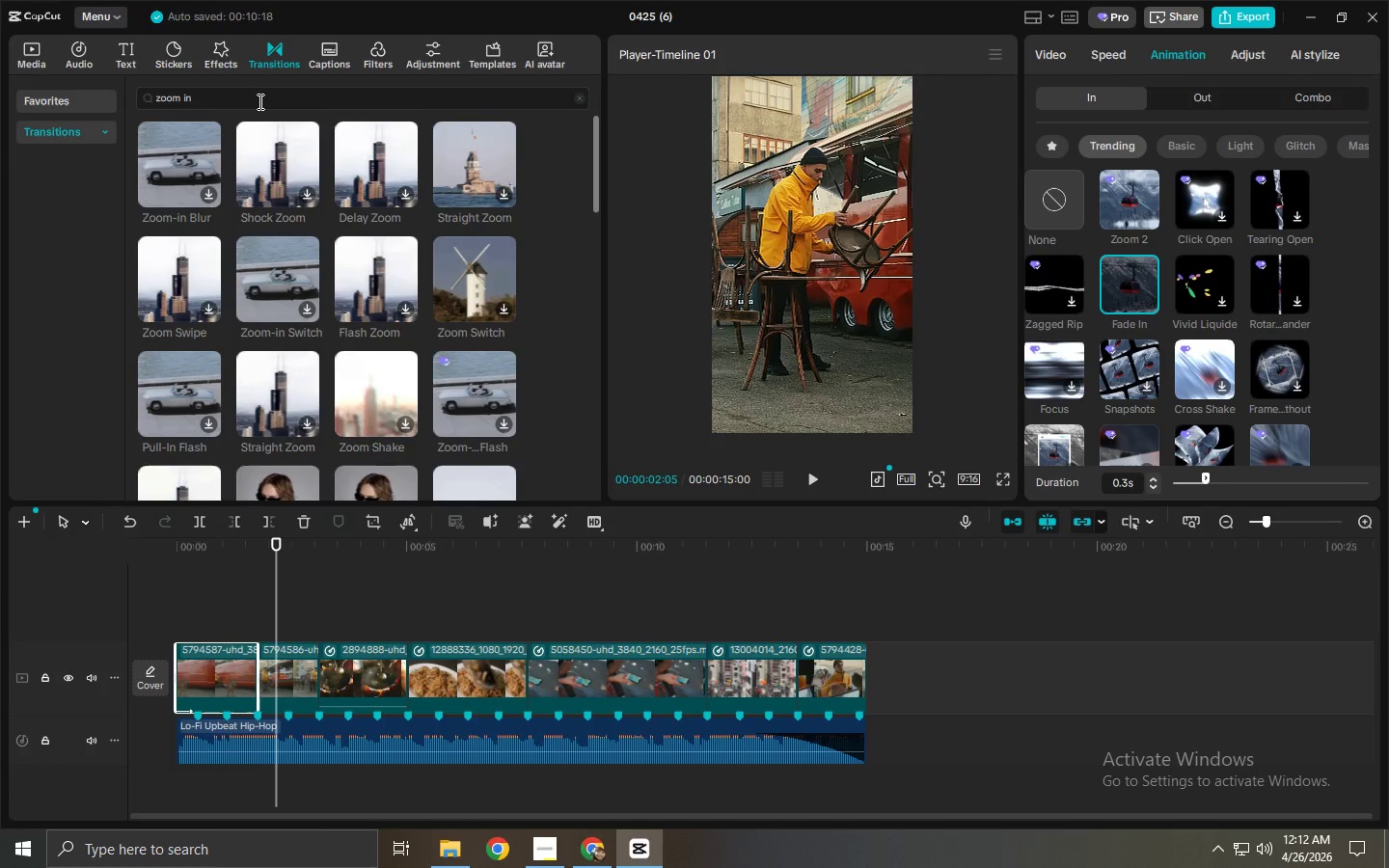 
left_click([257, 98])
 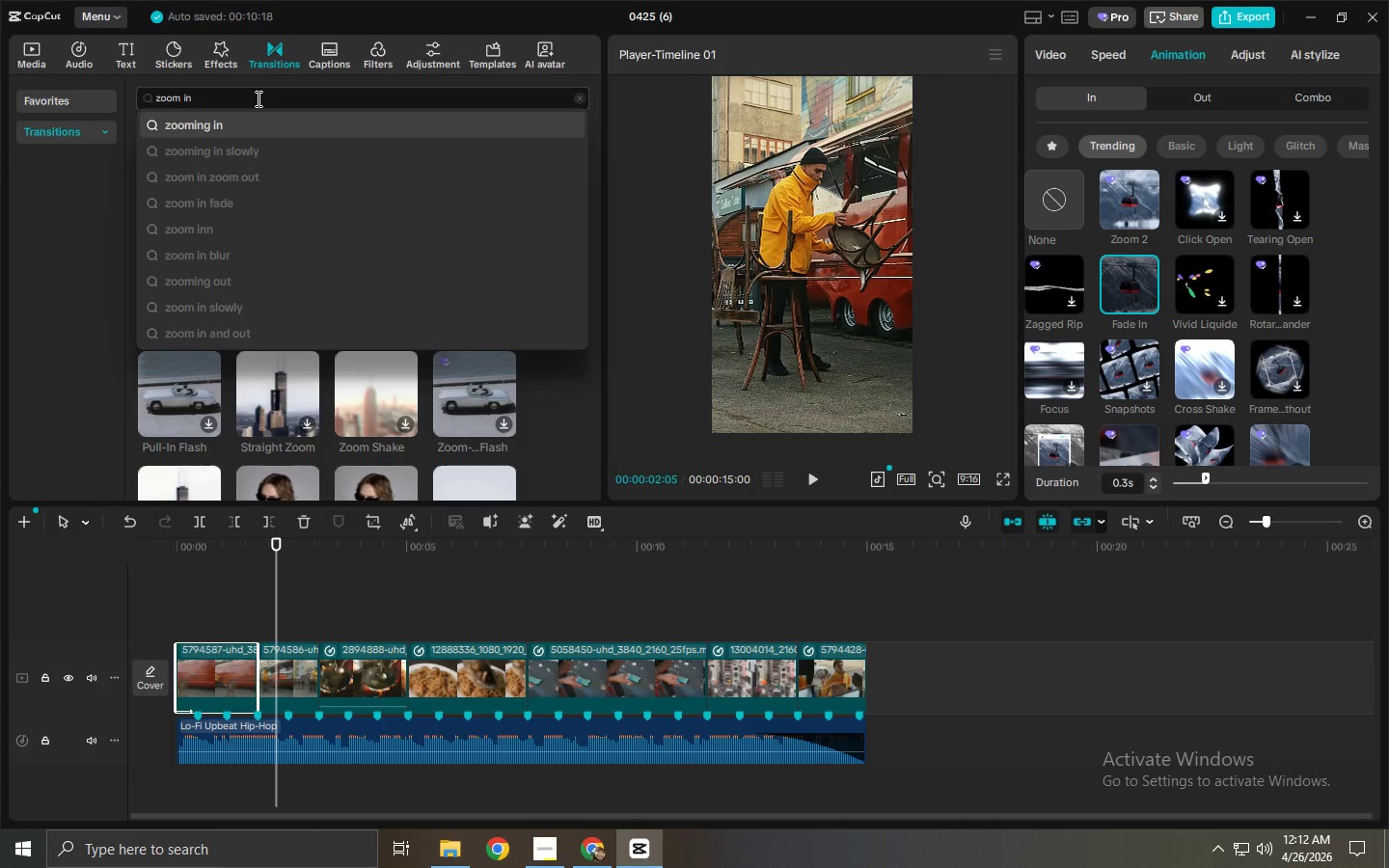 
key(Backspace)
 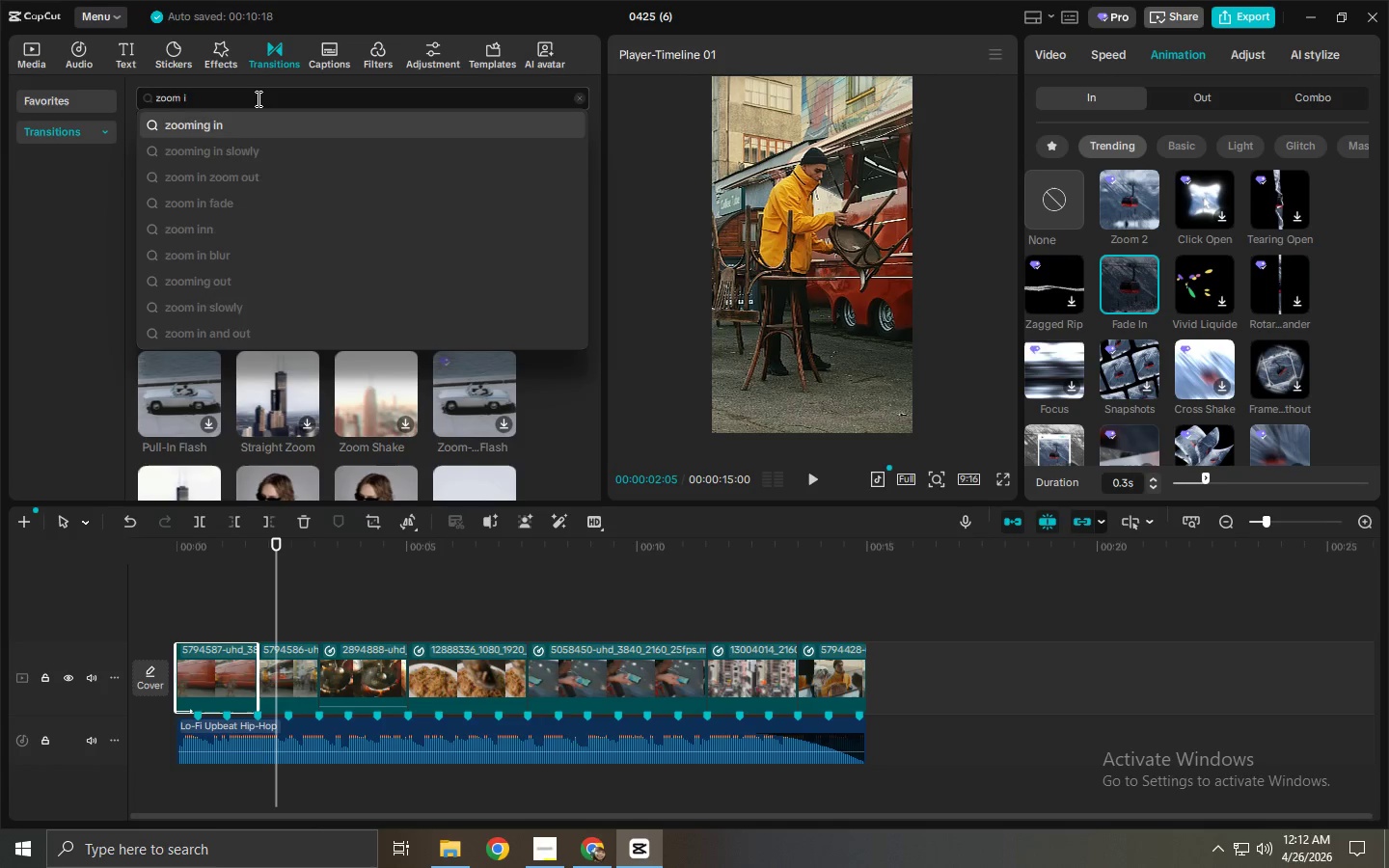 
key(Backspace)
 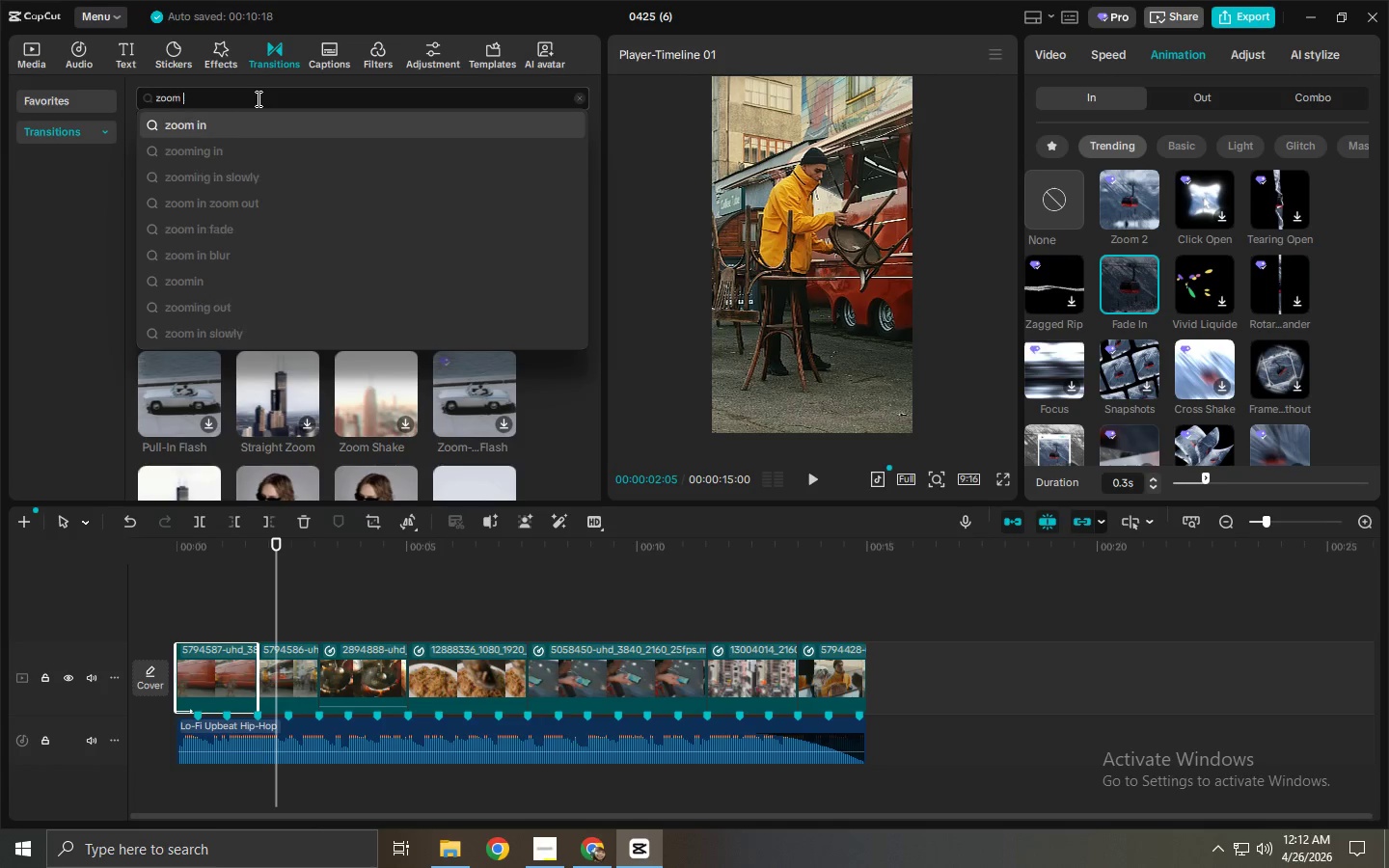 
key(Backspace)
 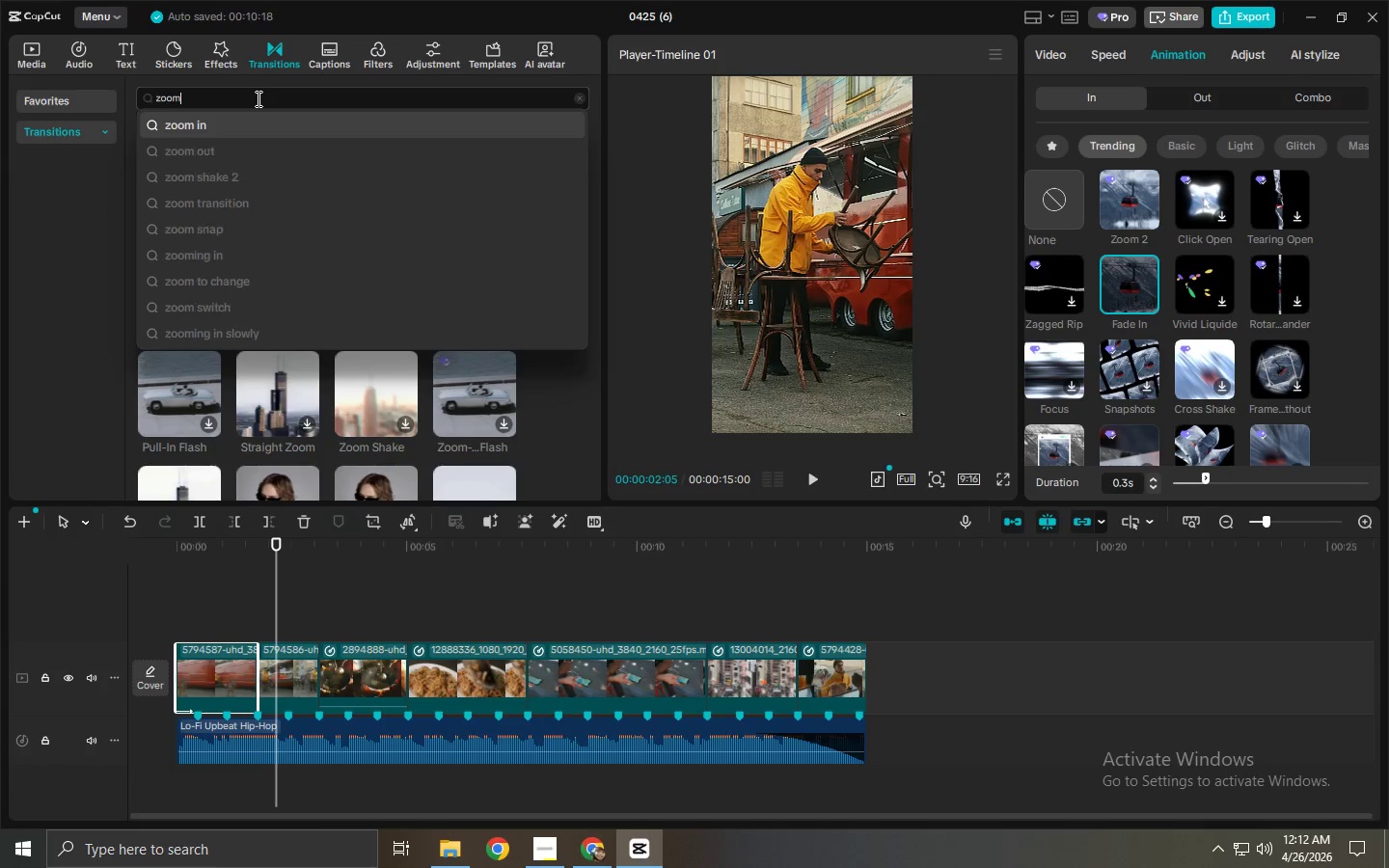 
key(Enter)
 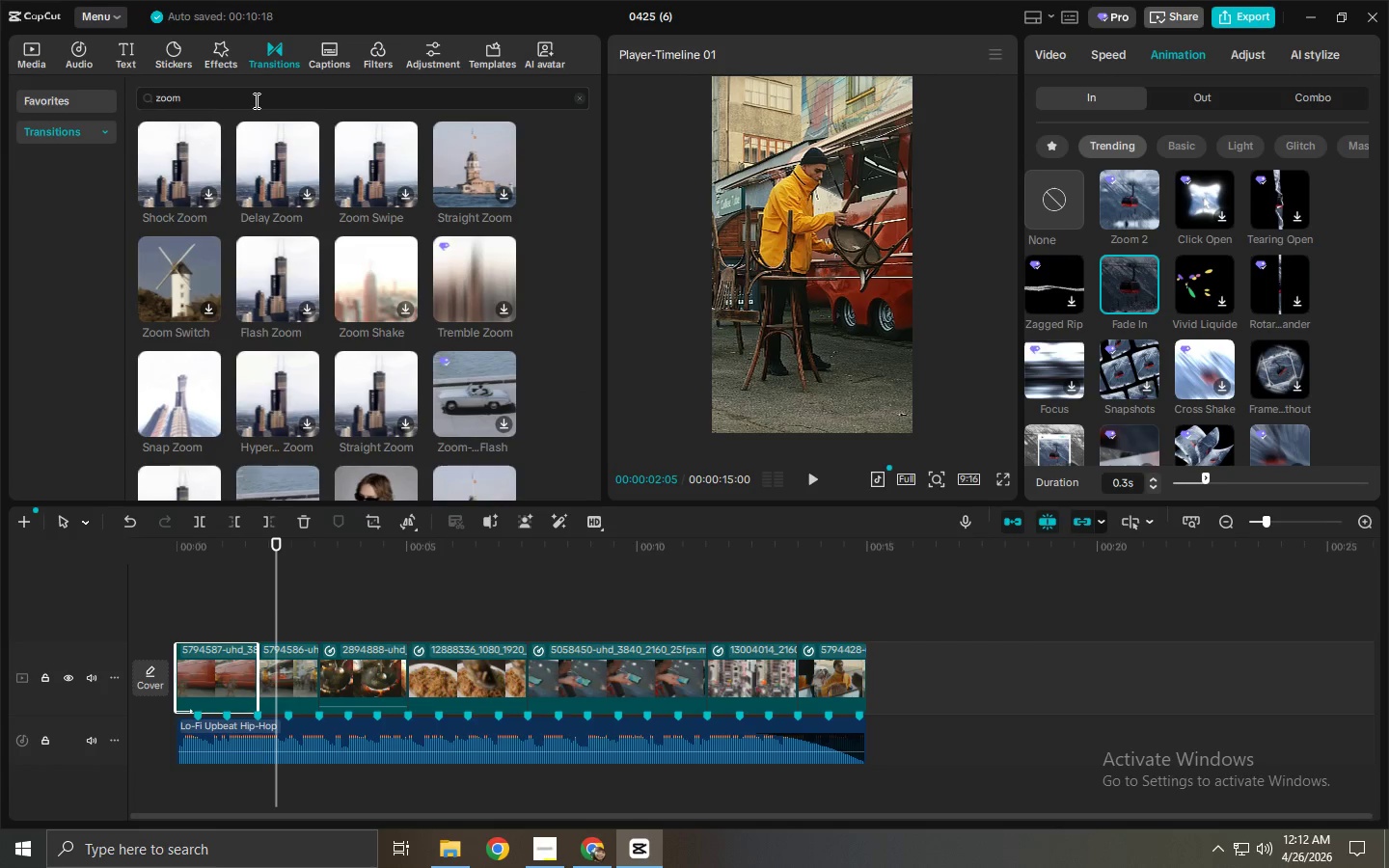 
left_click([255, 100])
 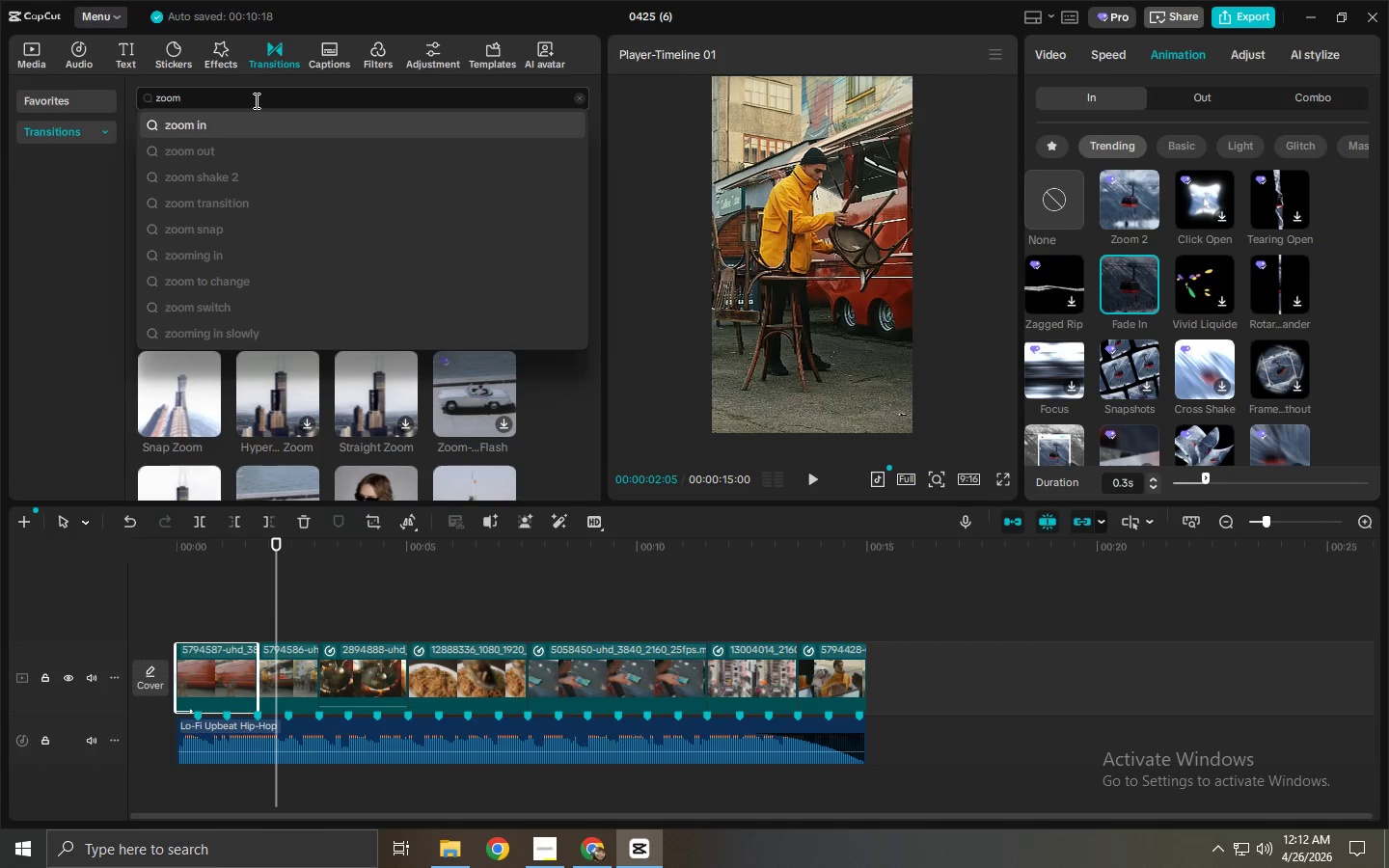 
type( in)
 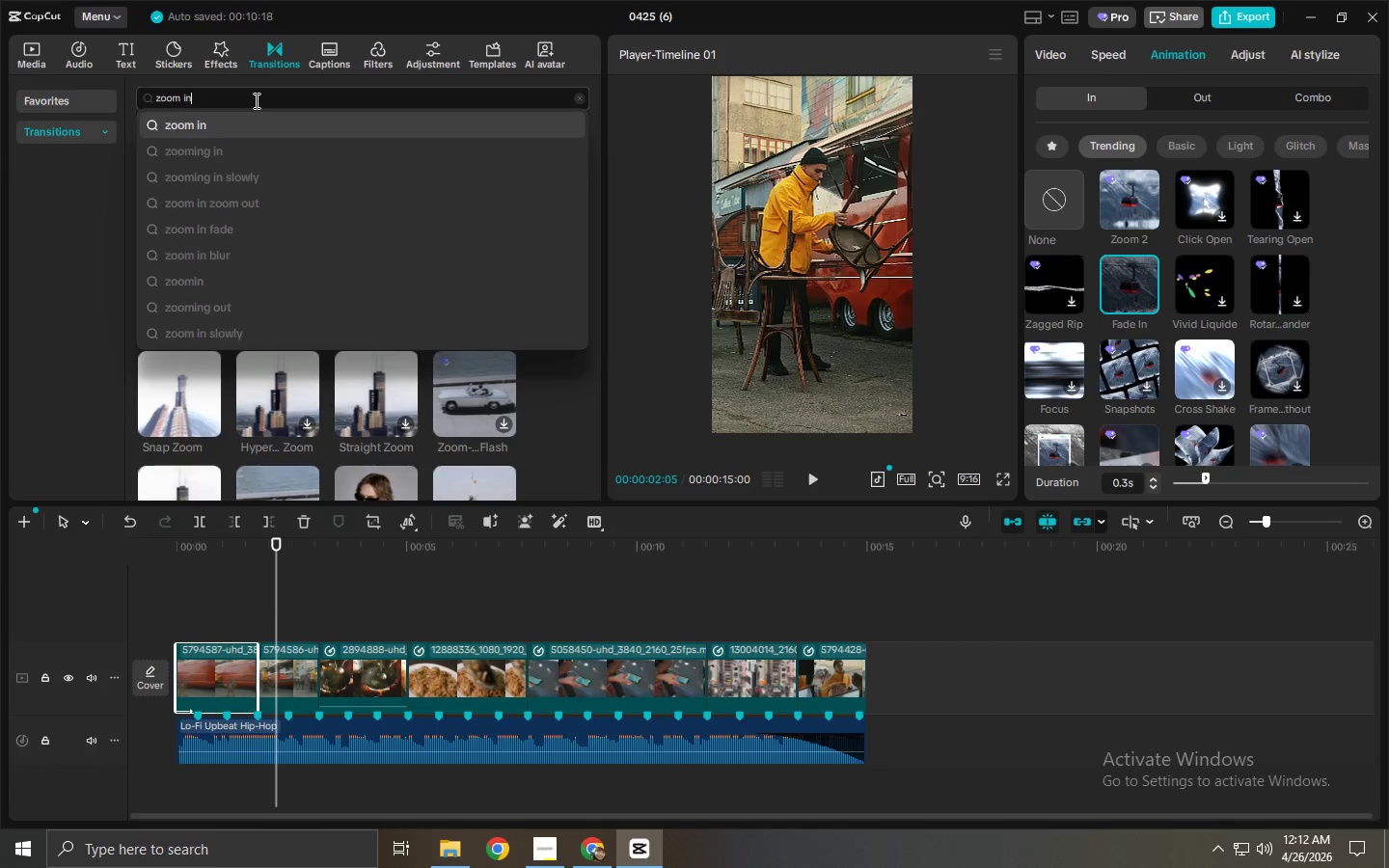 
key(Enter)
 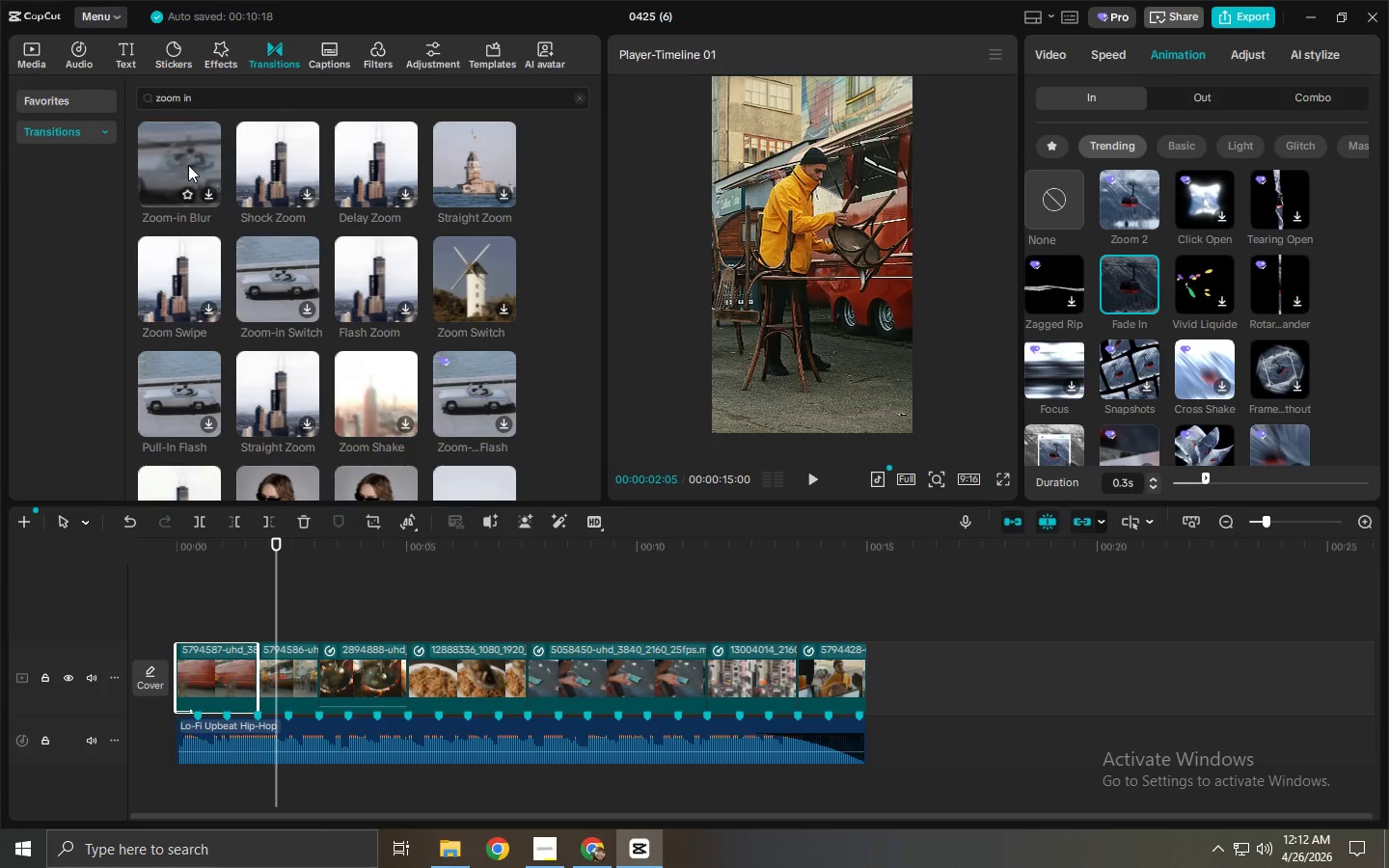 
left_click_drag(start_coordinate=[176, 155], to_coordinate=[237, 683])
 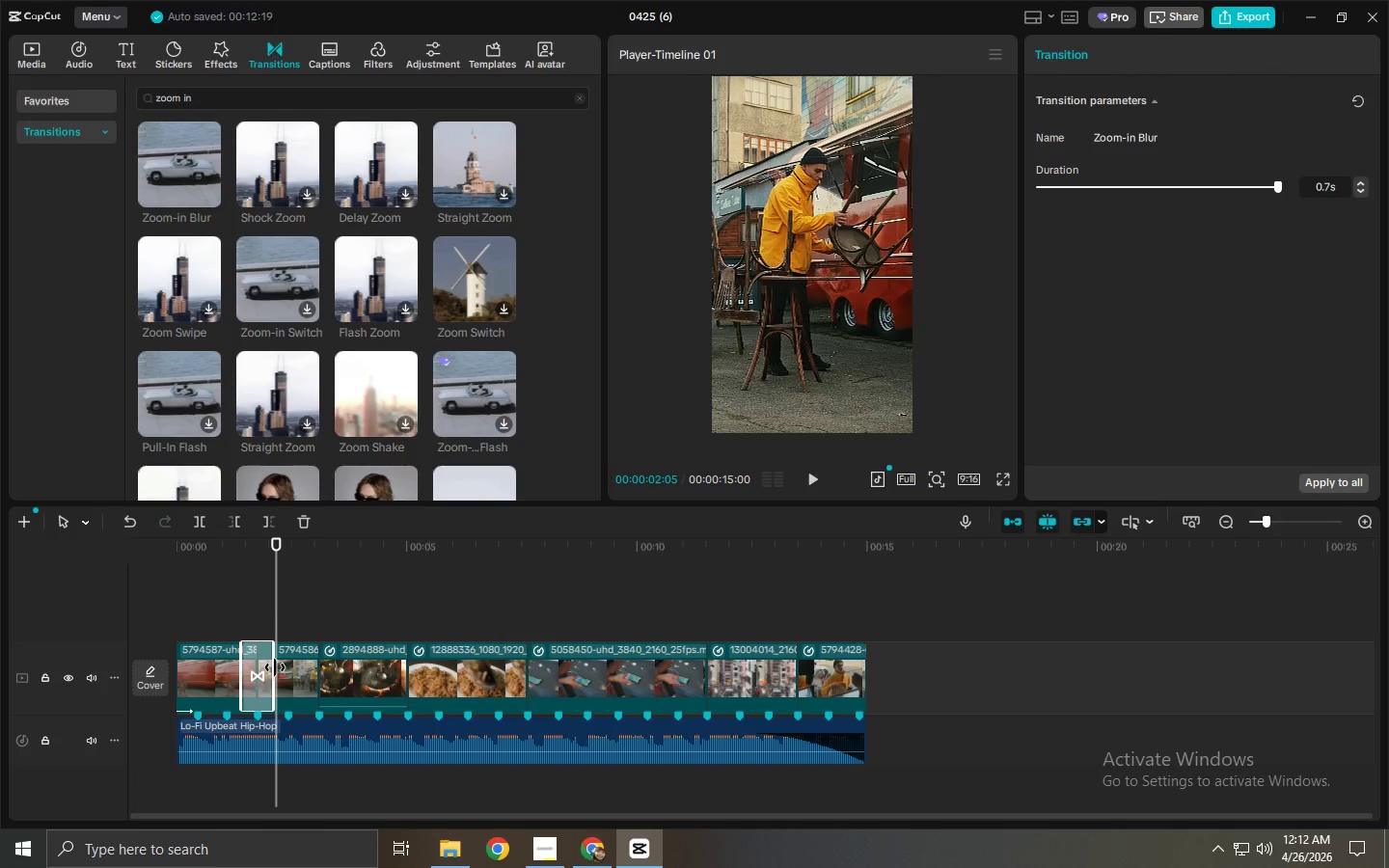 
left_click_drag(start_coordinate=[273, 667], to_coordinate=[263, 668])
 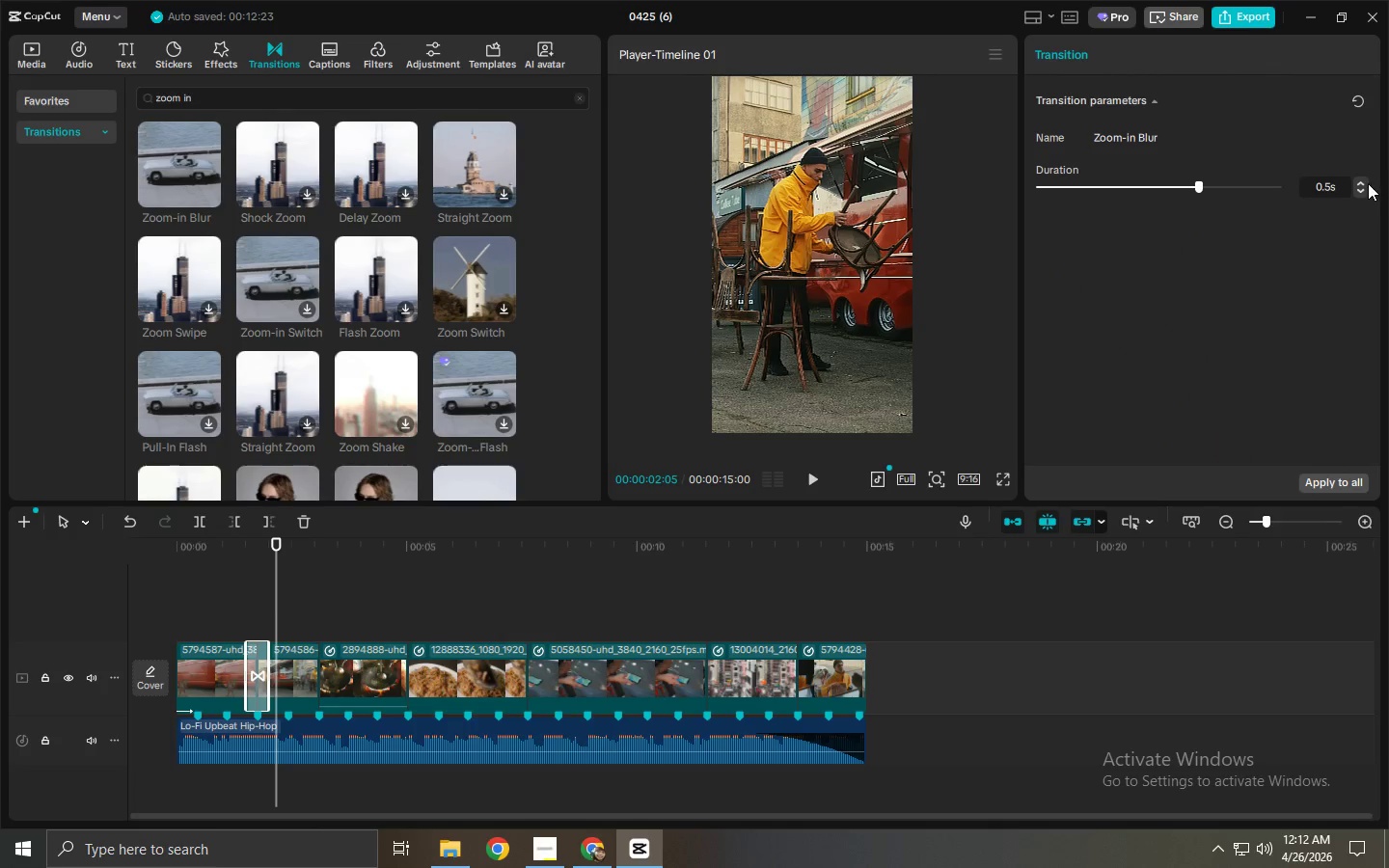 
double_click([1365, 190])
 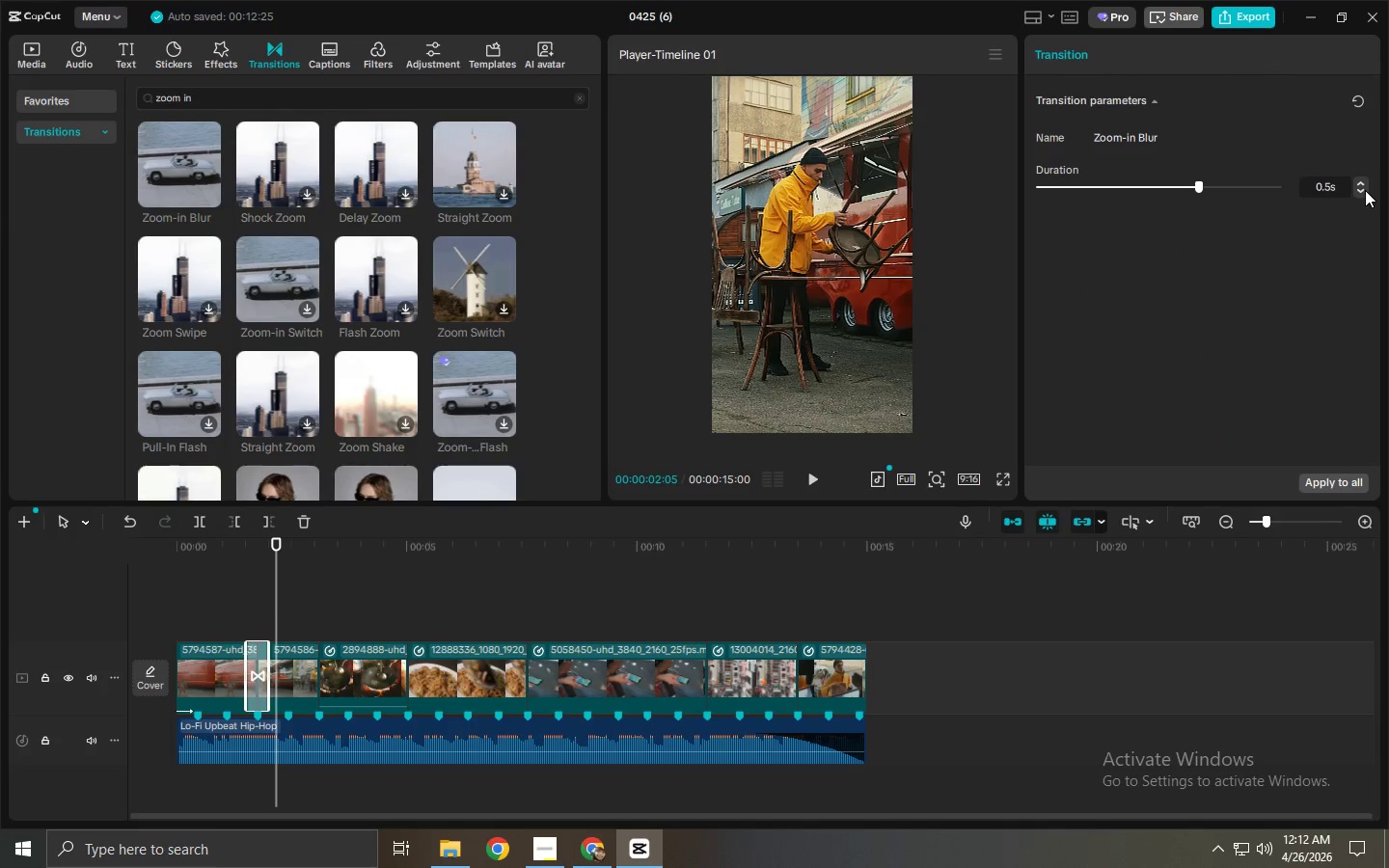 
triple_click([1365, 190])
 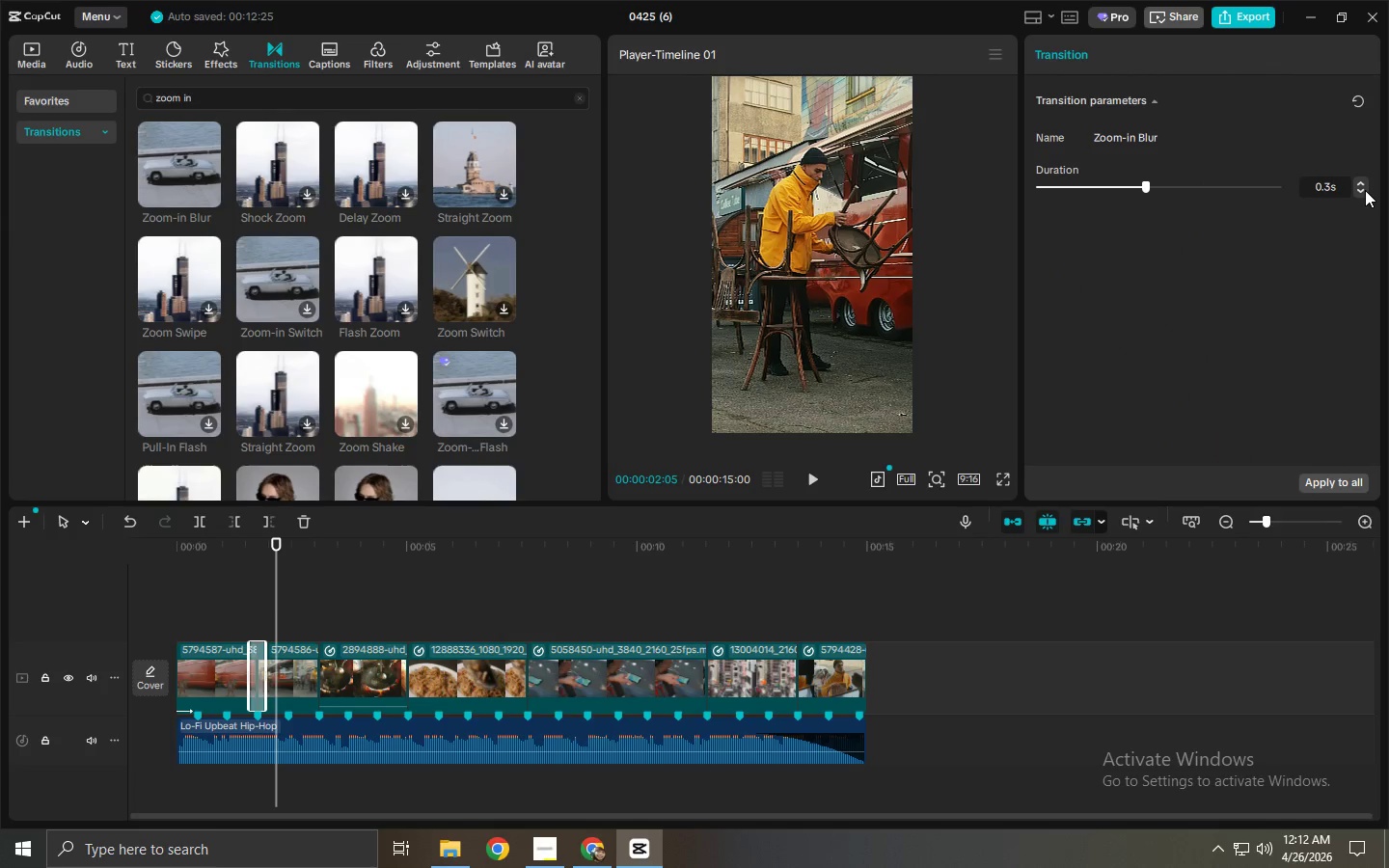 
triple_click([1365, 190])
 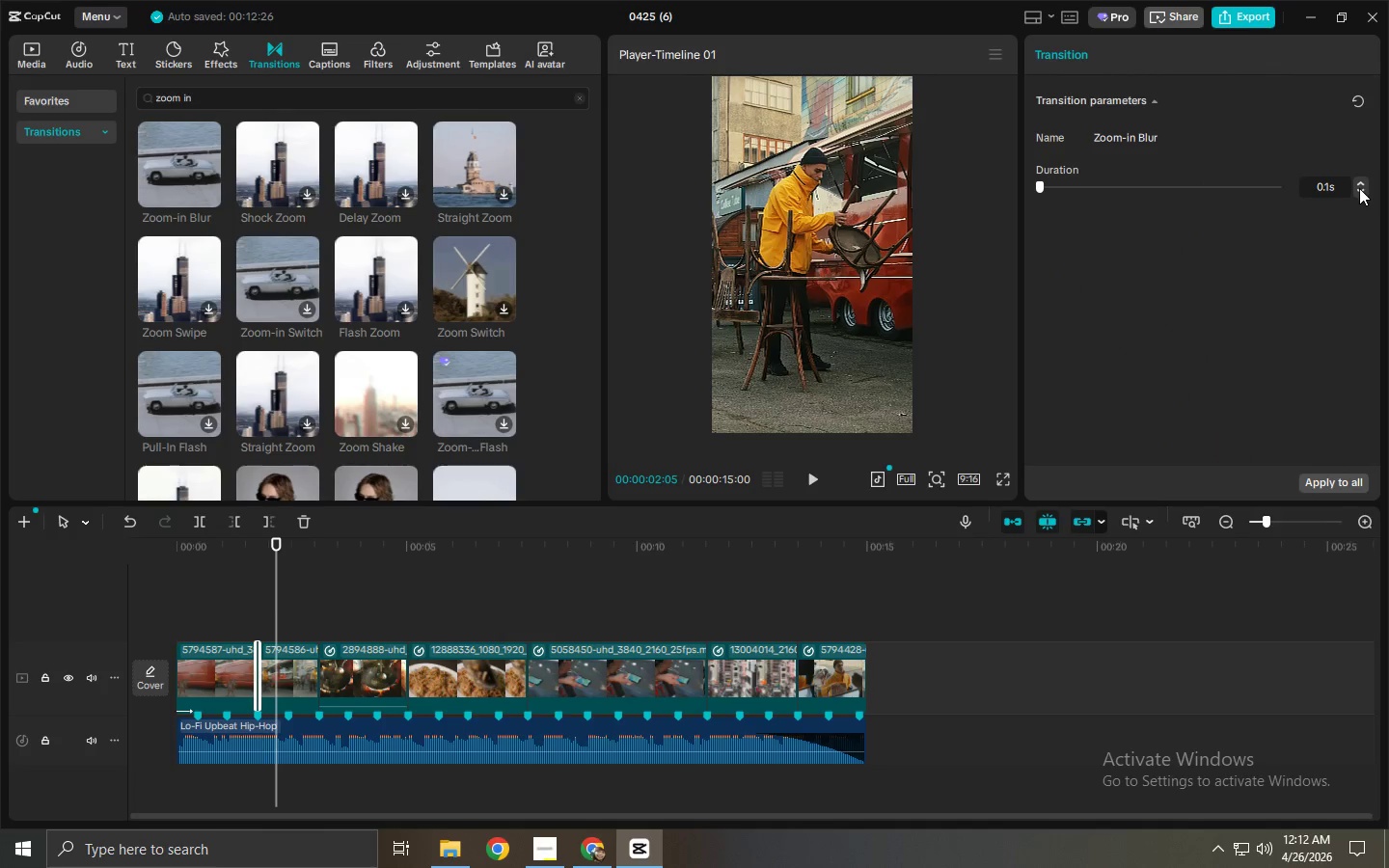 
double_click([1359, 183])
 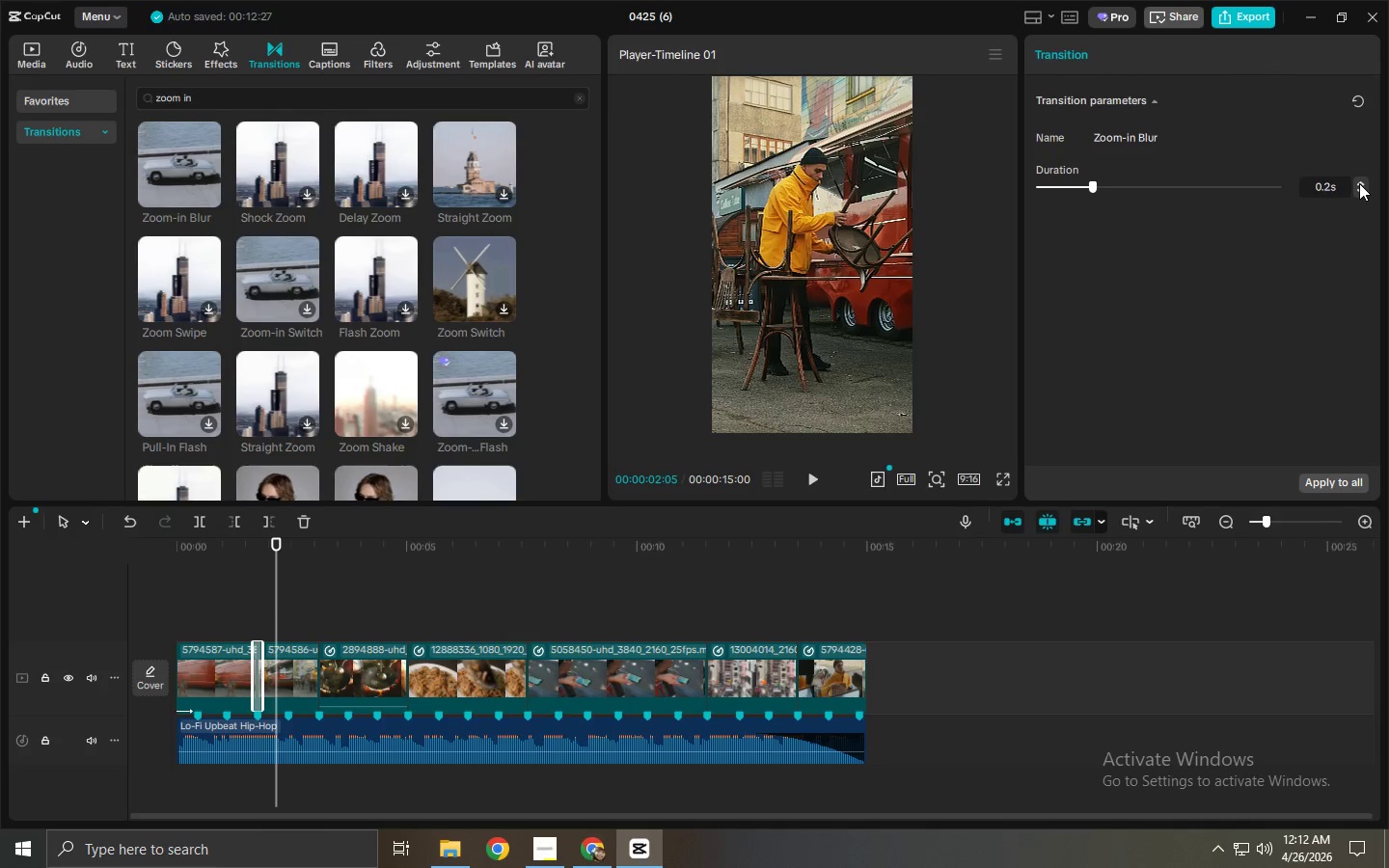 
triple_click([1359, 183])
 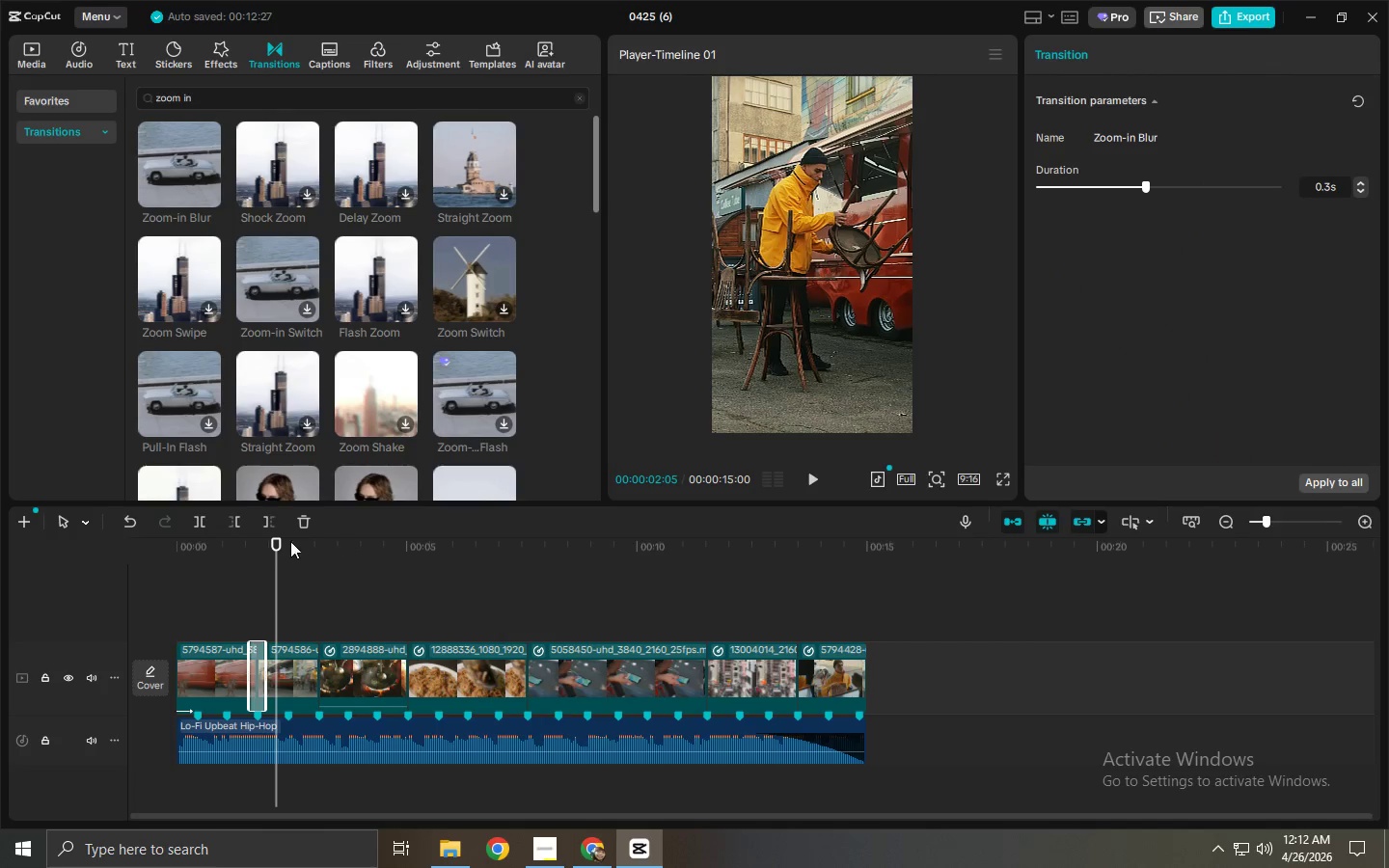 
left_click_drag(start_coordinate=[254, 552], to_coordinate=[49, 552])
 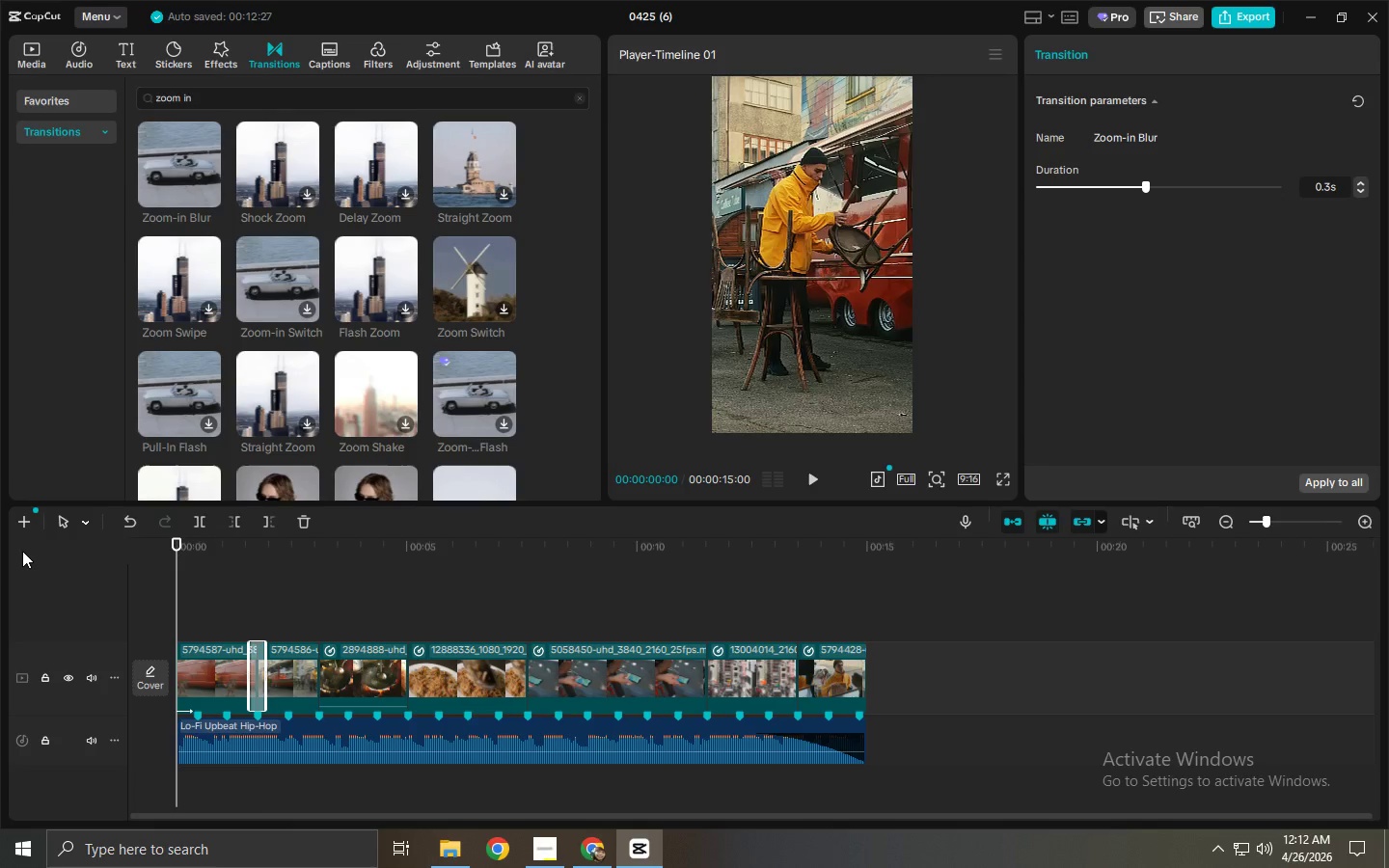 
key(Space)
 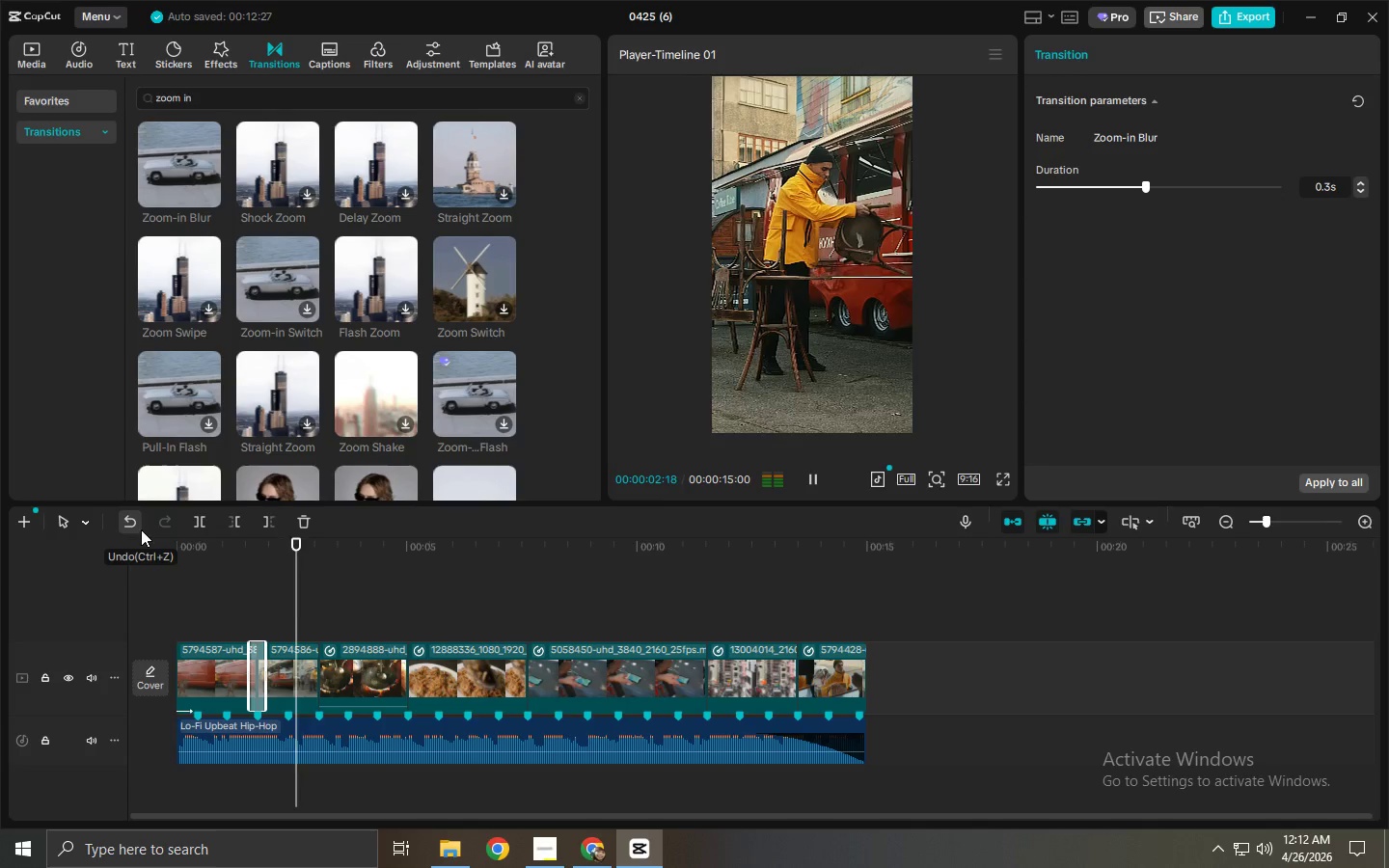 
key(Space)
 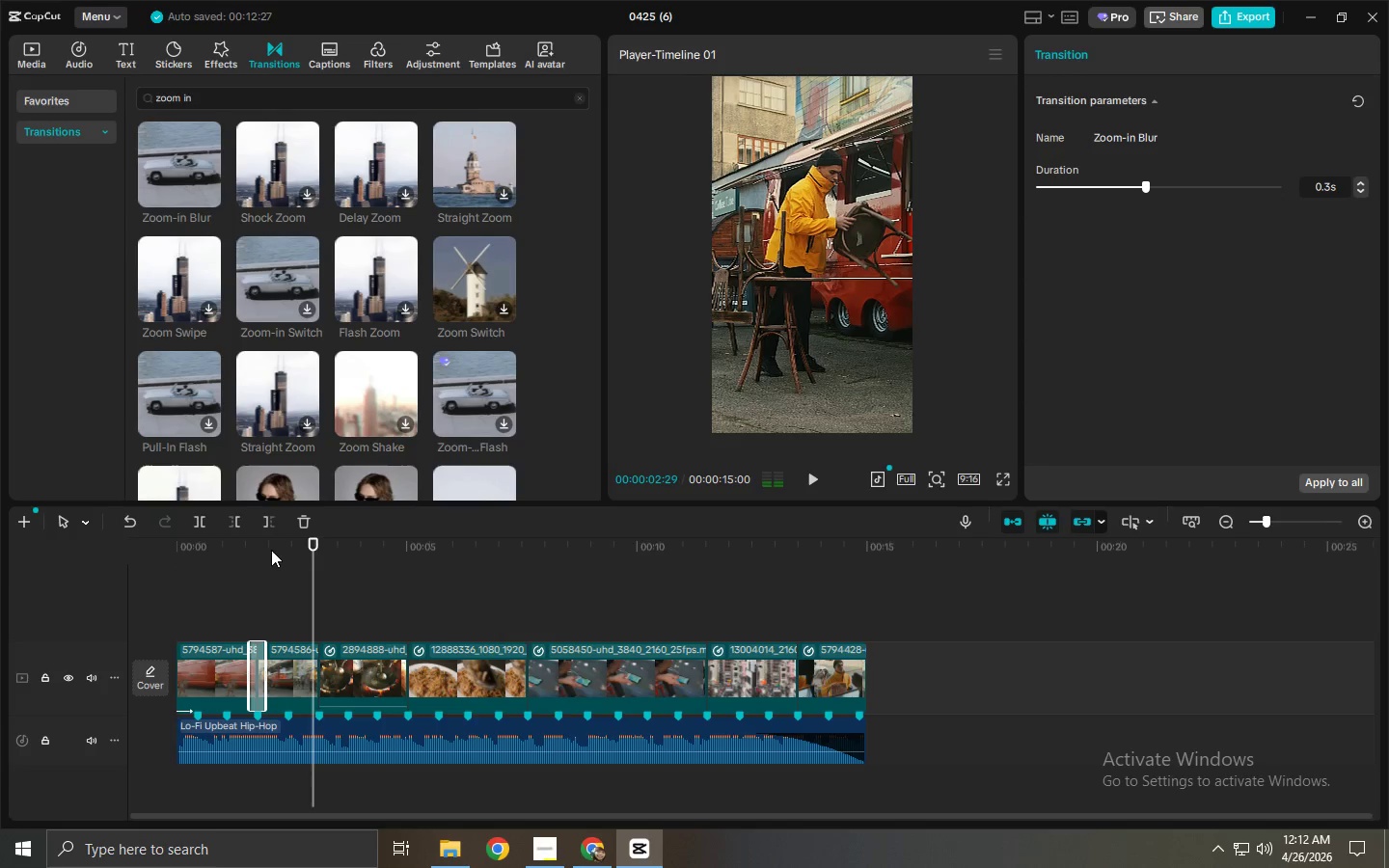 
left_click_drag(start_coordinate=[270, 550], to_coordinate=[184, 553])
 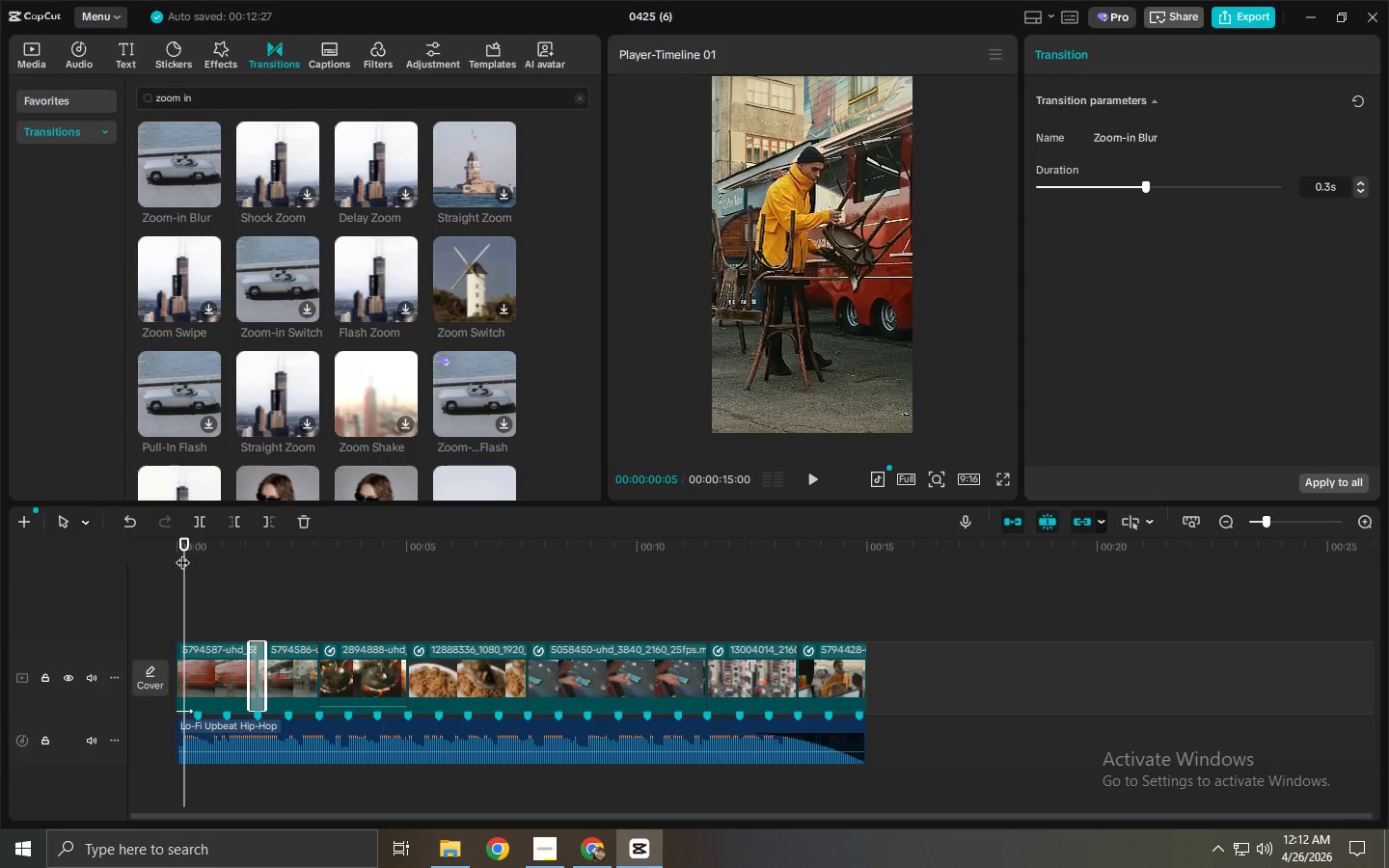 
key(Space)
 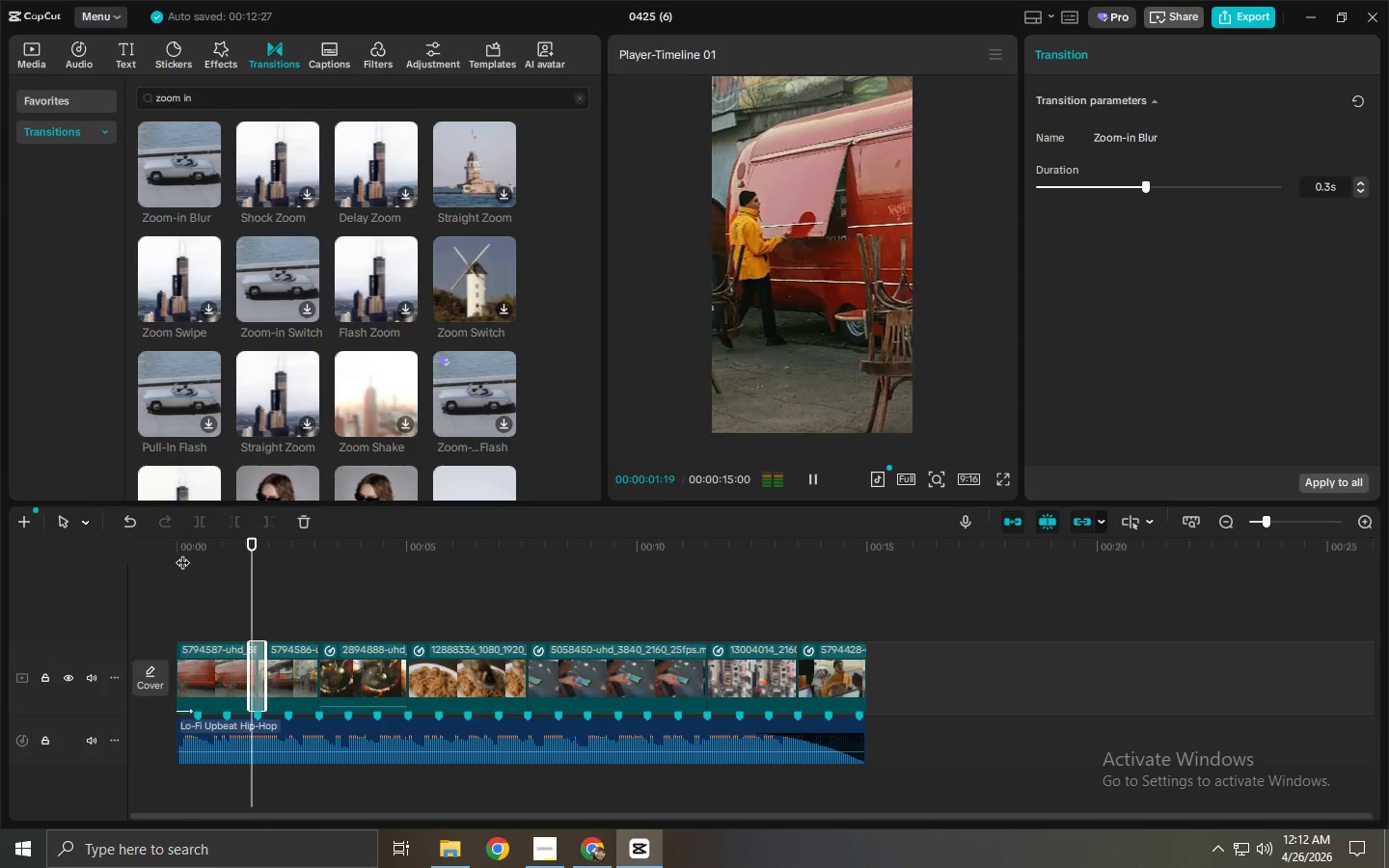 
key(Space)
 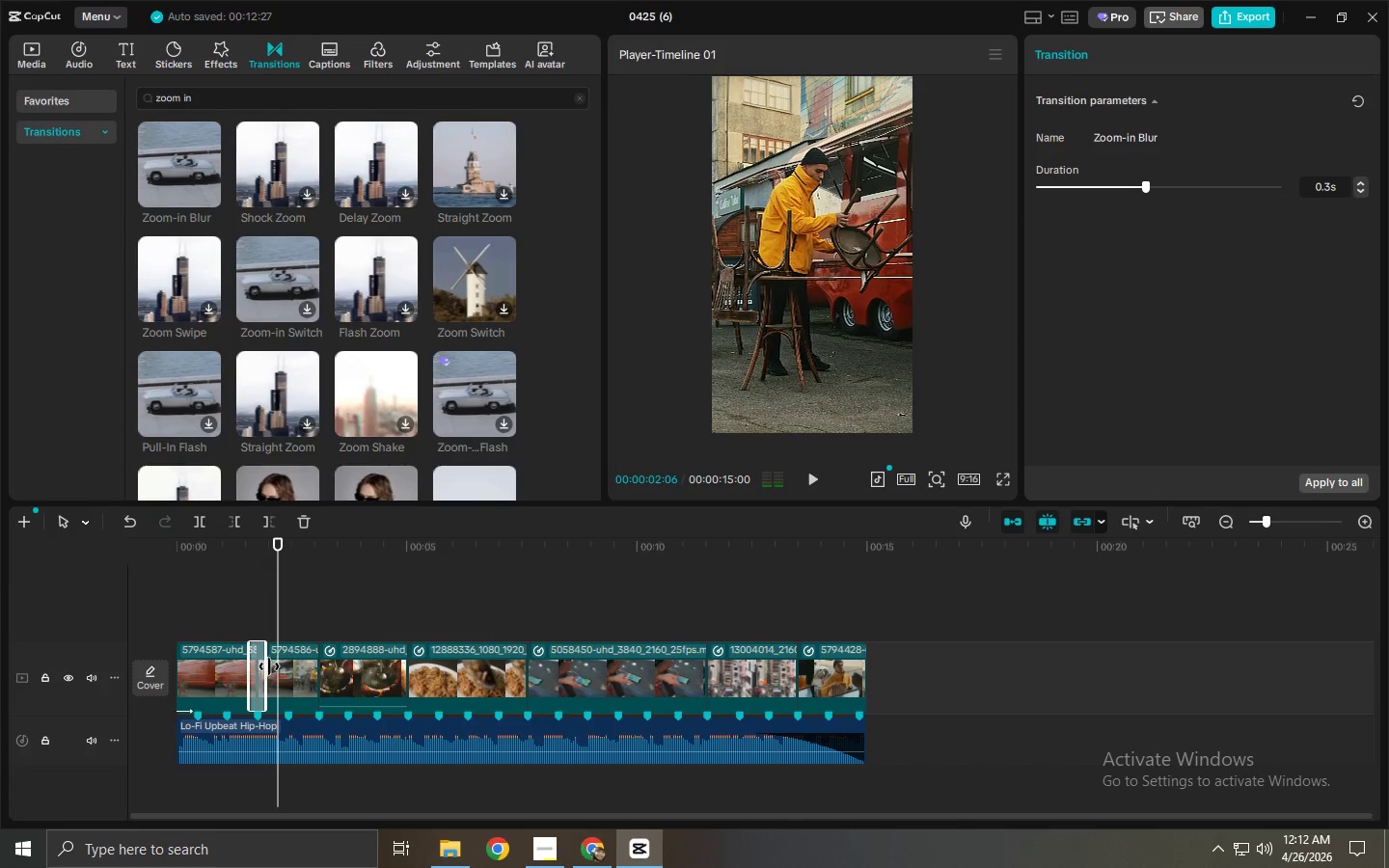 
hold_key(key=AltLeft, duration=1.39)
left_click_drag(start_coordinate=[257, 666], to_coordinate=[314, 669])
 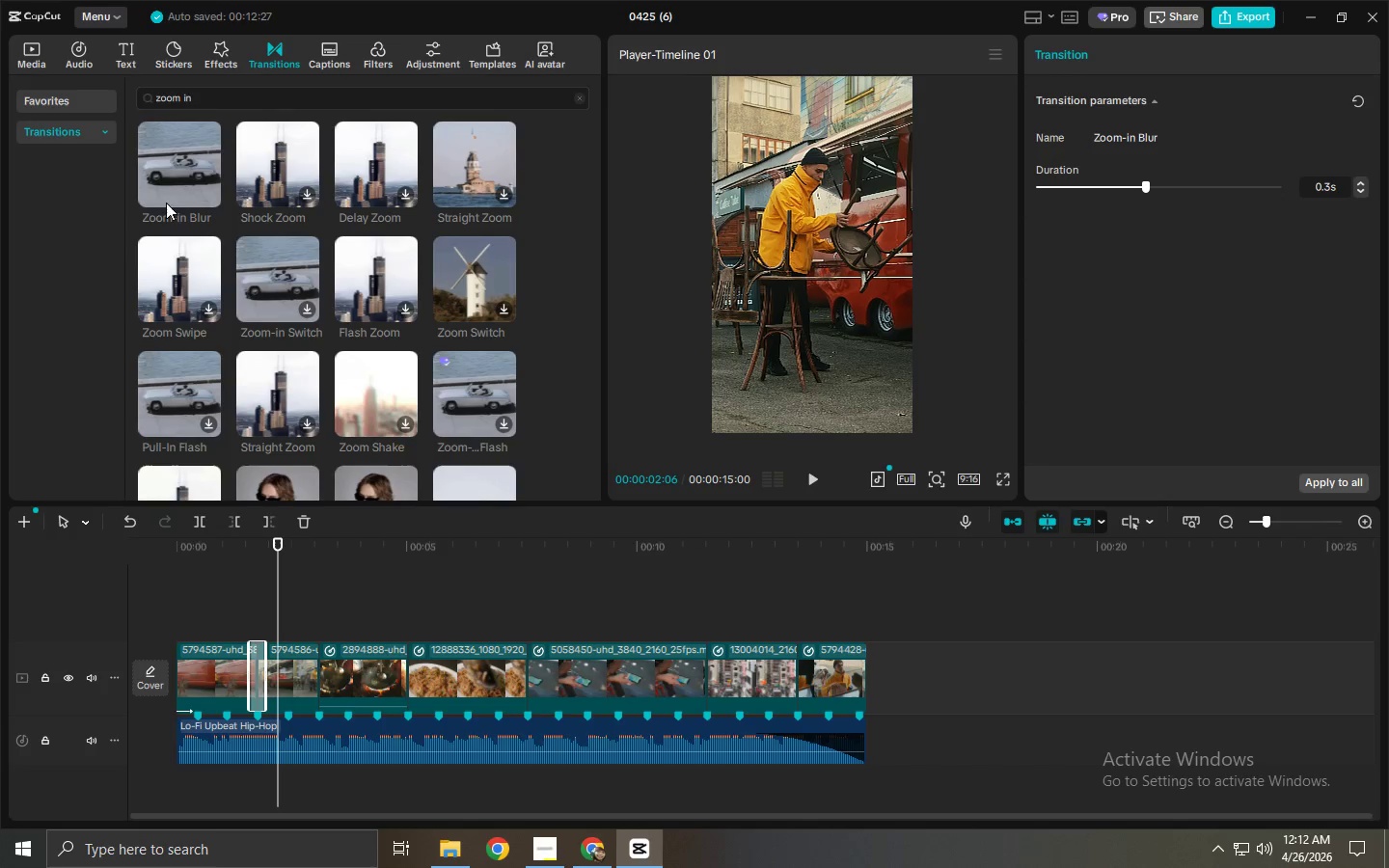 
left_click_drag(start_coordinate=[166, 179], to_coordinate=[293, 678])
 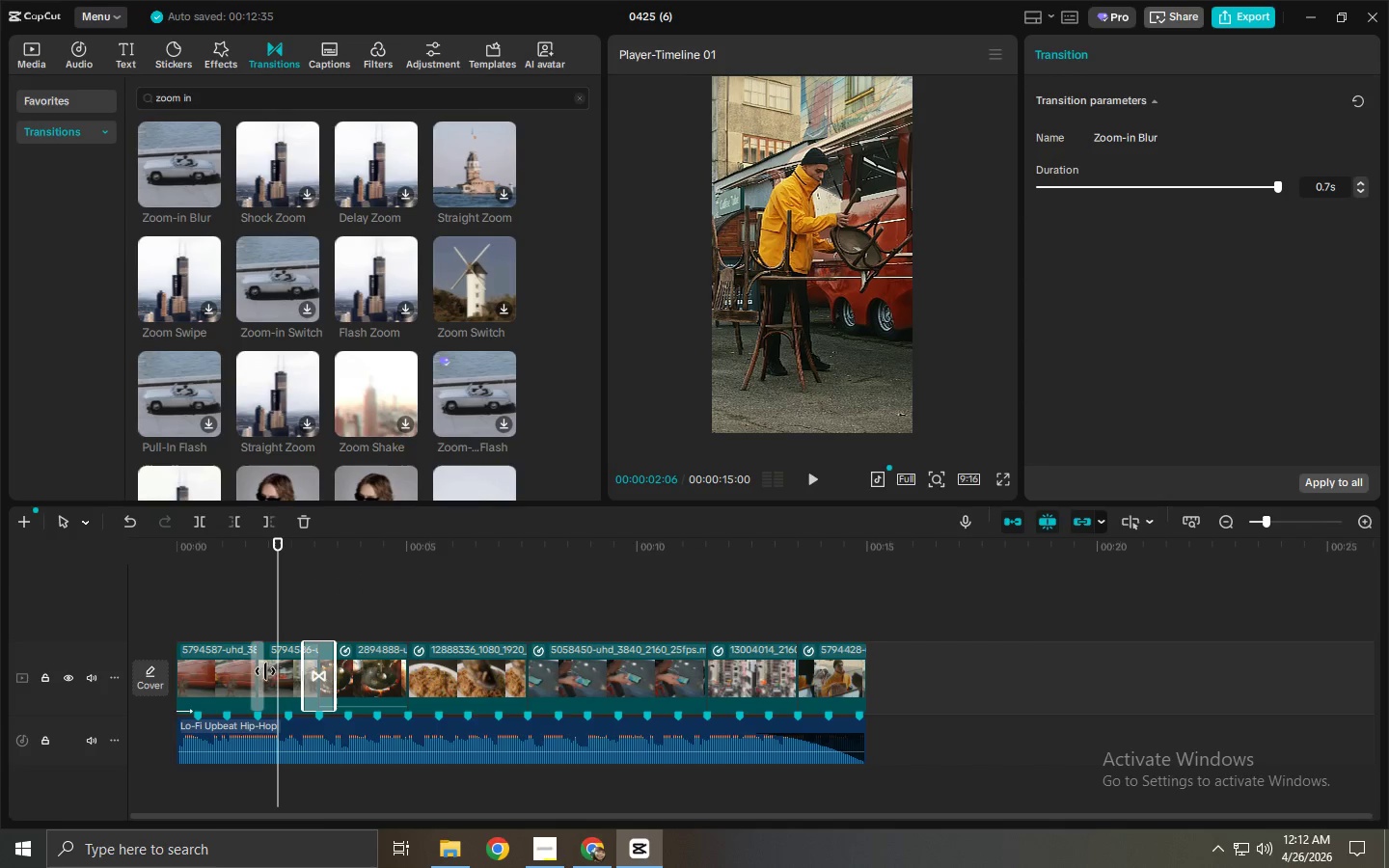 
left_click([260, 670])
 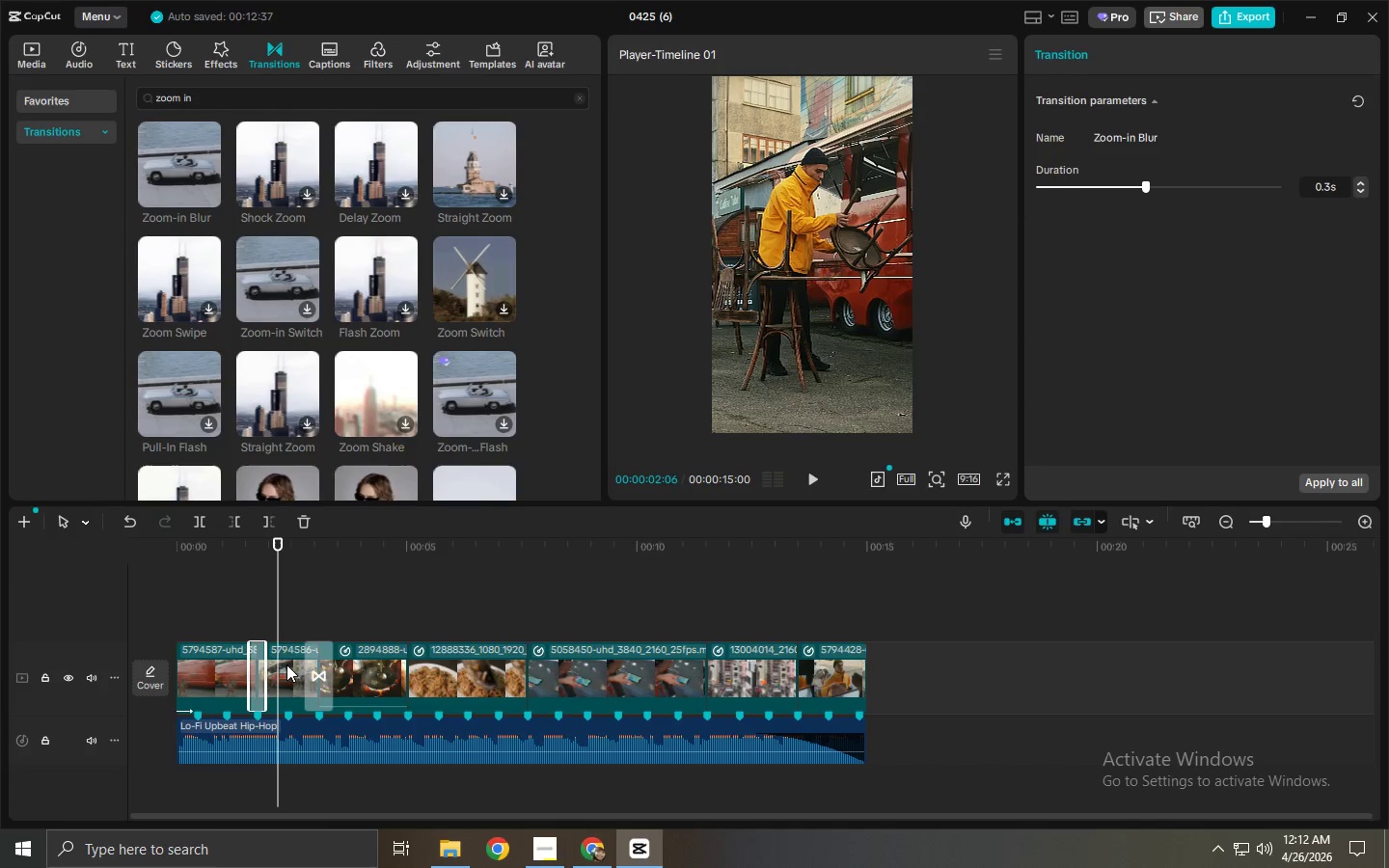 
key(Delete)
 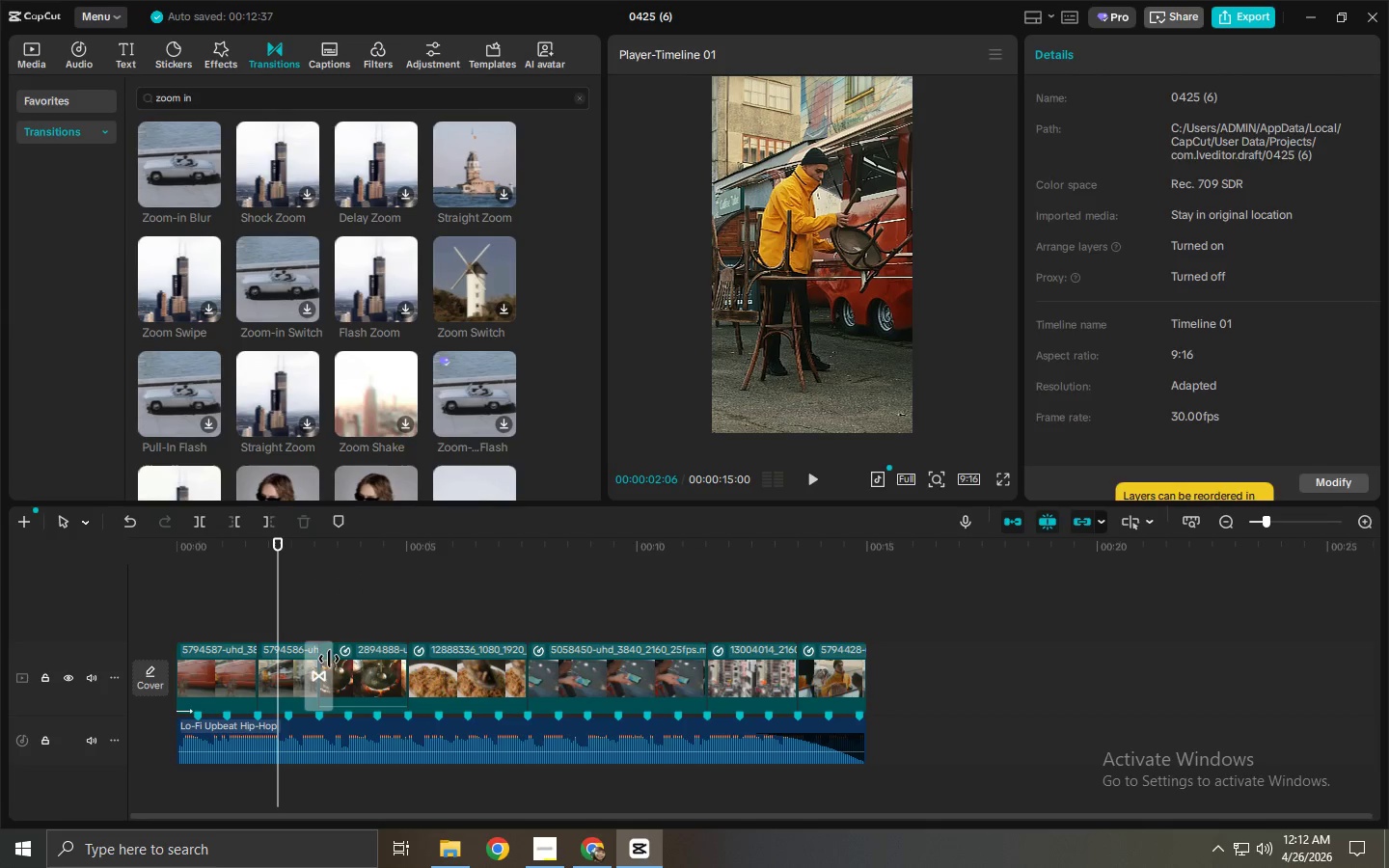 
left_click([329, 659])
 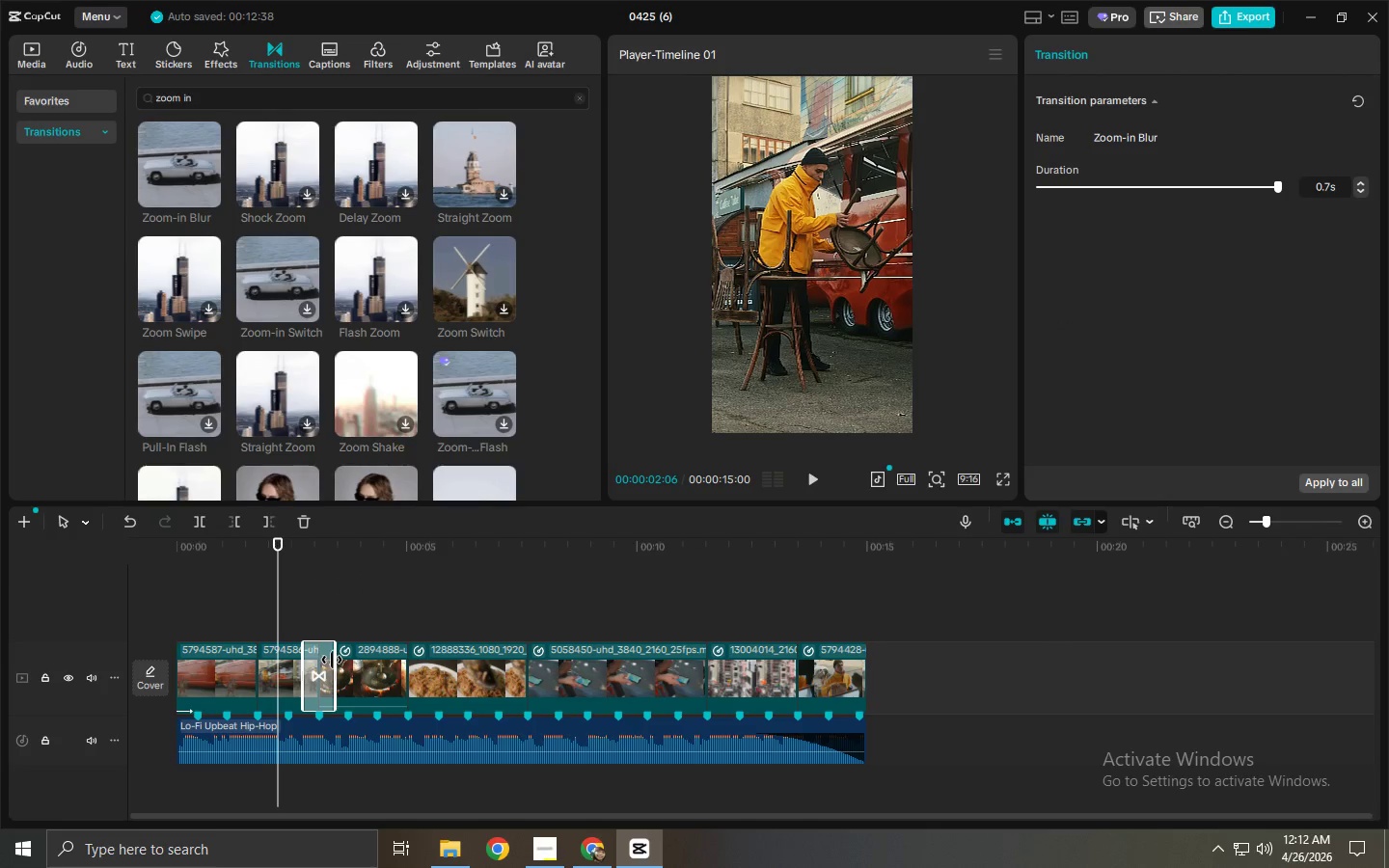 
left_click_drag(start_coordinate=[332, 660], to_coordinate=[325, 663])
 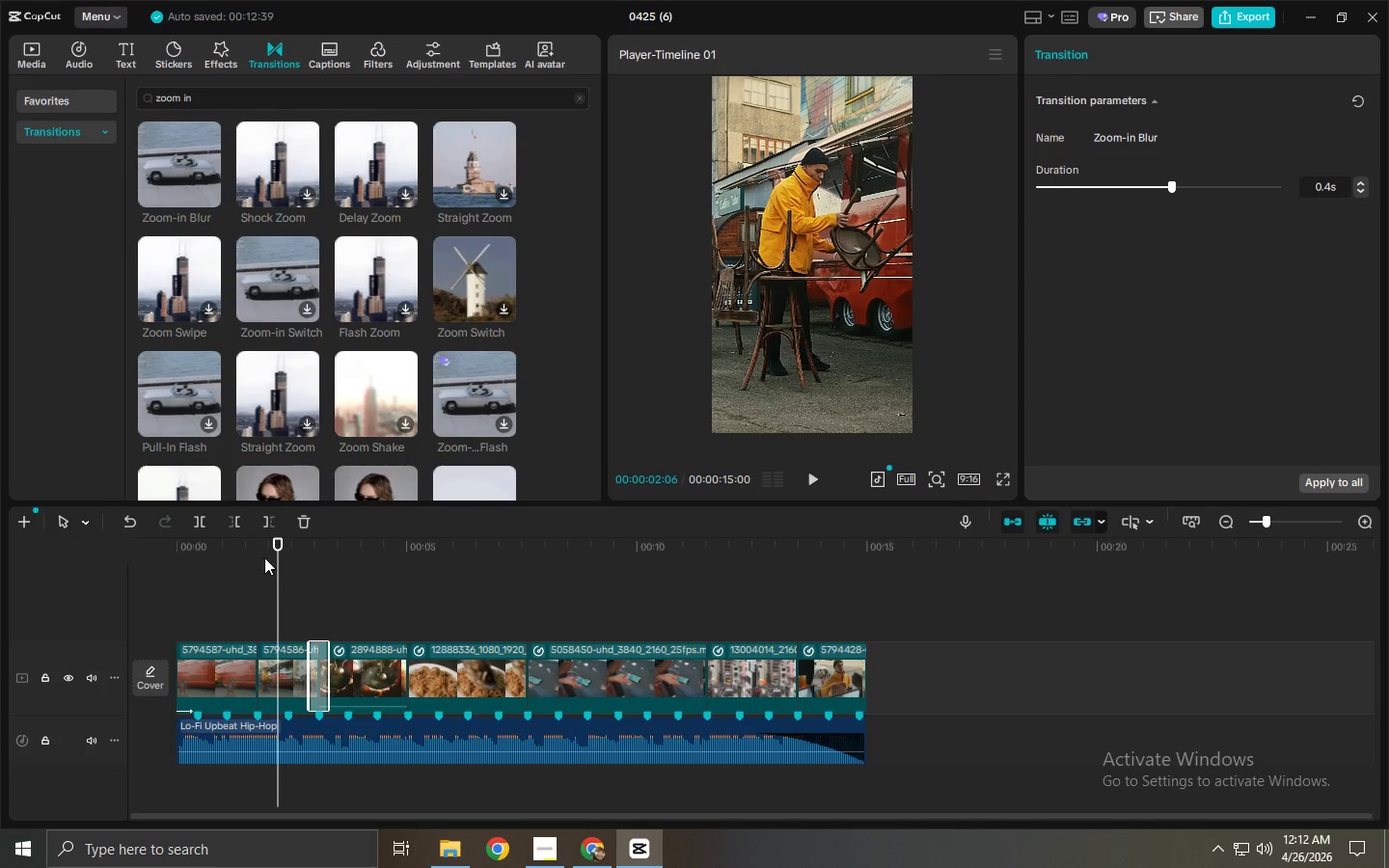 
left_click([259, 553])
 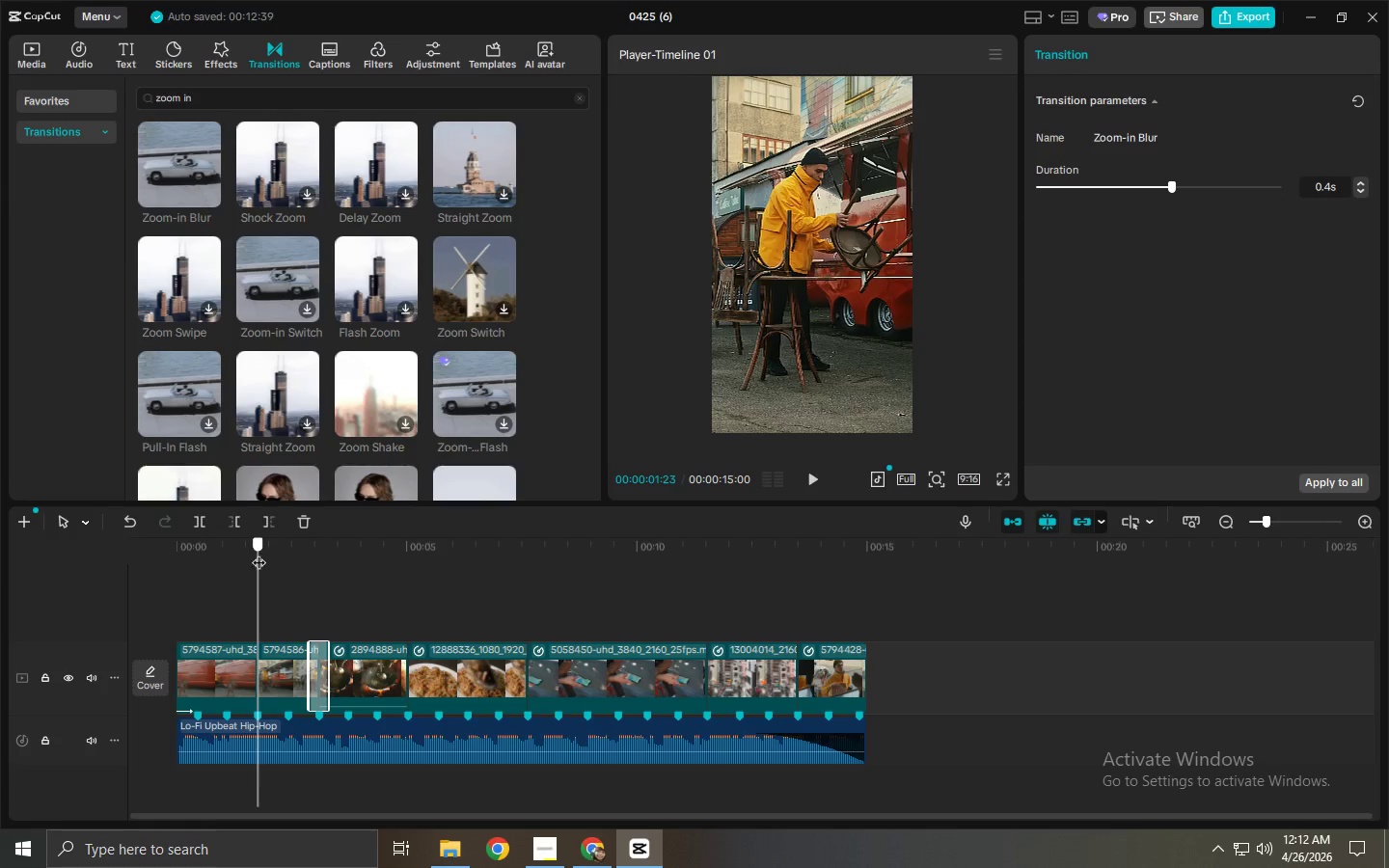 
key(Space)
 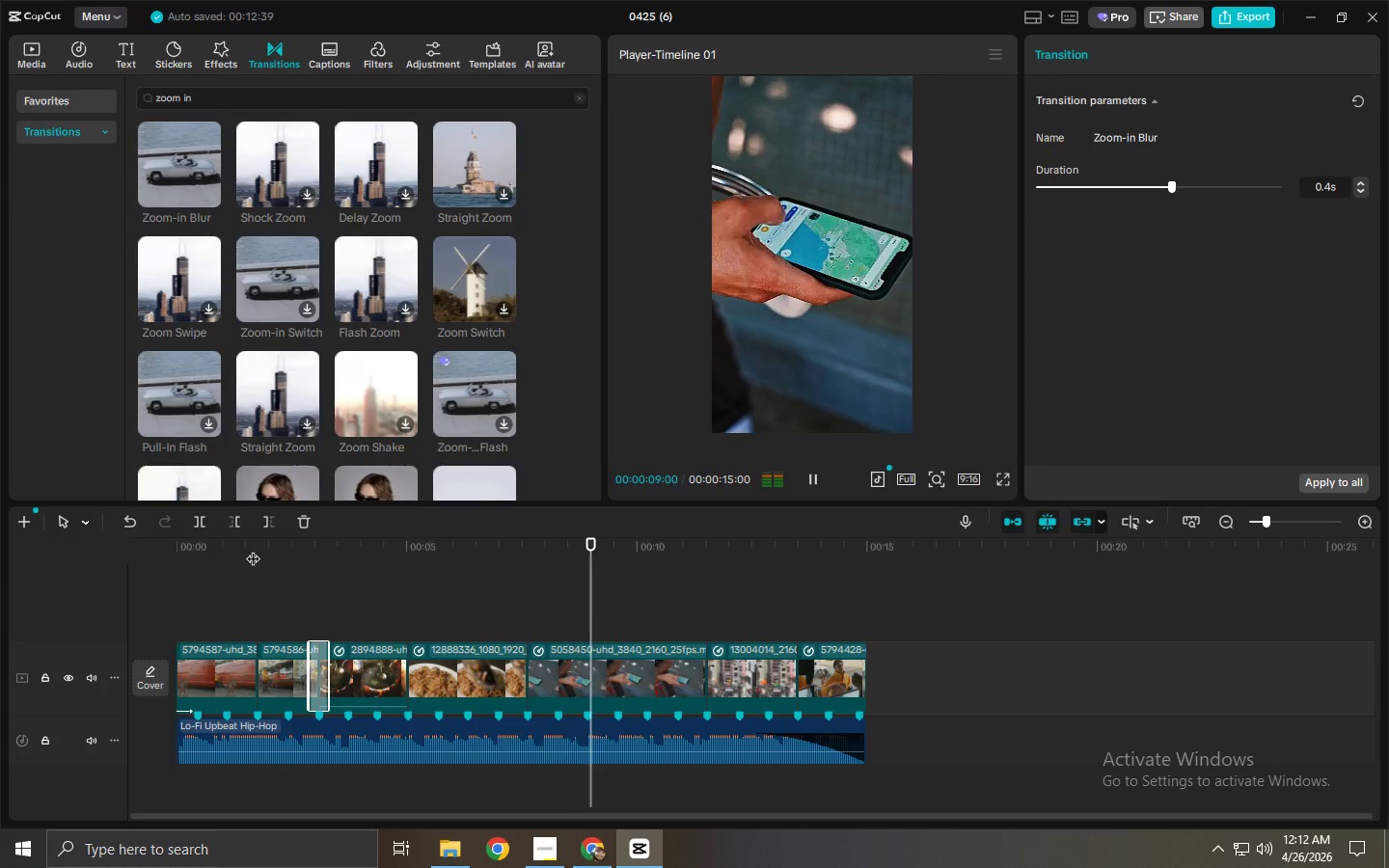 
wait(12.31)
 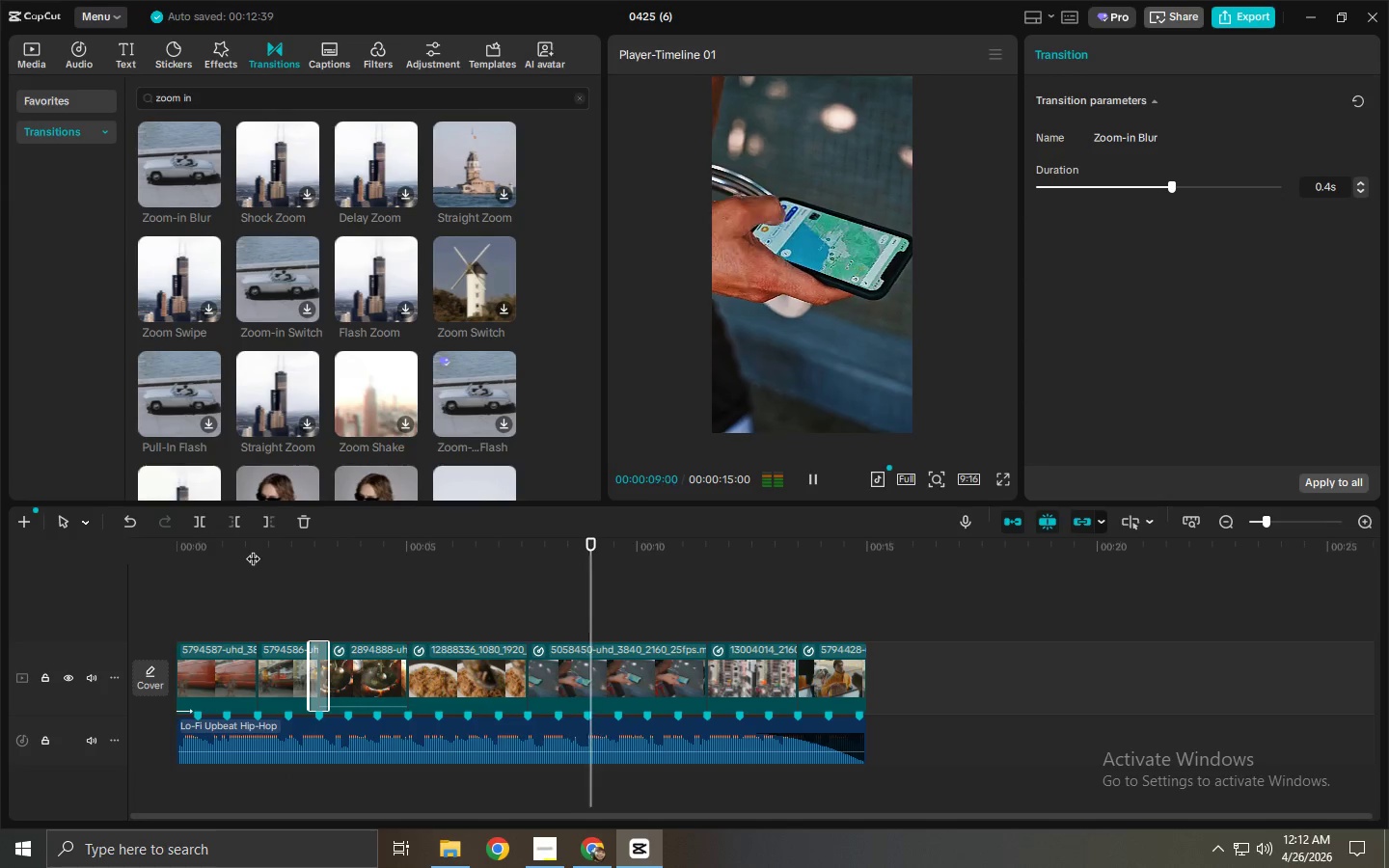 
left_click_drag(start_coordinate=[279, 550], to_coordinate=[111, 552])
 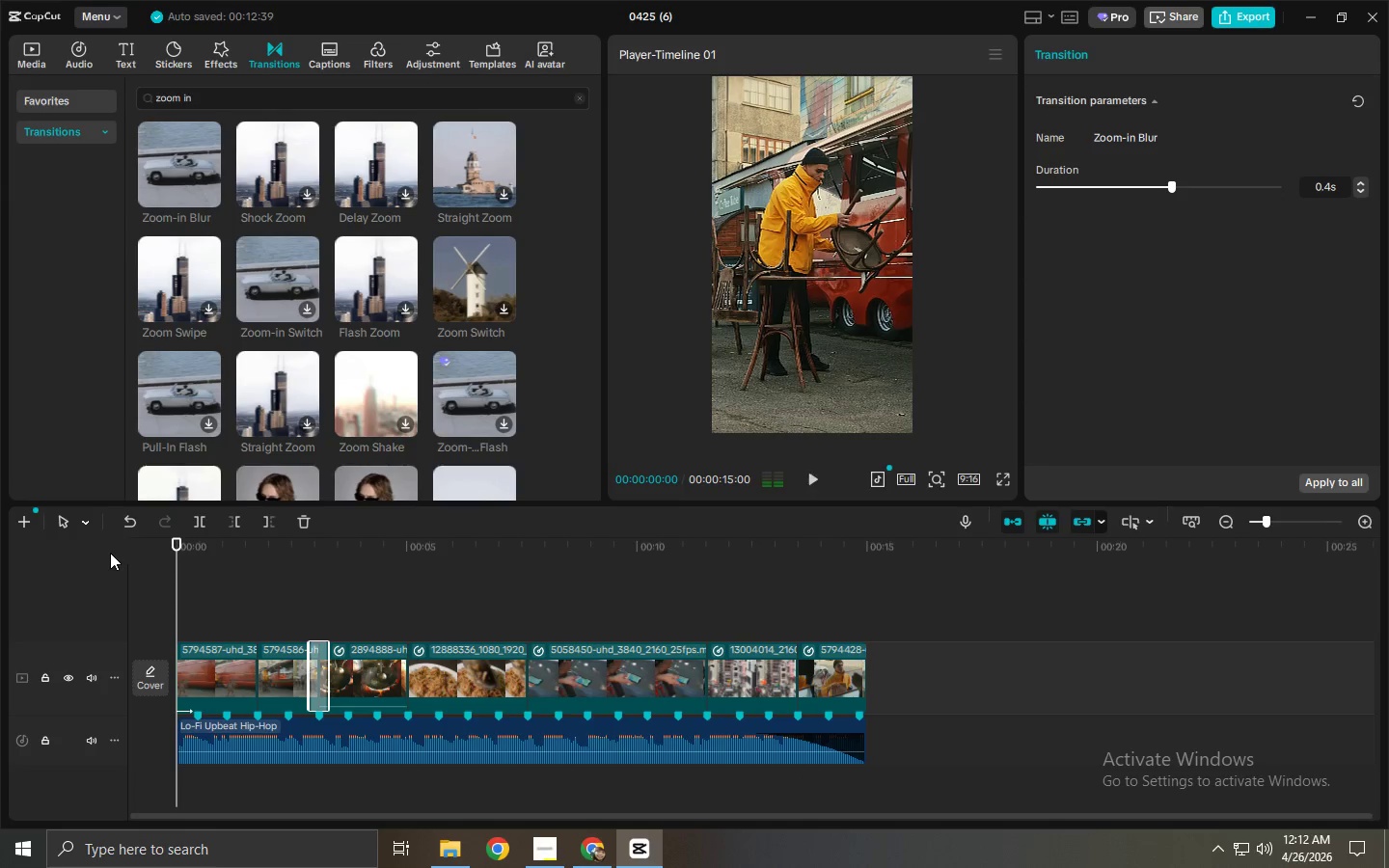 
key(Space)
 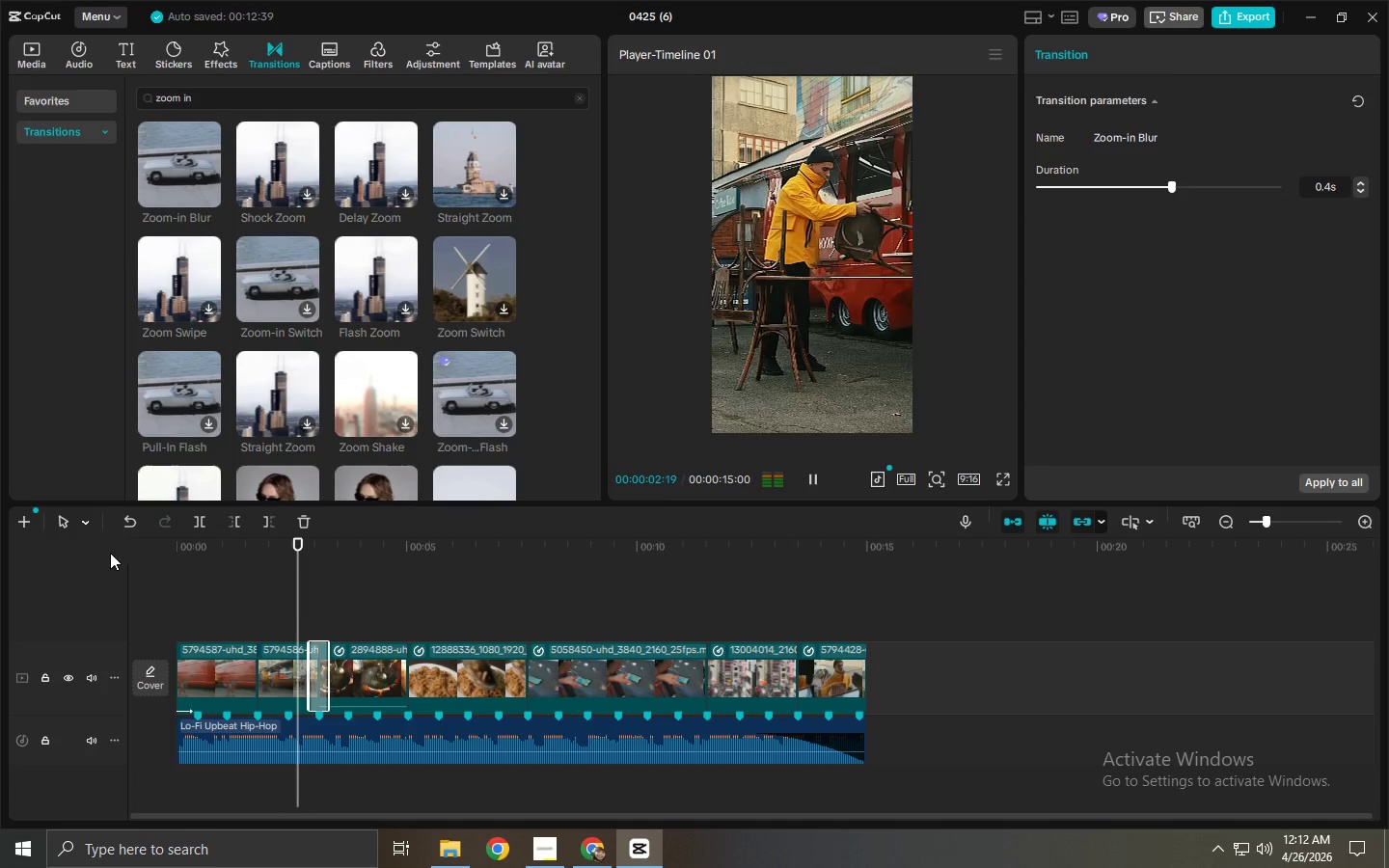 
left_click([110, 553])
 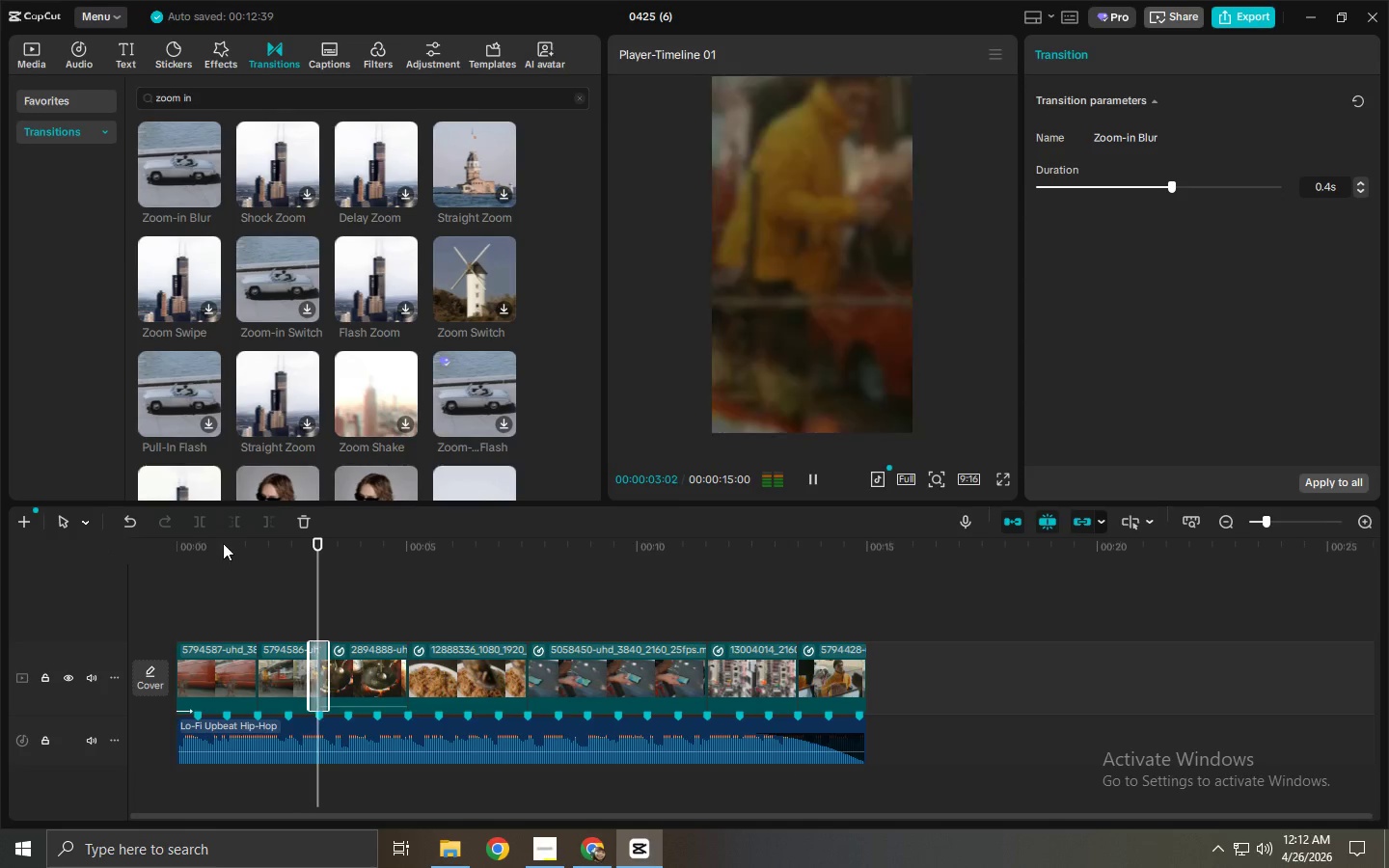 
left_click_drag(start_coordinate=[237, 538], to_coordinate=[127, 535])
 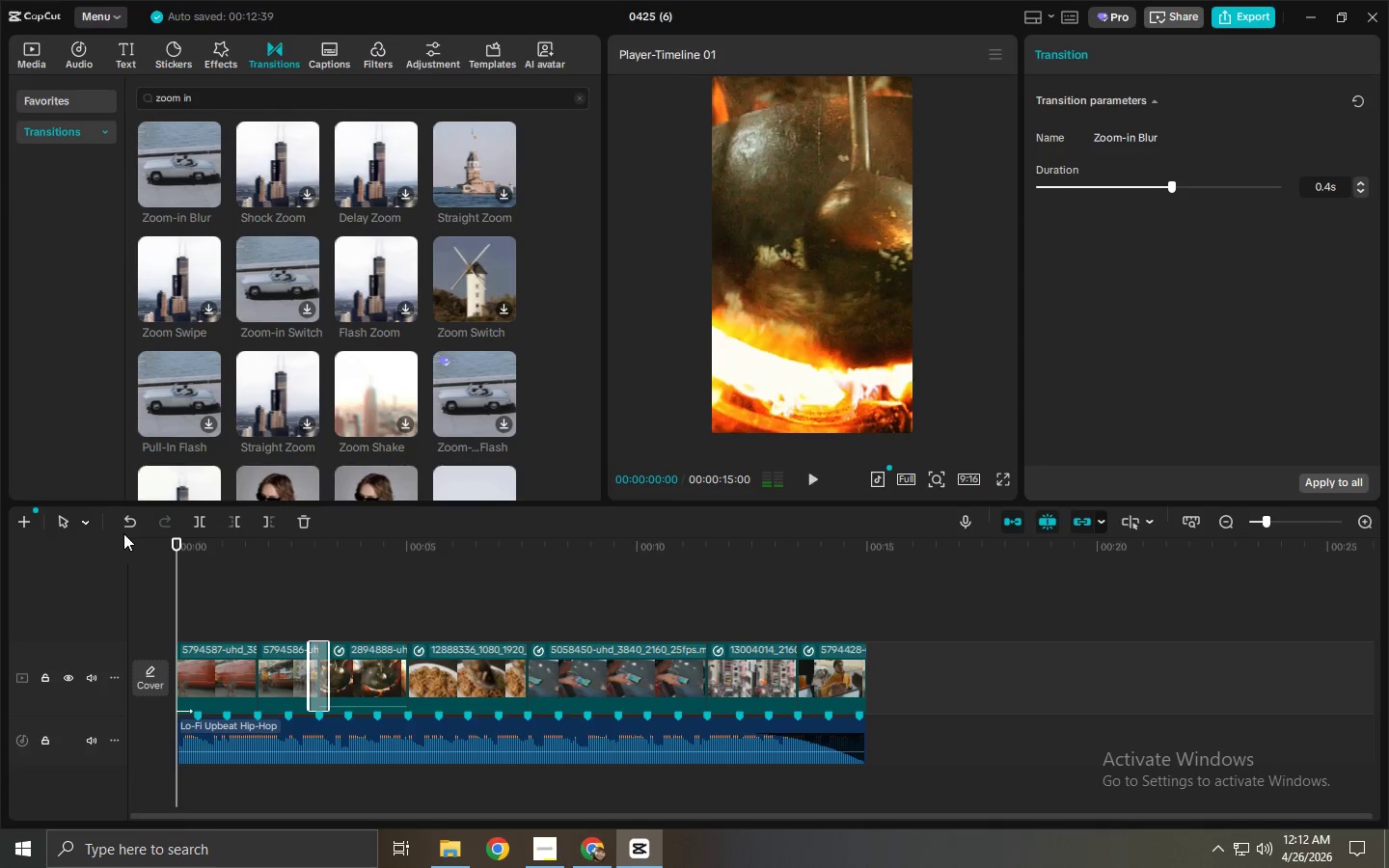 
key(Space)
 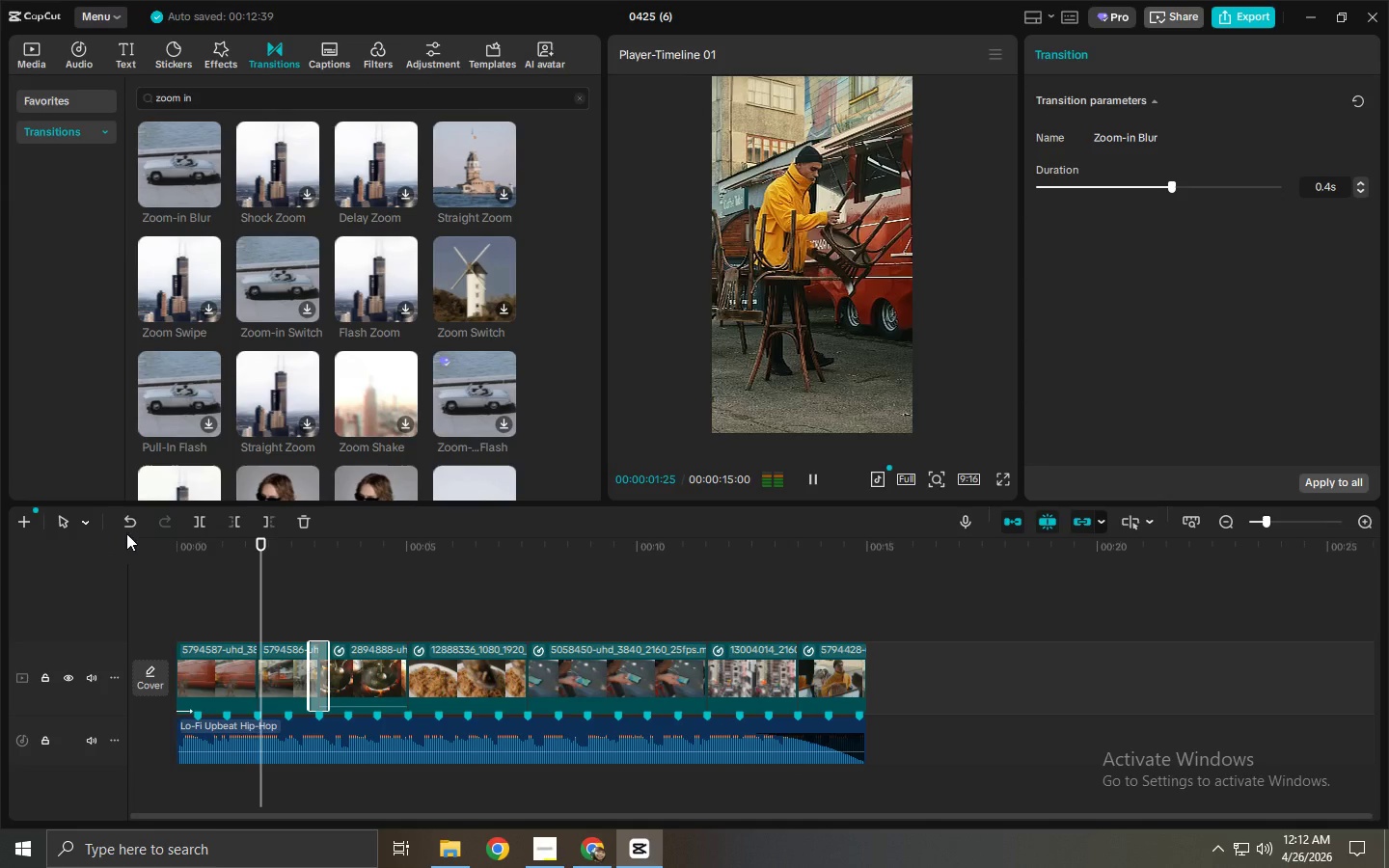 
left_click_drag(start_coordinate=[217, 553], to_coordinate=[150, 553])
 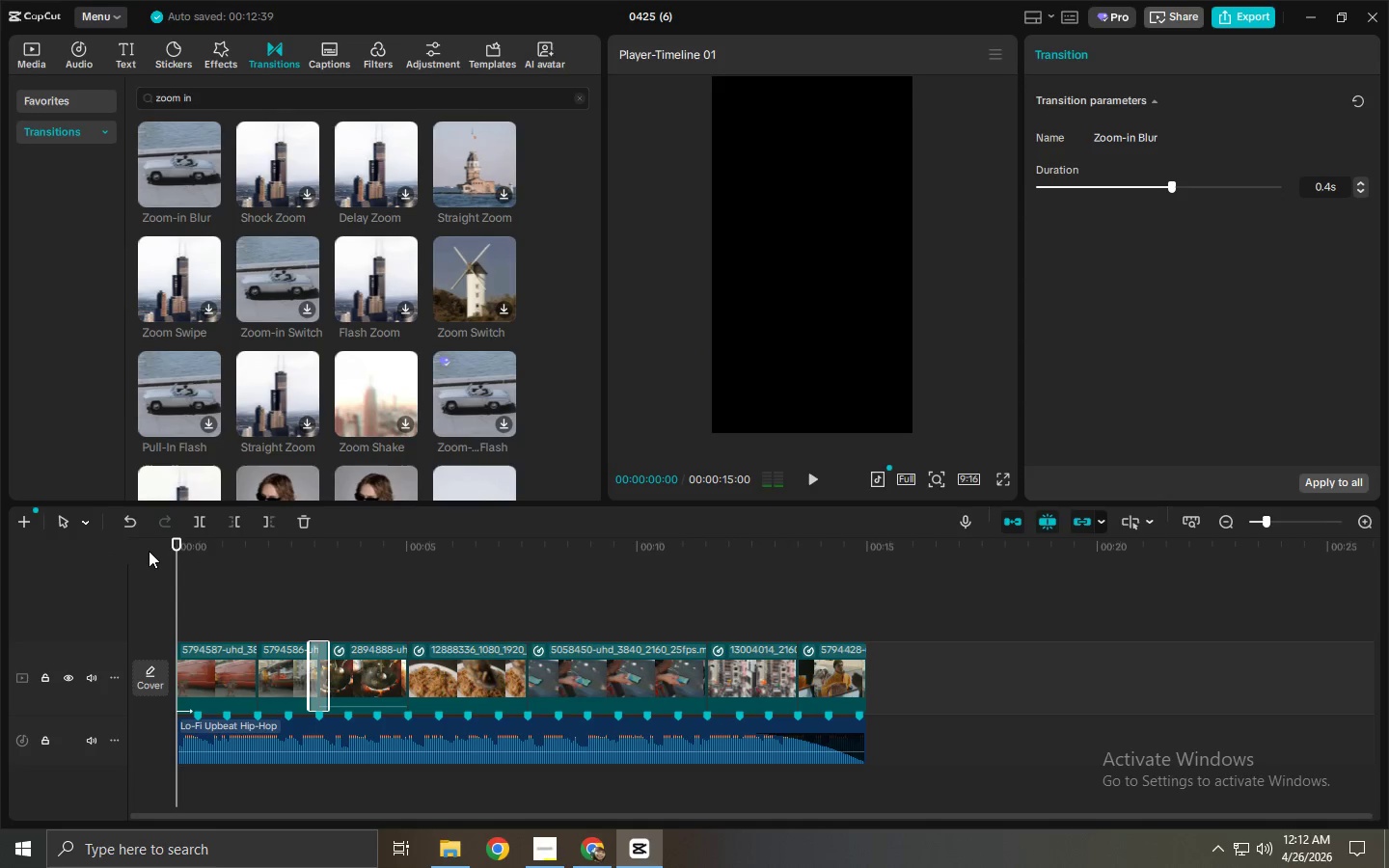 
key(Space)
 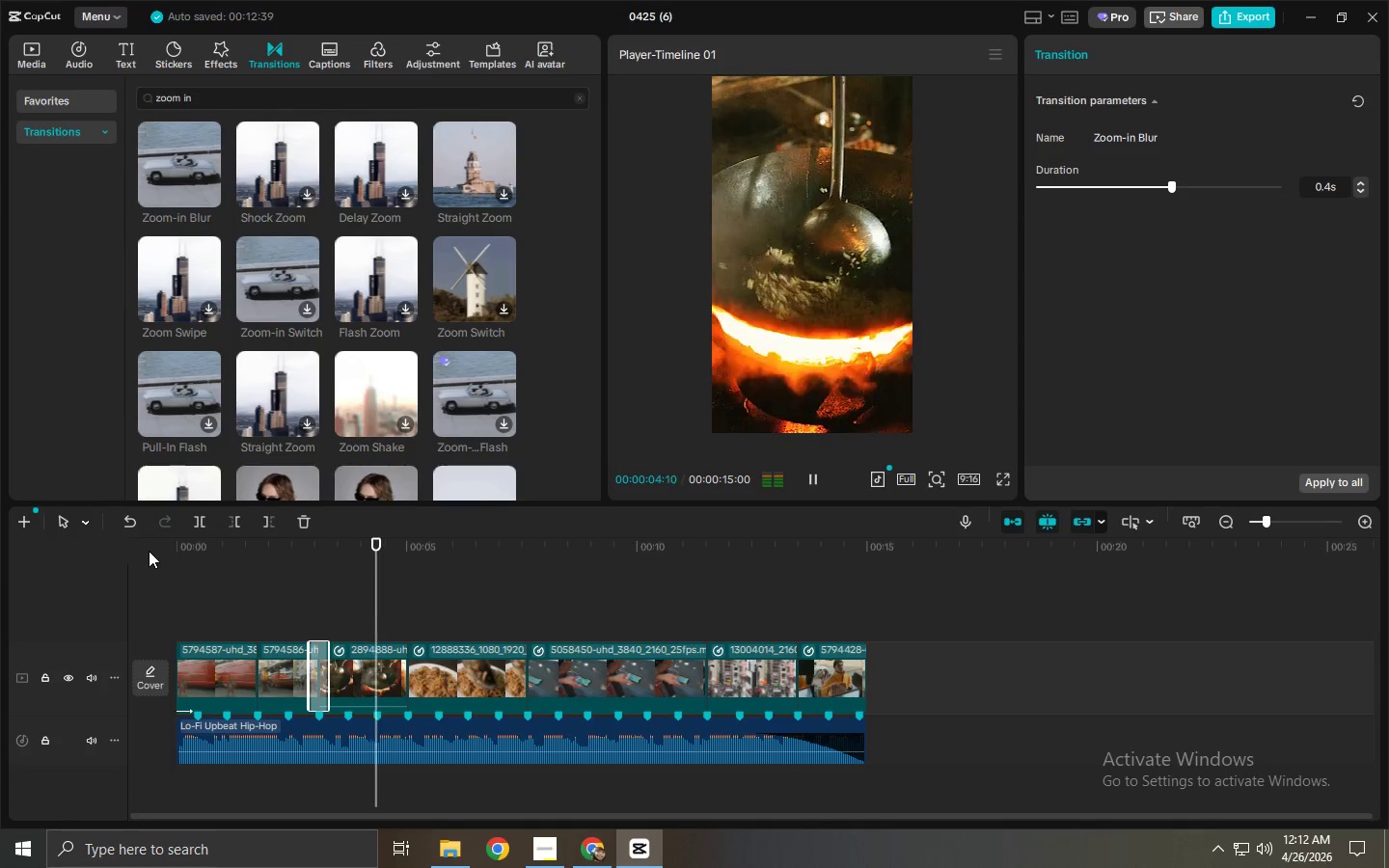 
wait(5.92)
 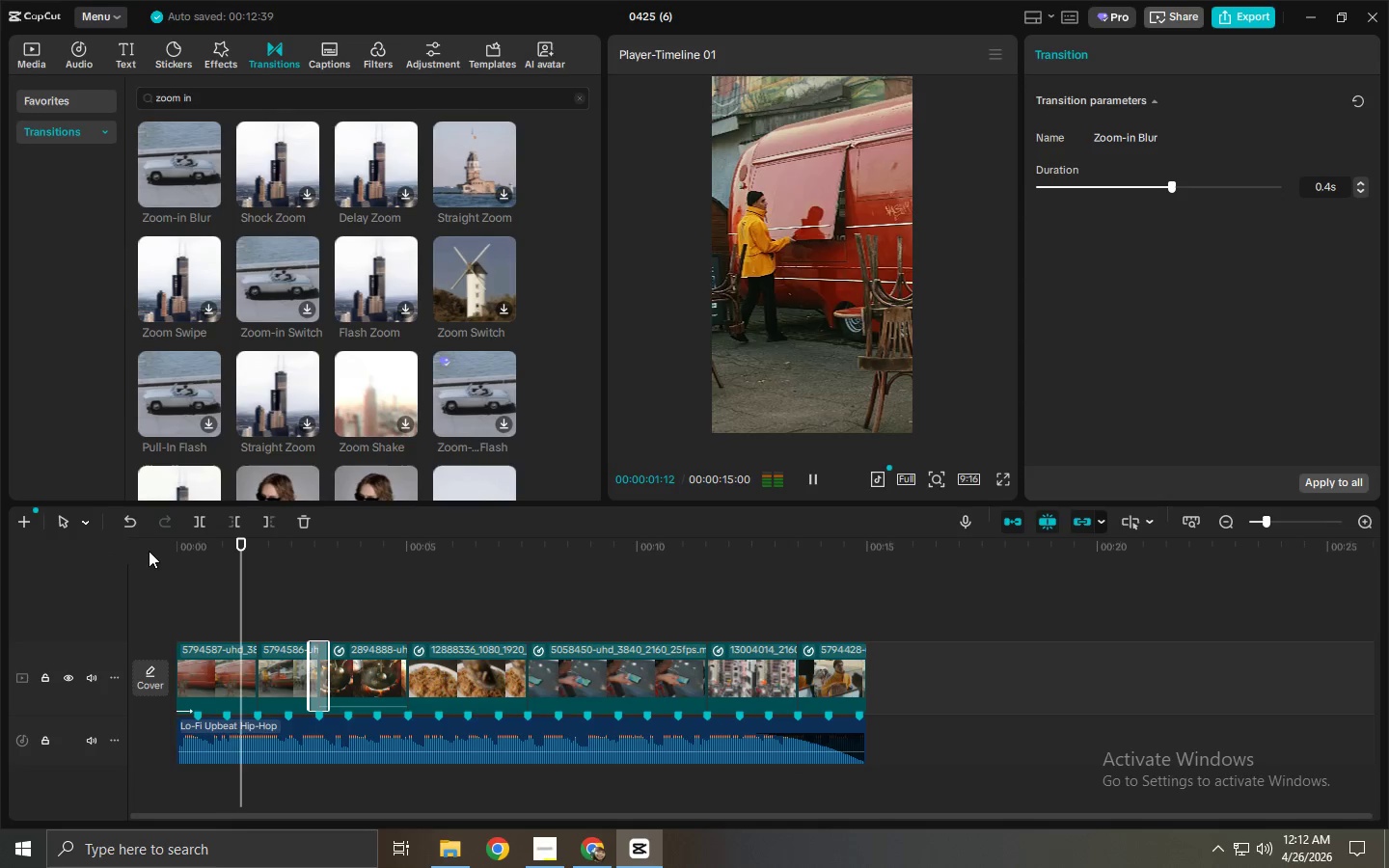 
key(Space)
 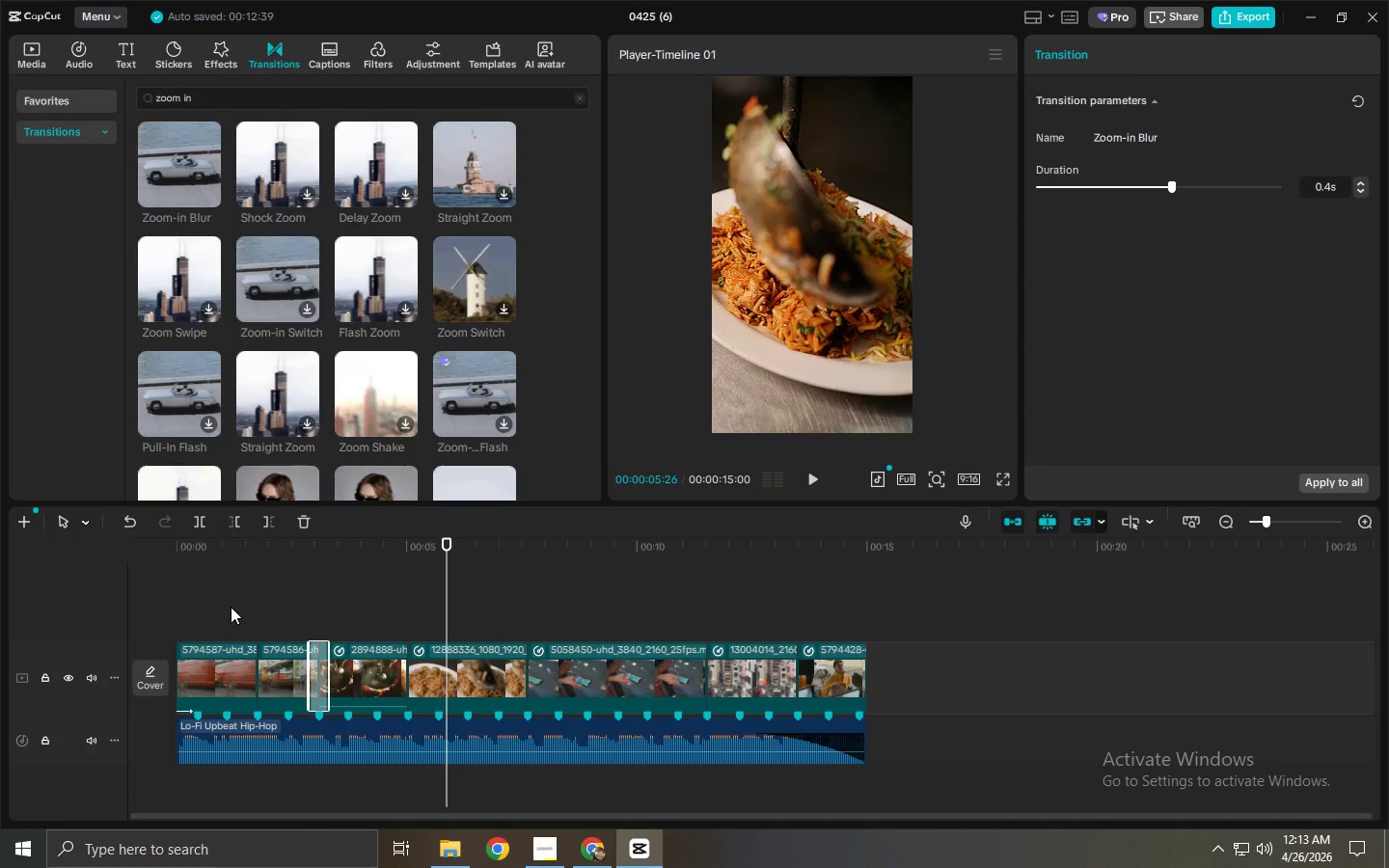 
wait(6.51)
 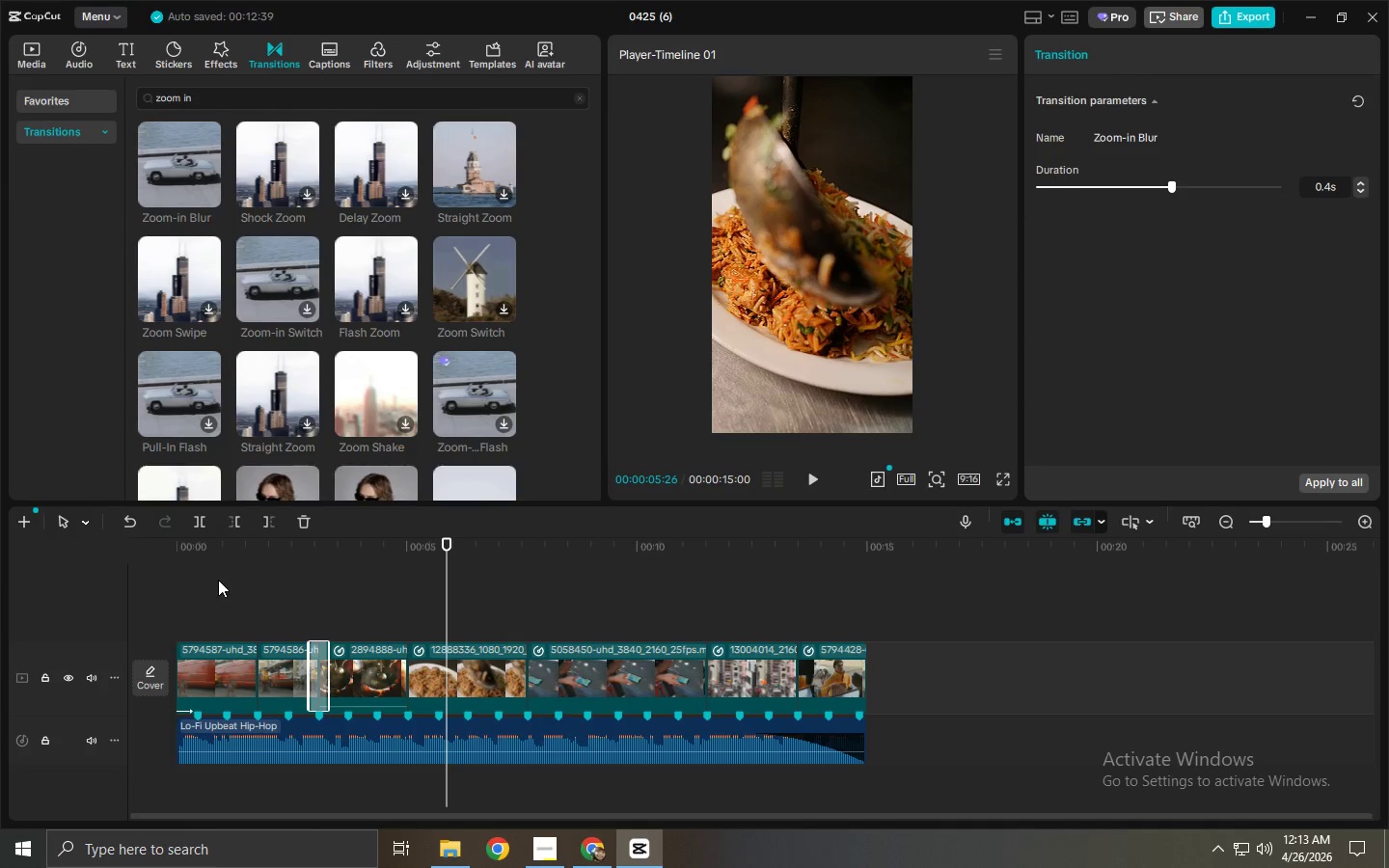 
left_click_drag(start_coordinate=[286, 101], to_coordinate=[65, 102])
 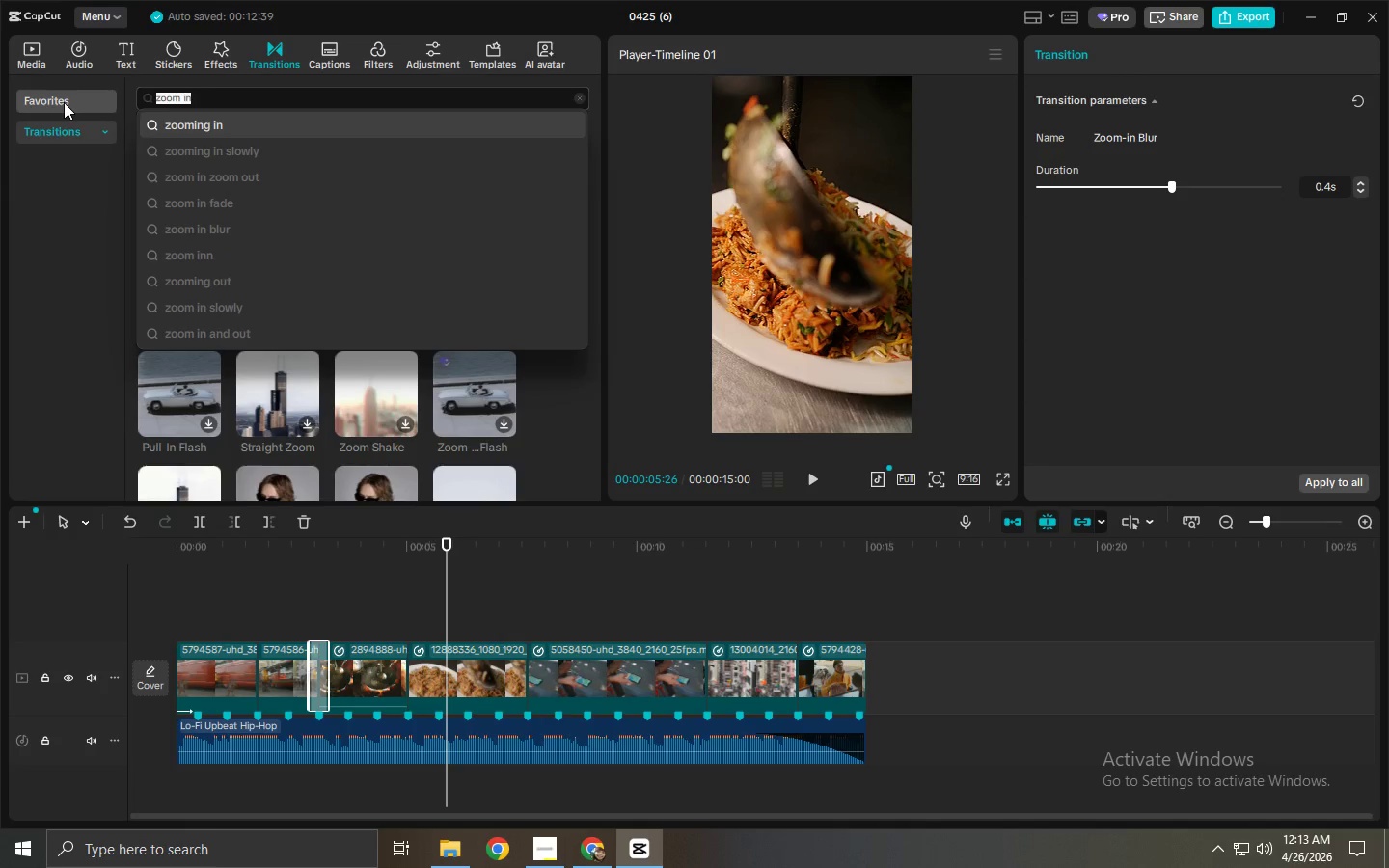 
type(glitch)
 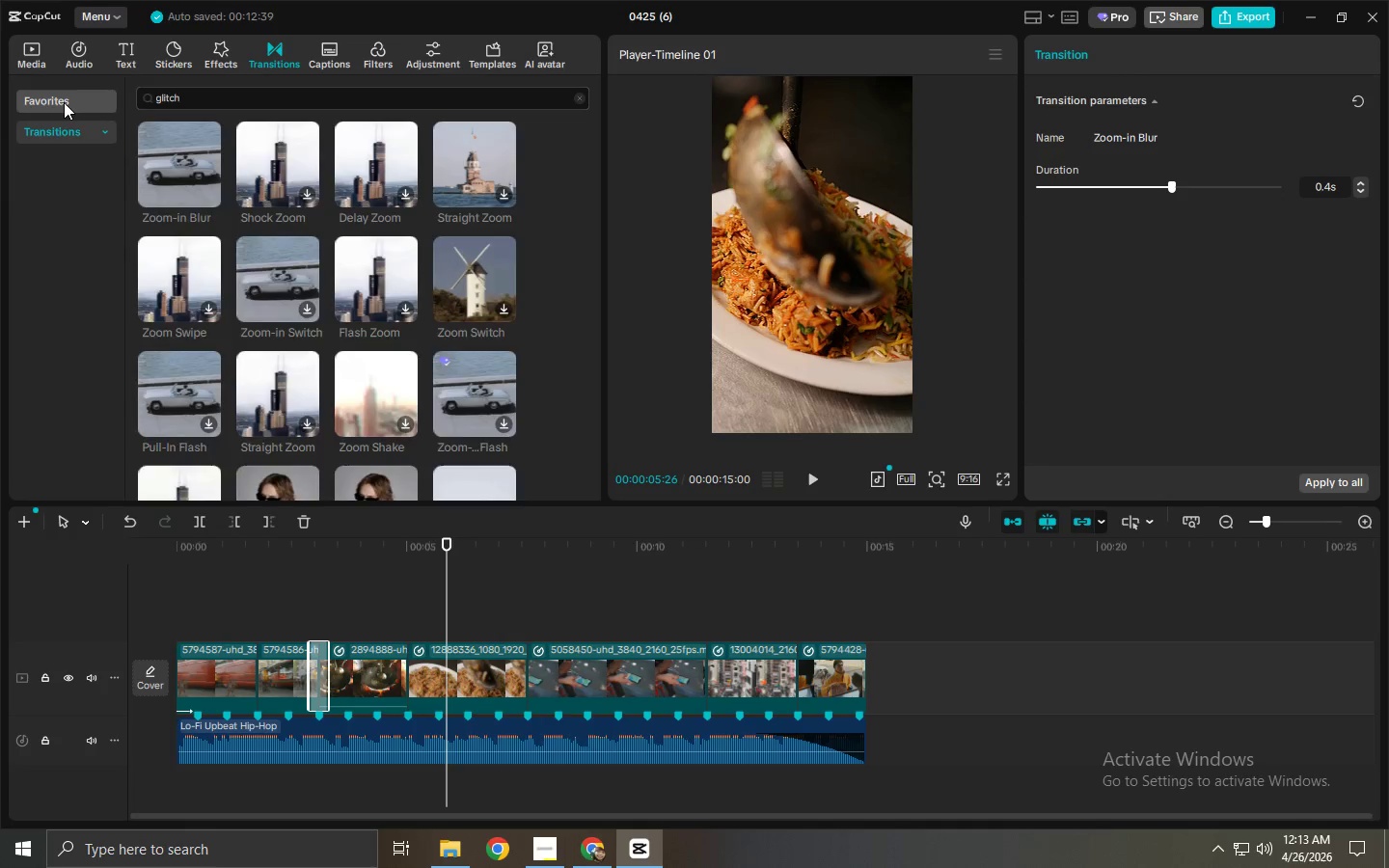 
key(Enter)
 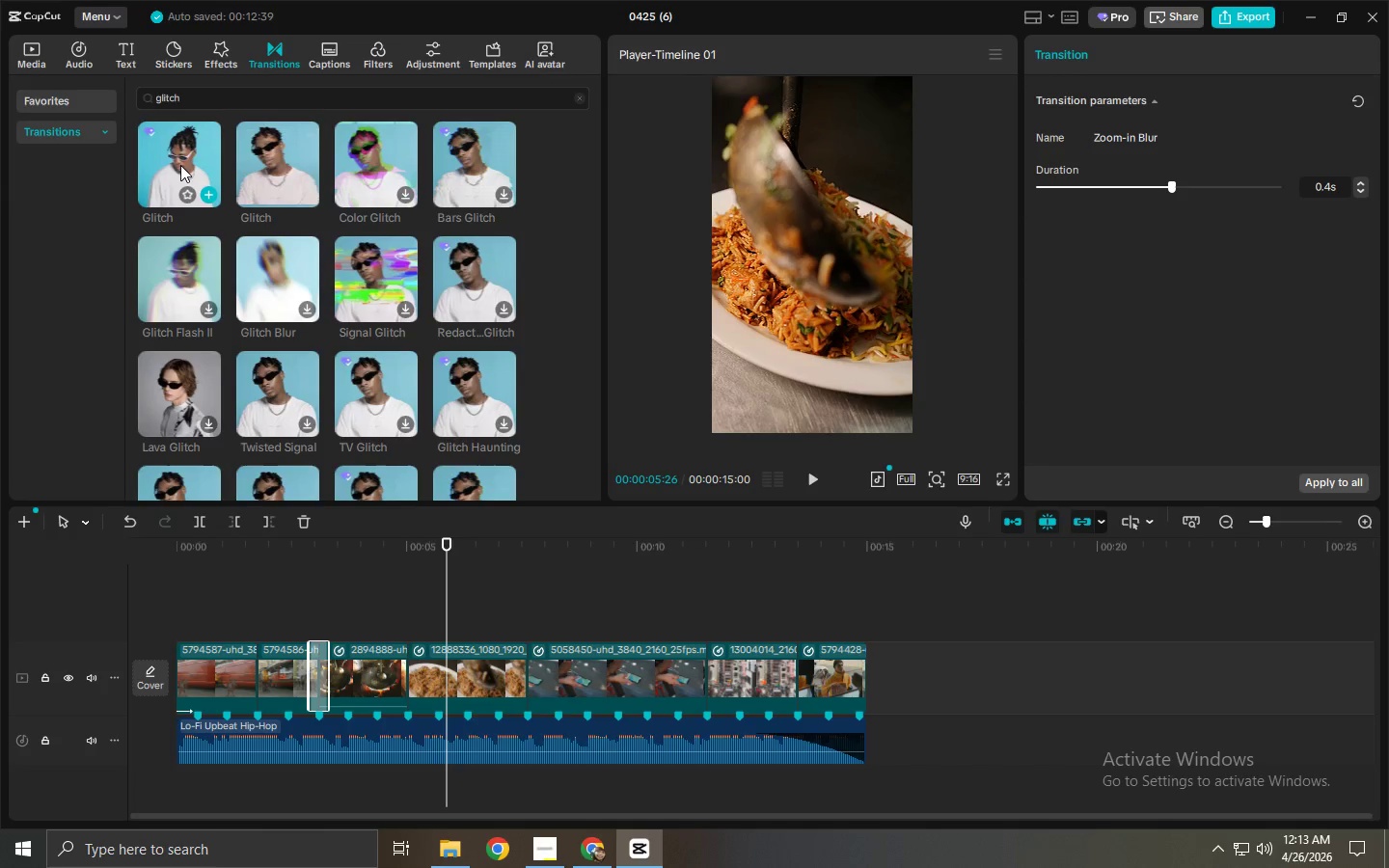 
wait(7.95)
 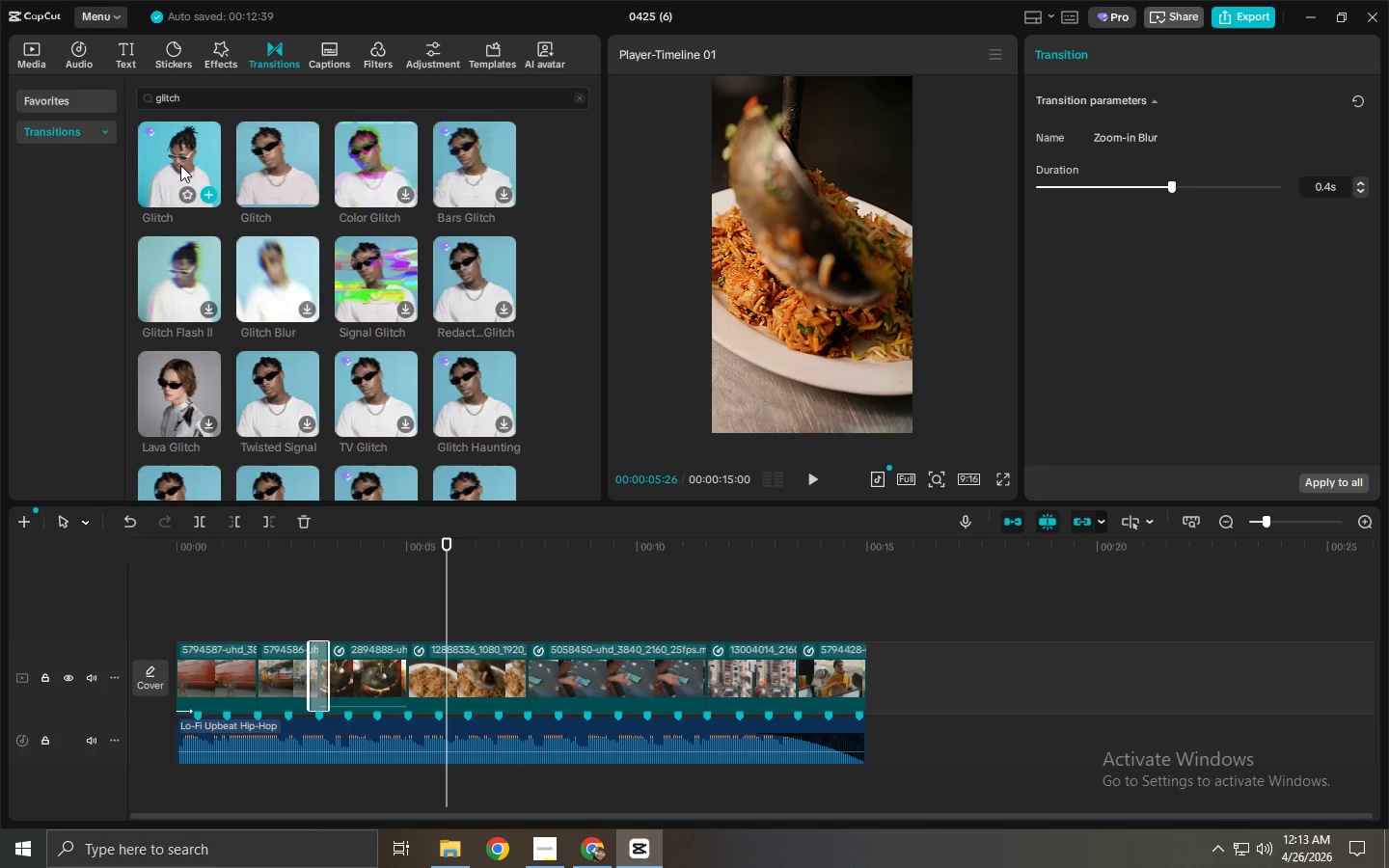 
left_click_drag(start_coordinate=[180, 165], to_coordinate=[519, 675])
 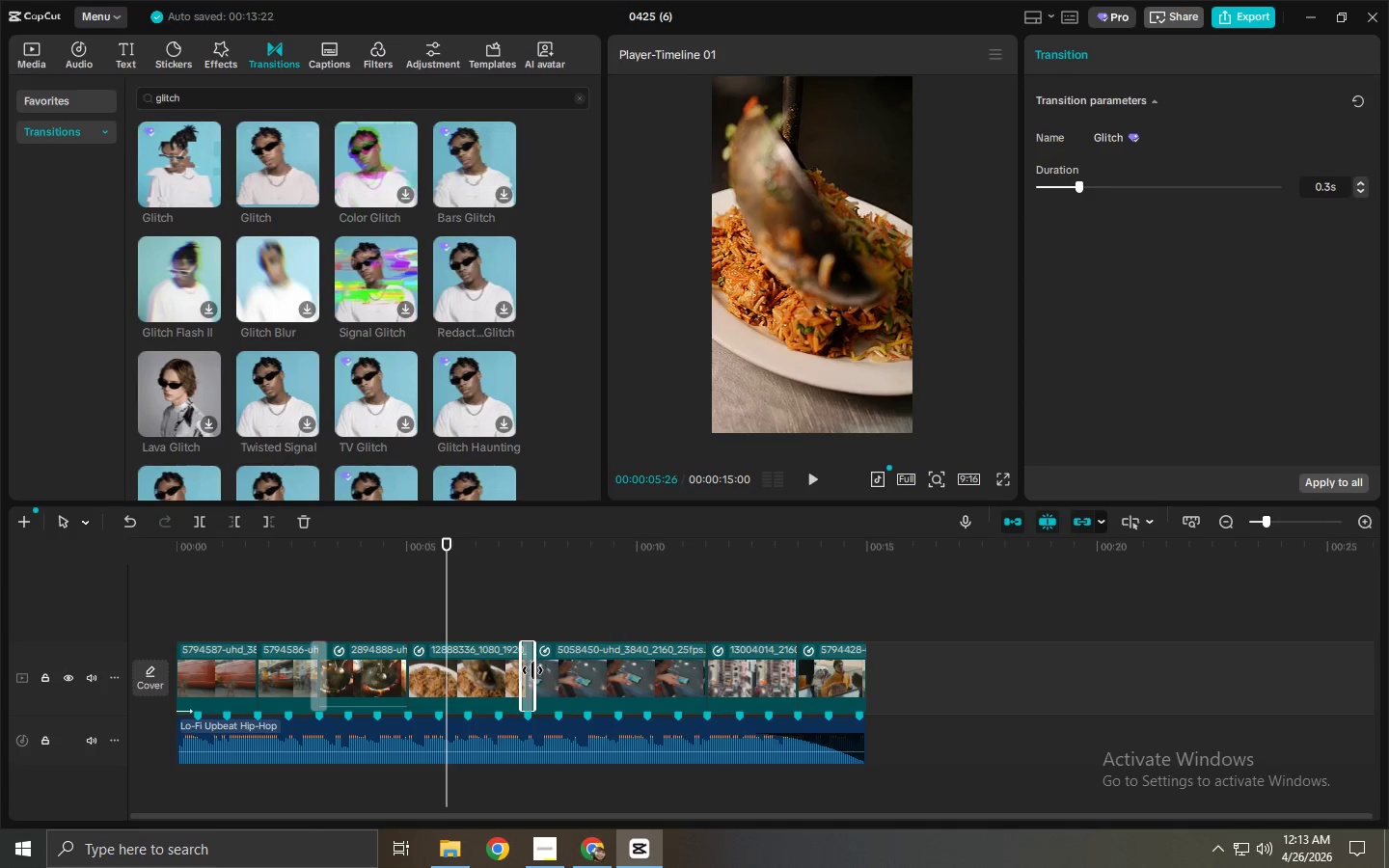 
key(Space)
 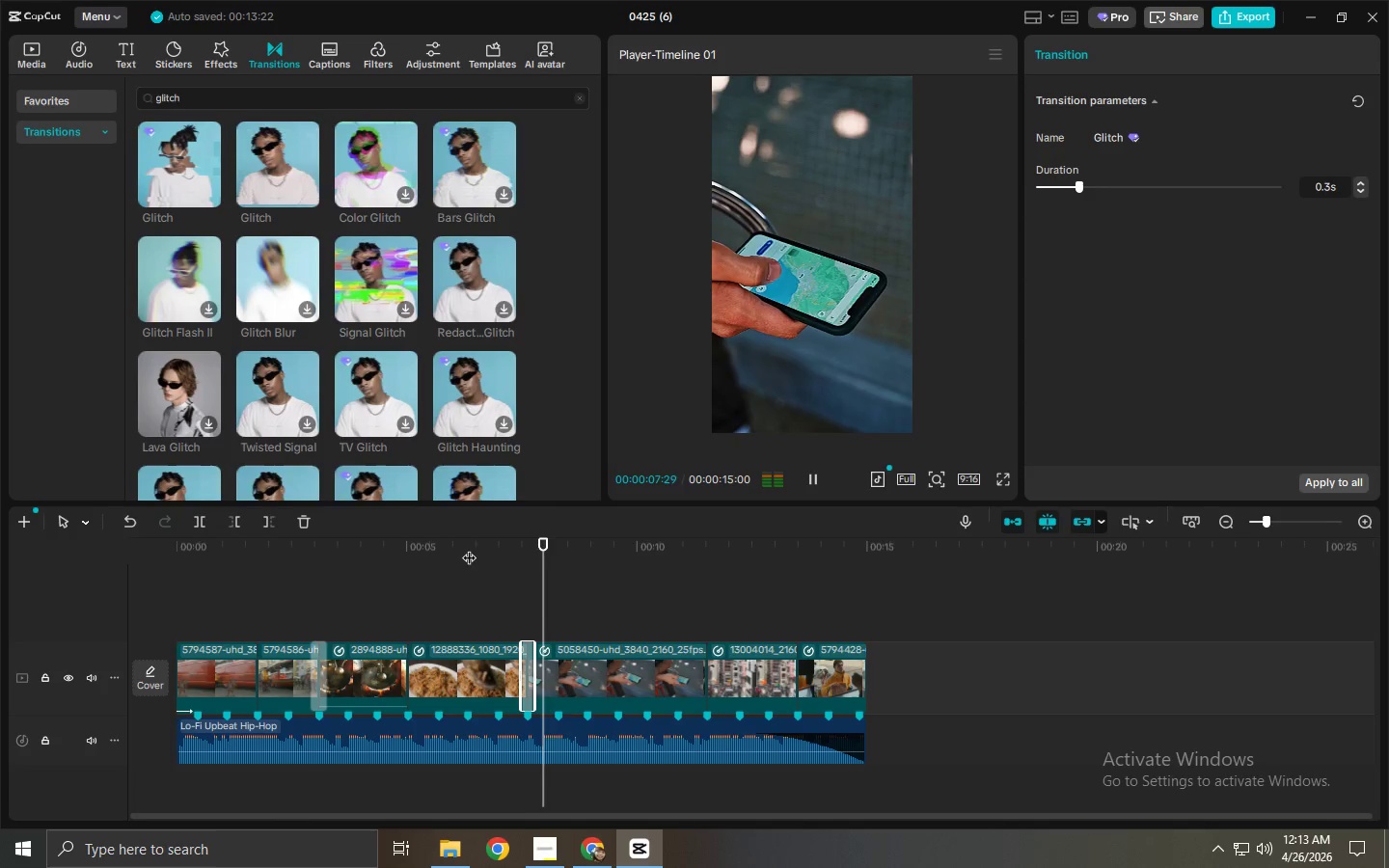 
key(Space)
 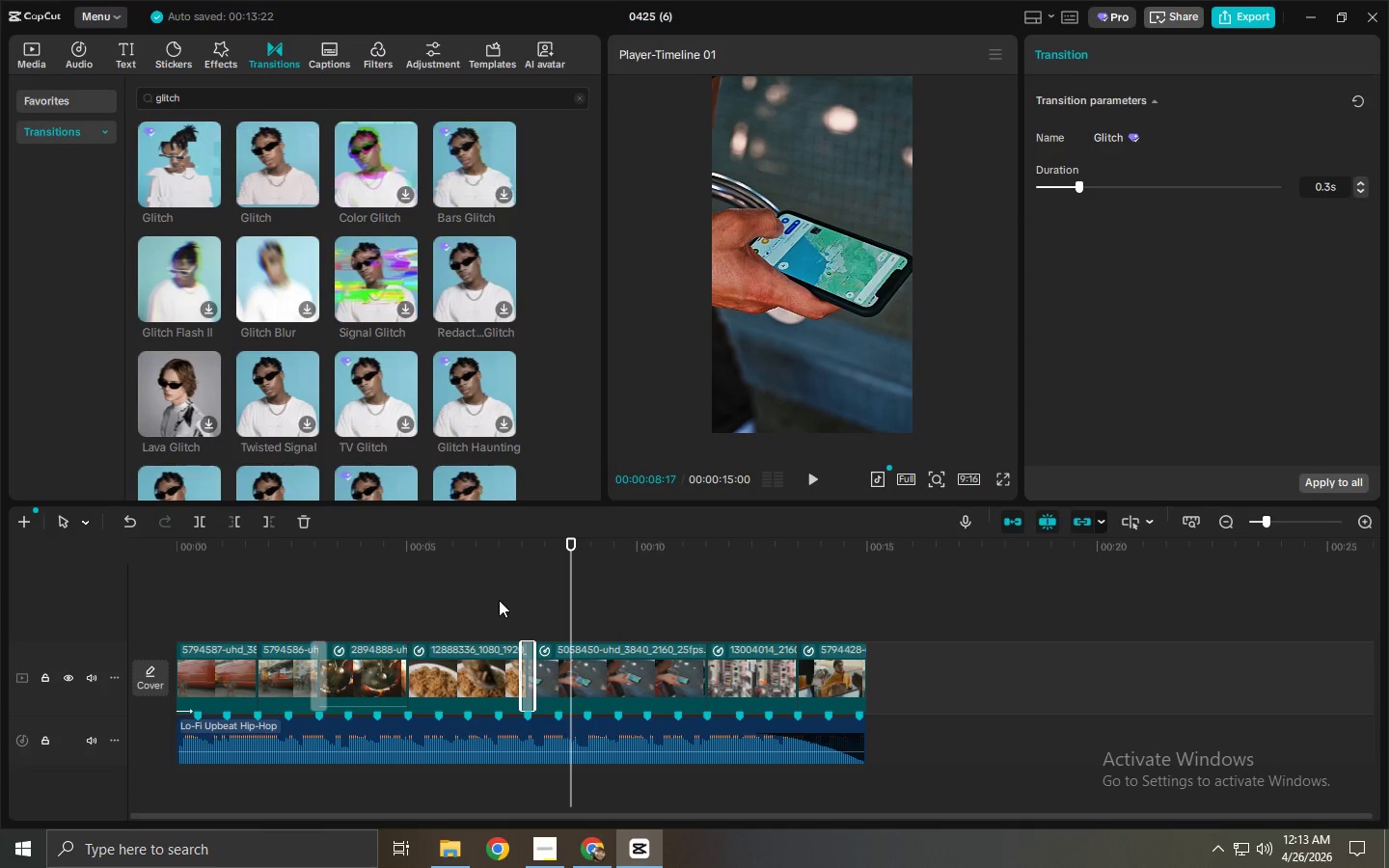 
key(Space)
 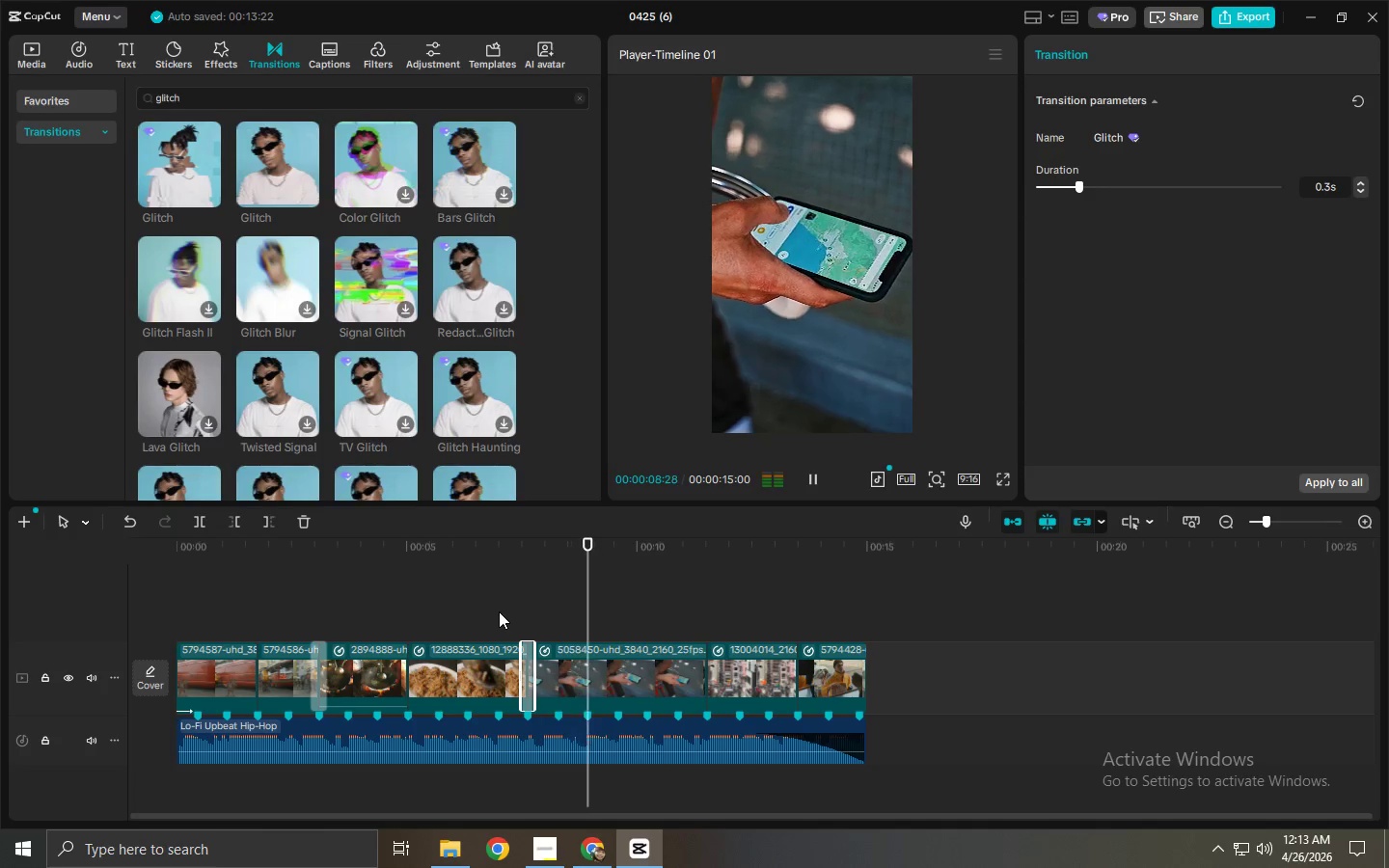 
key(Space)
 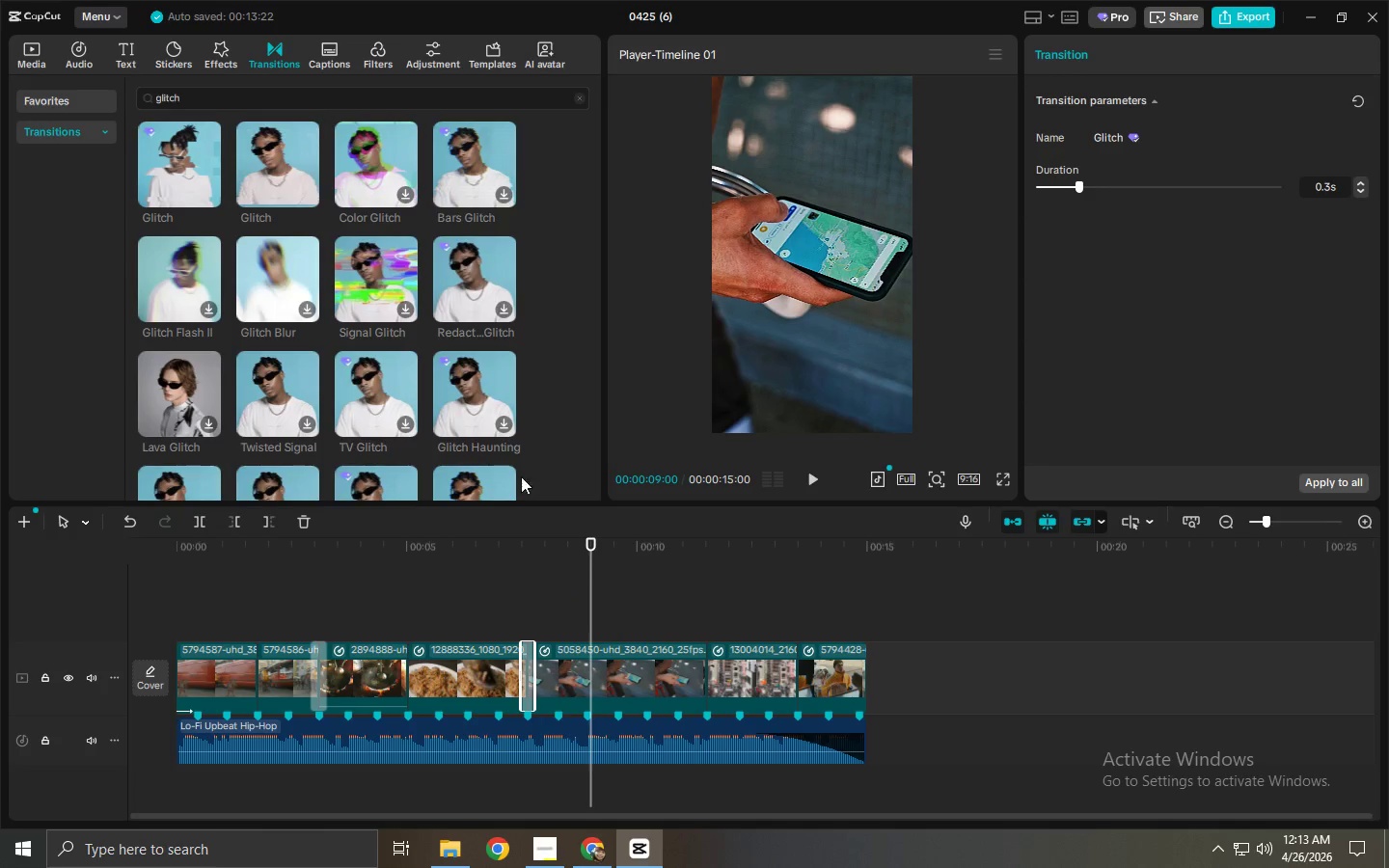 
left_click_drag(start_coordinate=[295, 81], to_coordinate=[284, 85])
 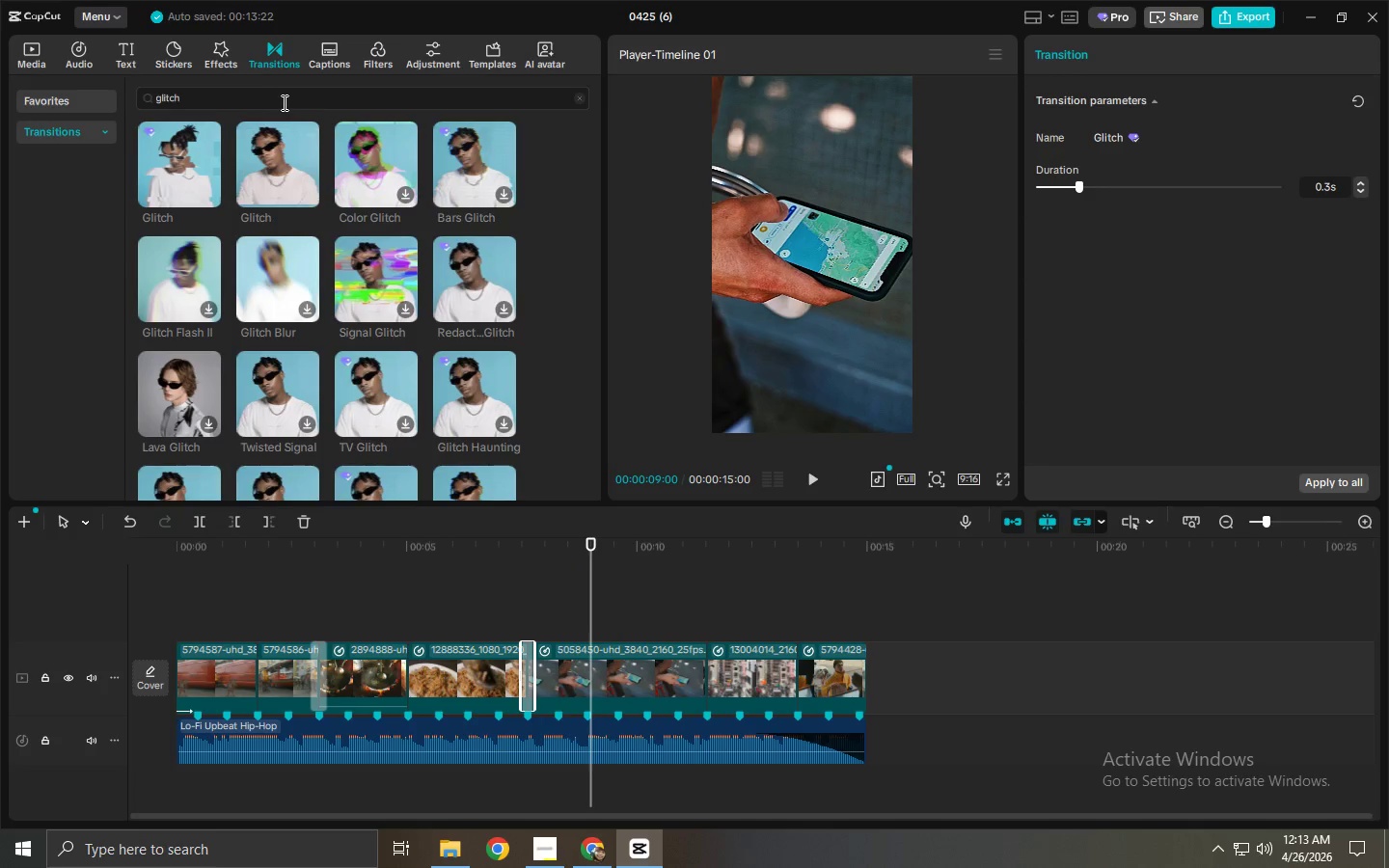 
left_click_drag(start_coordinate=[283, 102], to_coordinate=[108, 96])
 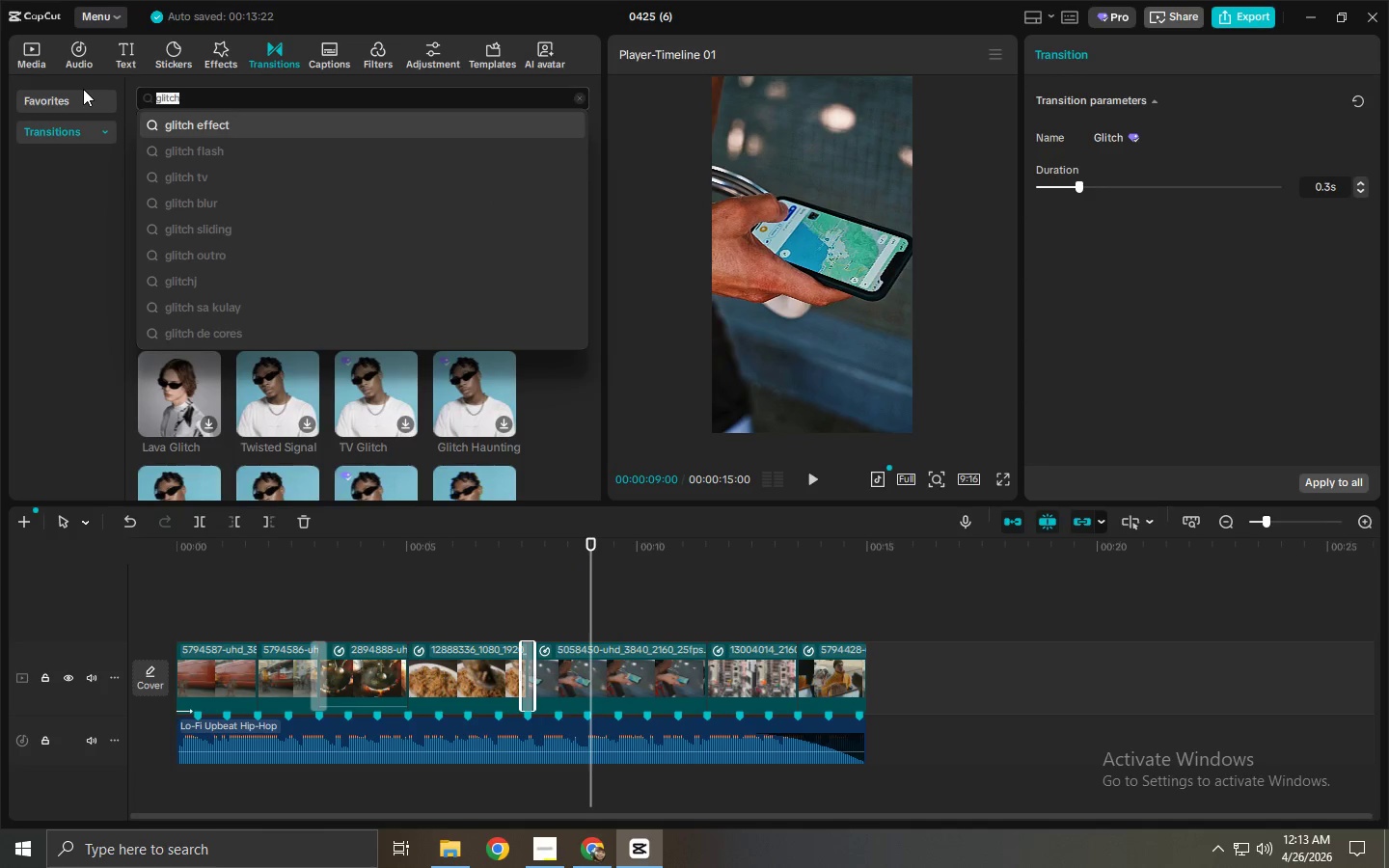 
type(pull out)
 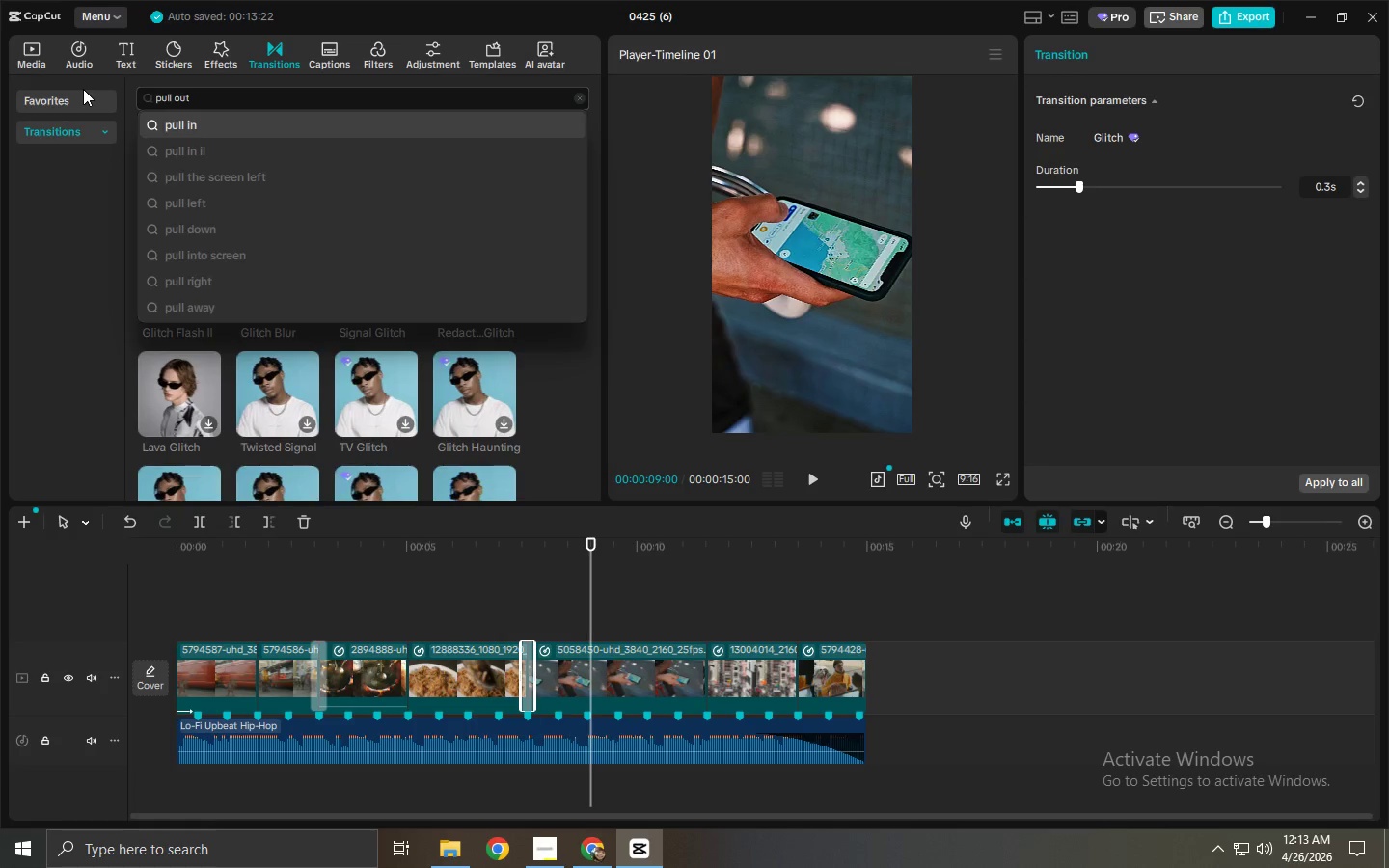 
key(Enter)
 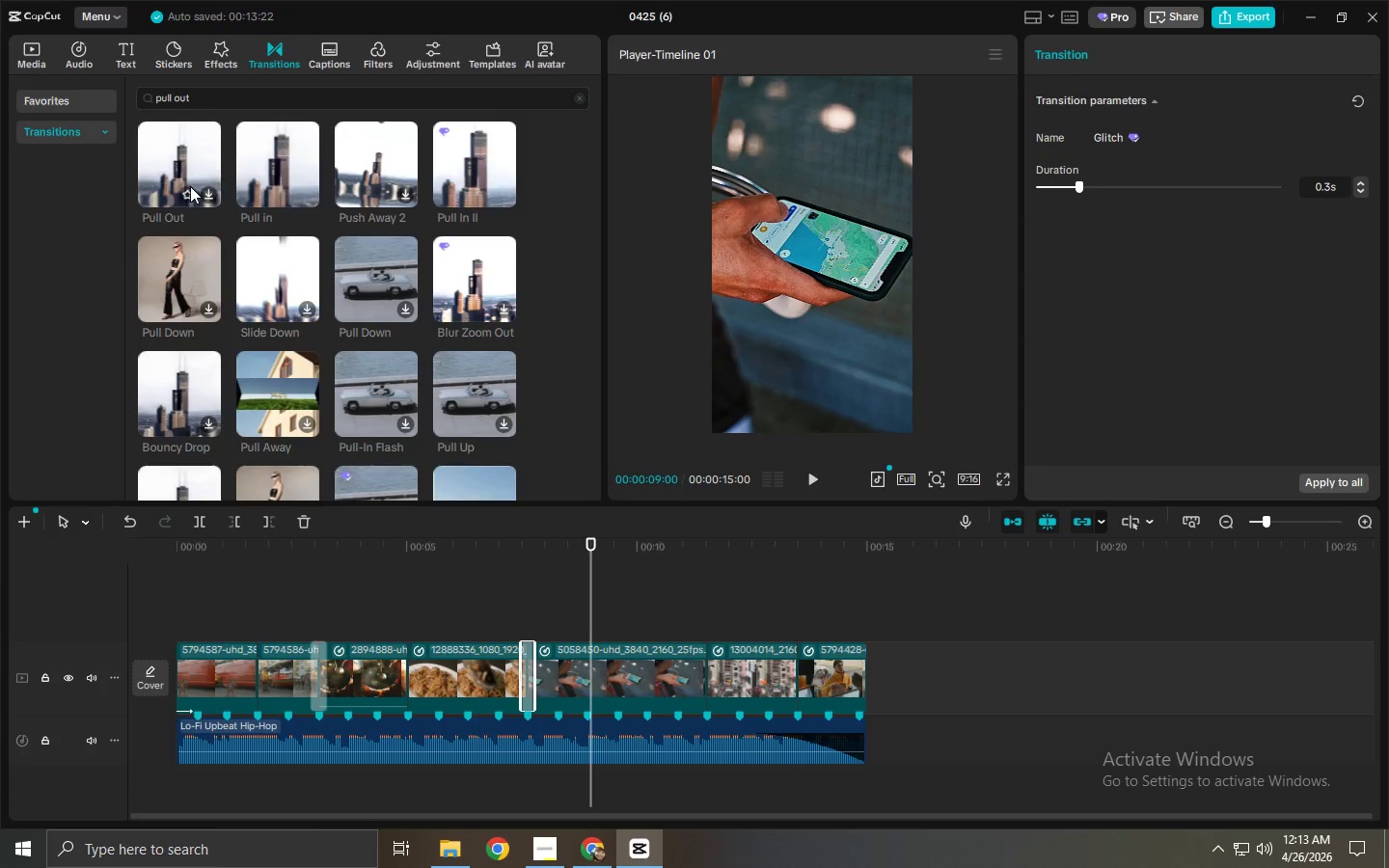 
left_click([170, 149])
 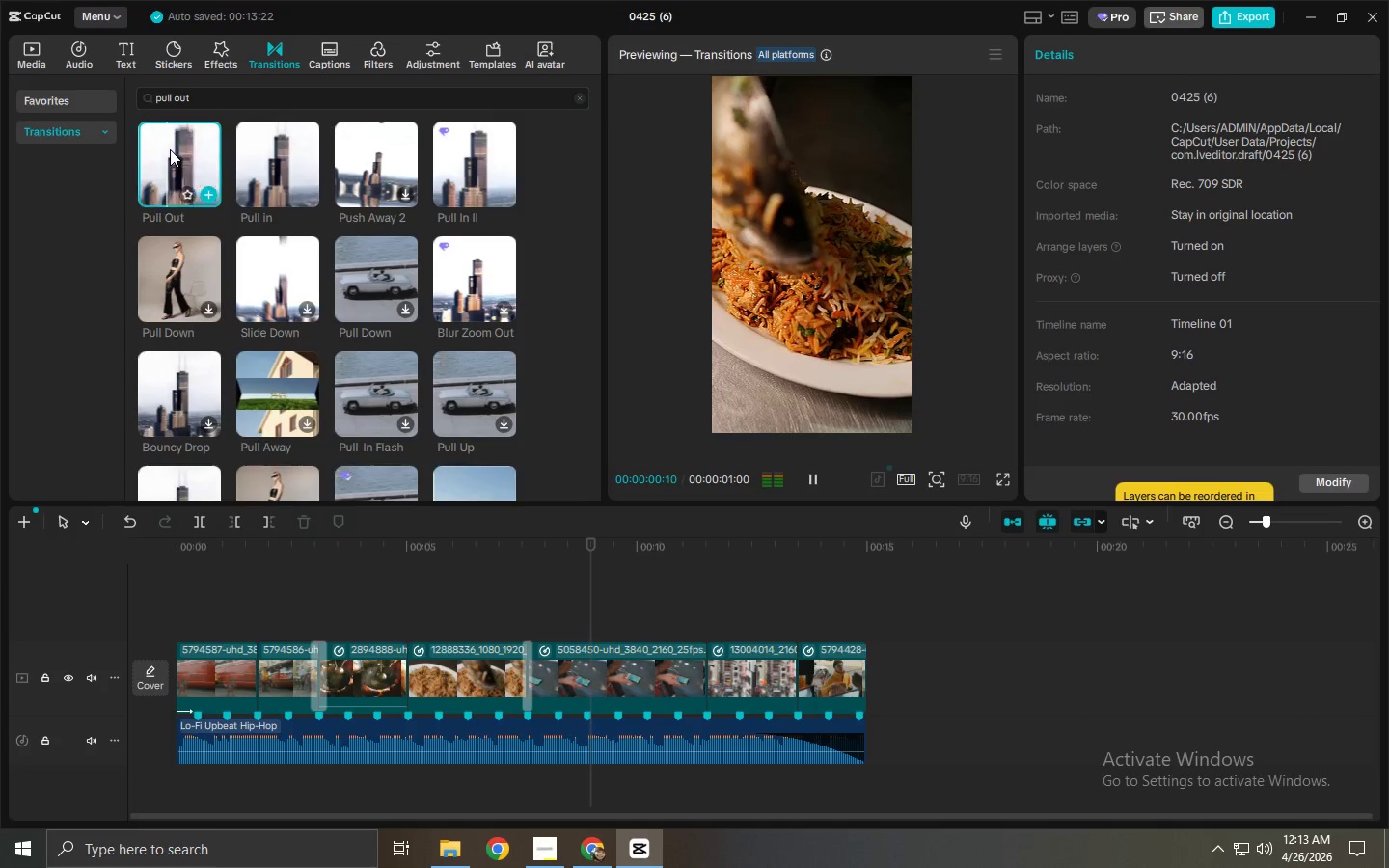 
left_click_drag(start_coordinate=[170, 149], to_coordinate=[701, 665])
 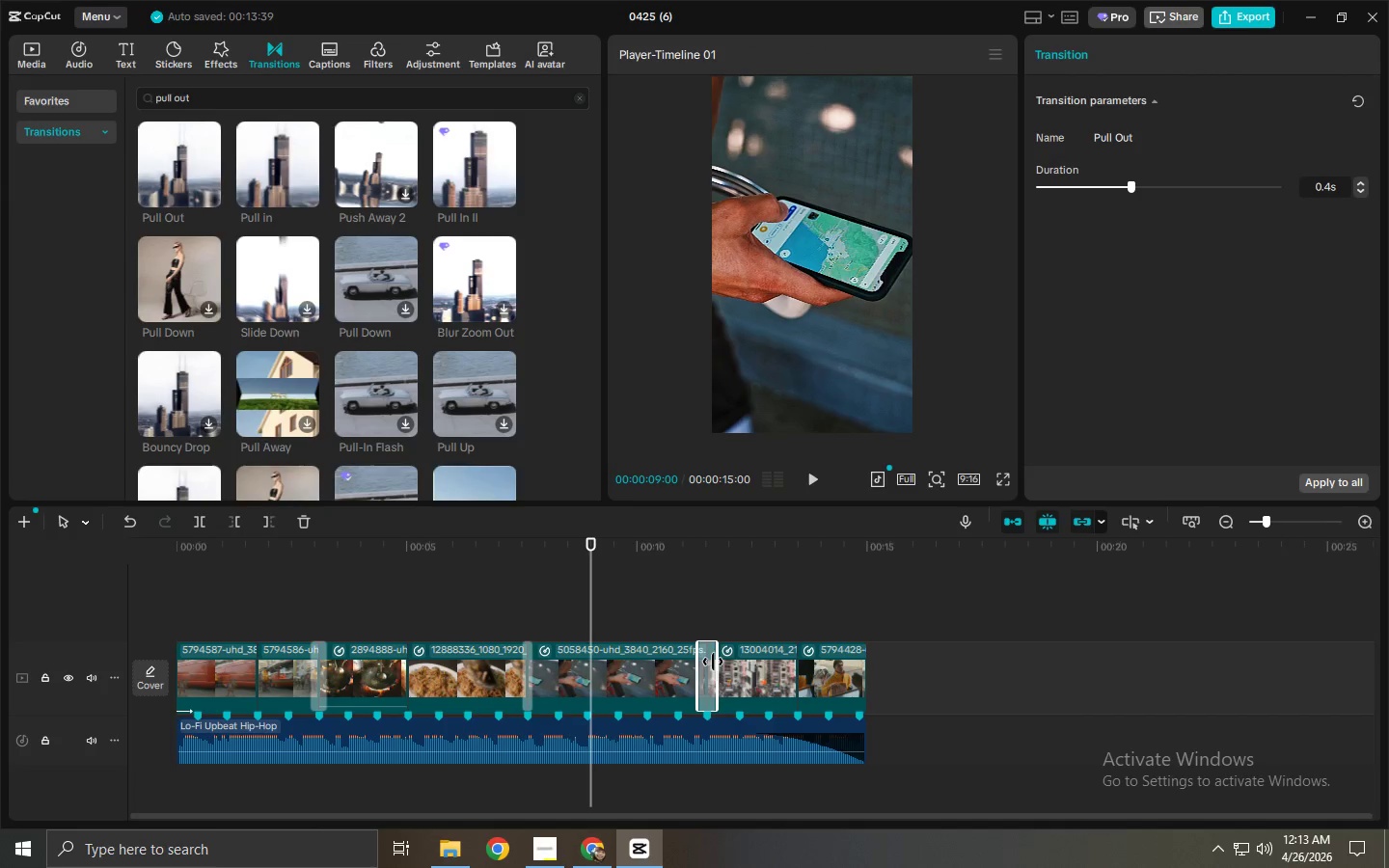 
left_click([687, 557])
 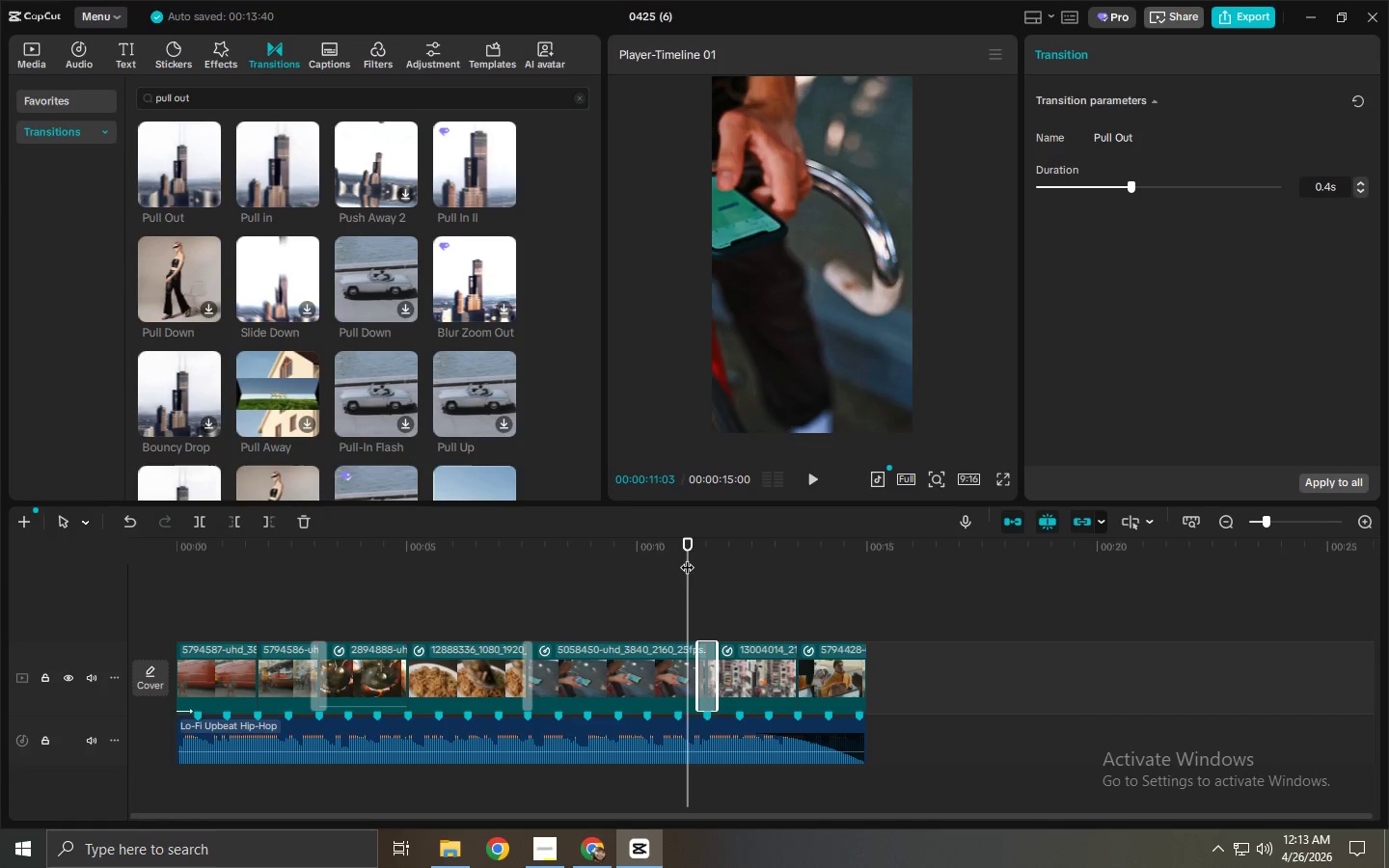 
key(Space)
 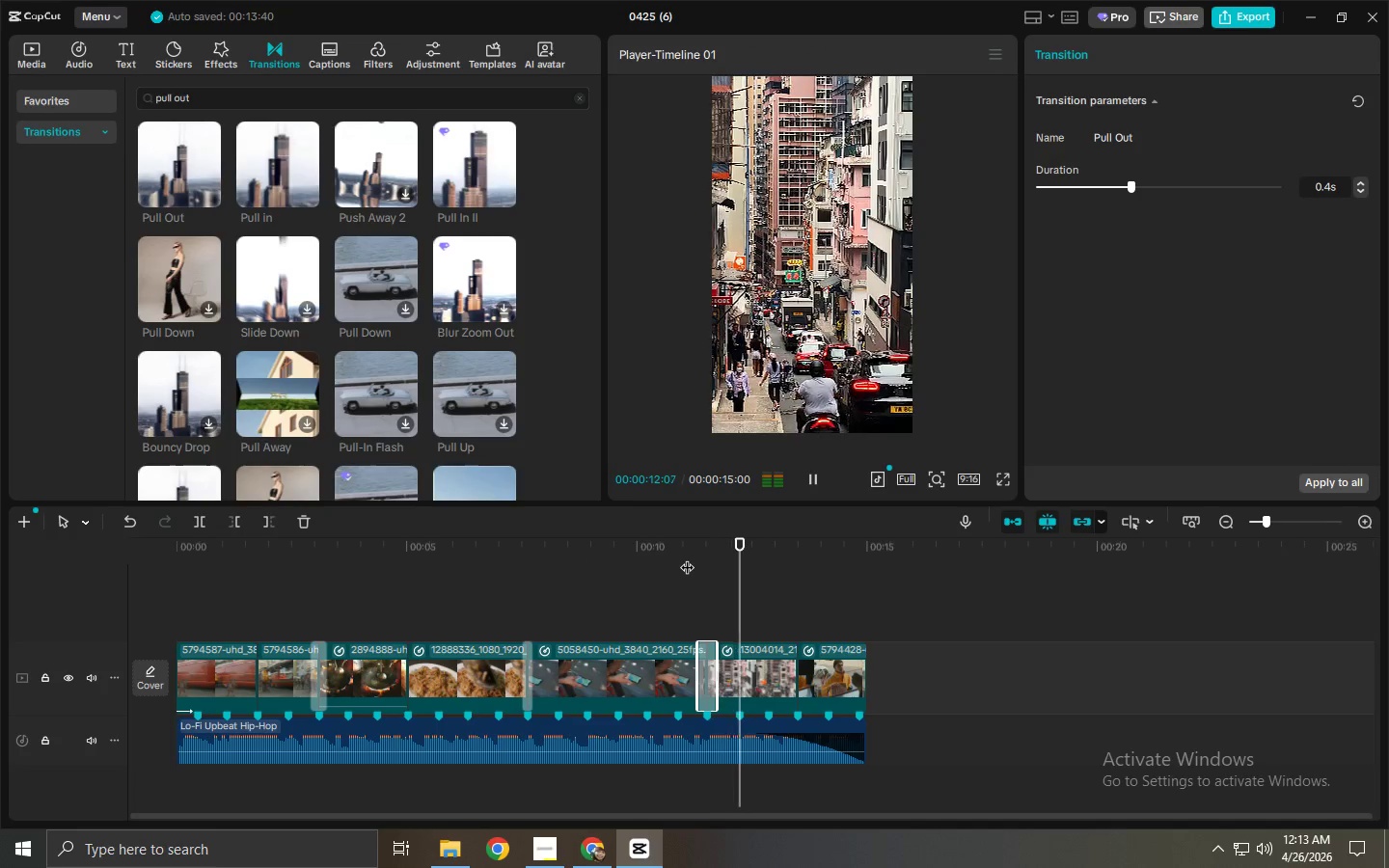 
key(Space)
 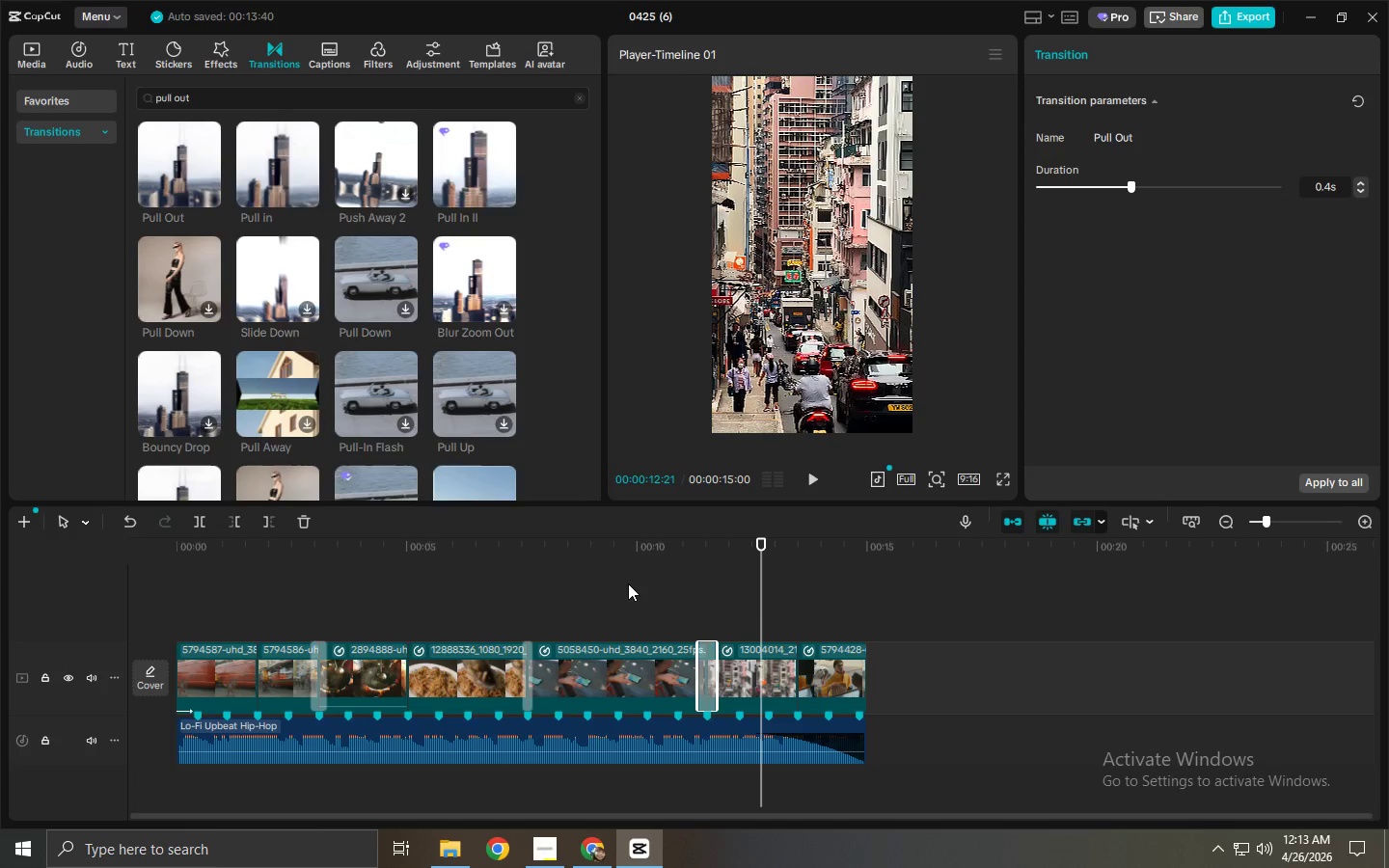 
wait(8.09)
 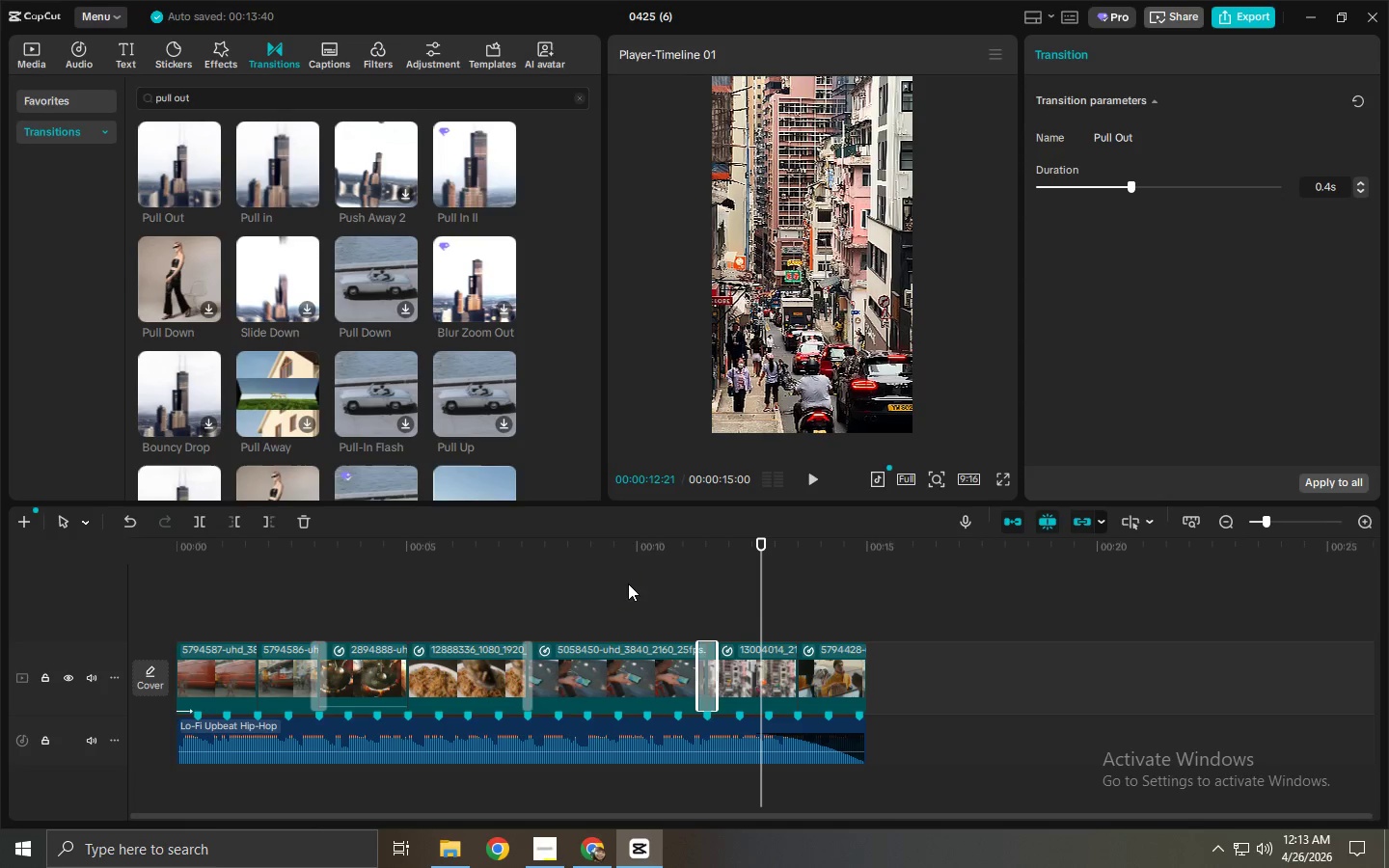 
left_click_drag(start_coordinate=[234, 91], to_coordinate=[108, 95])
 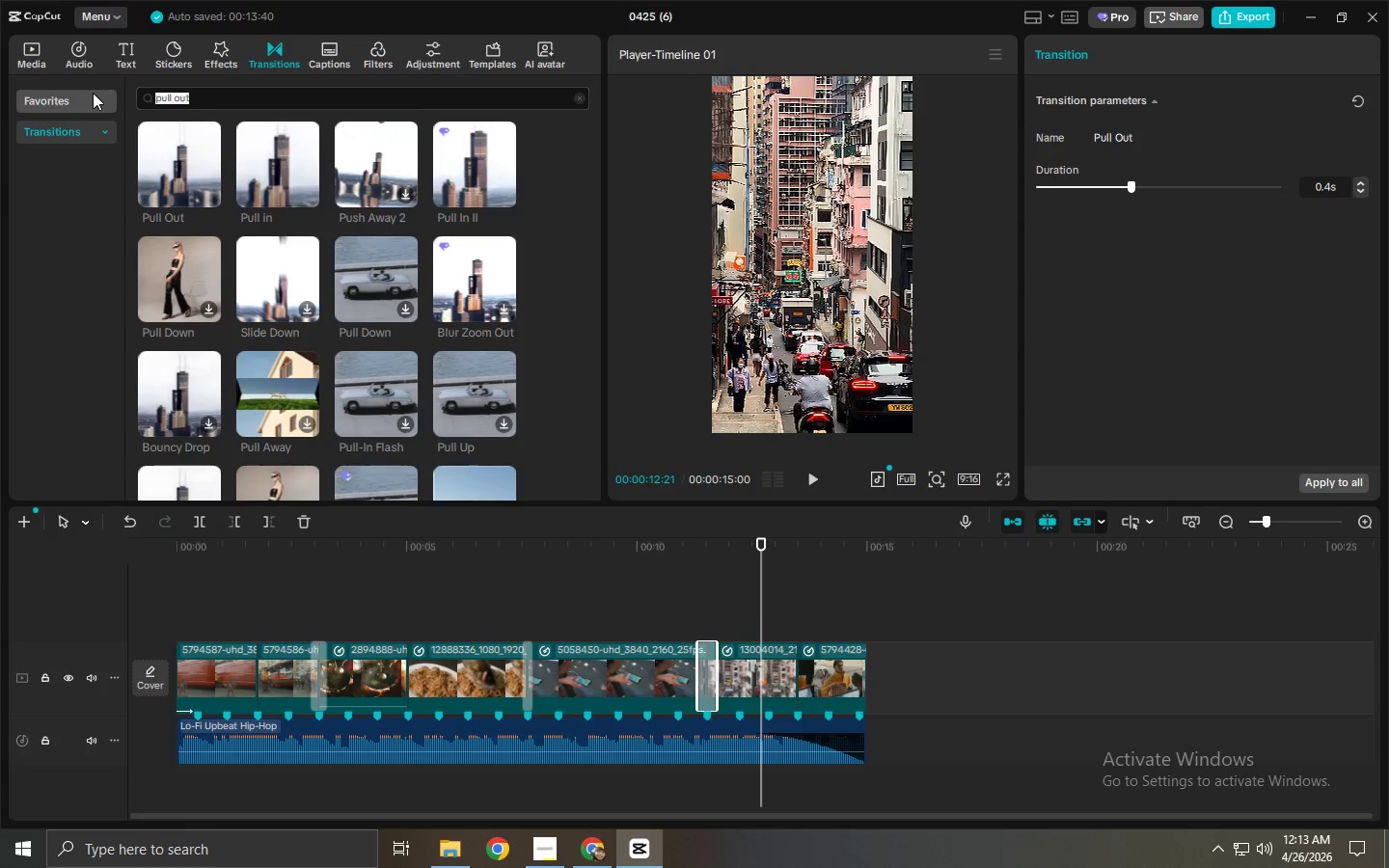 
type(motion blur)
 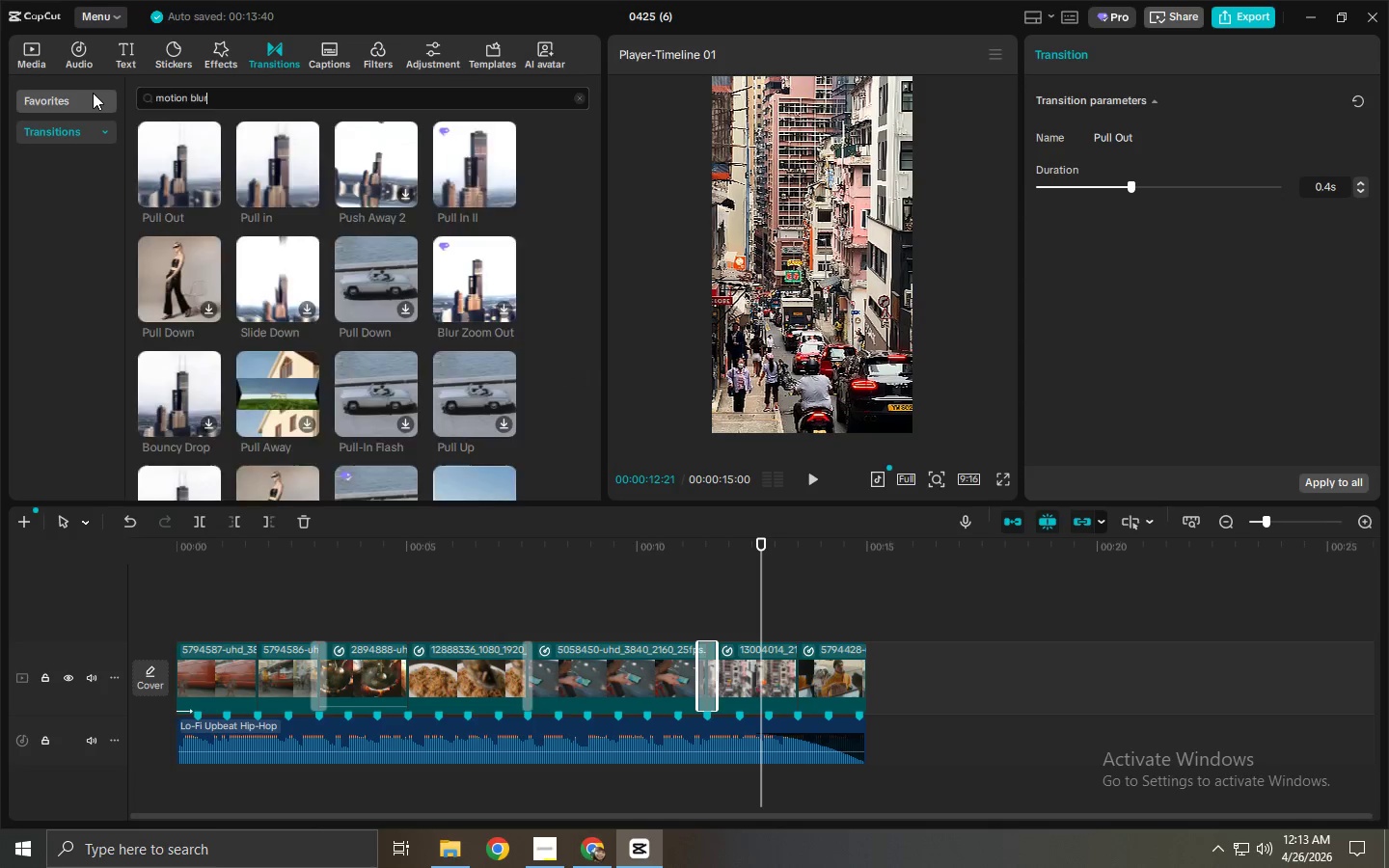 
key(Enter)
 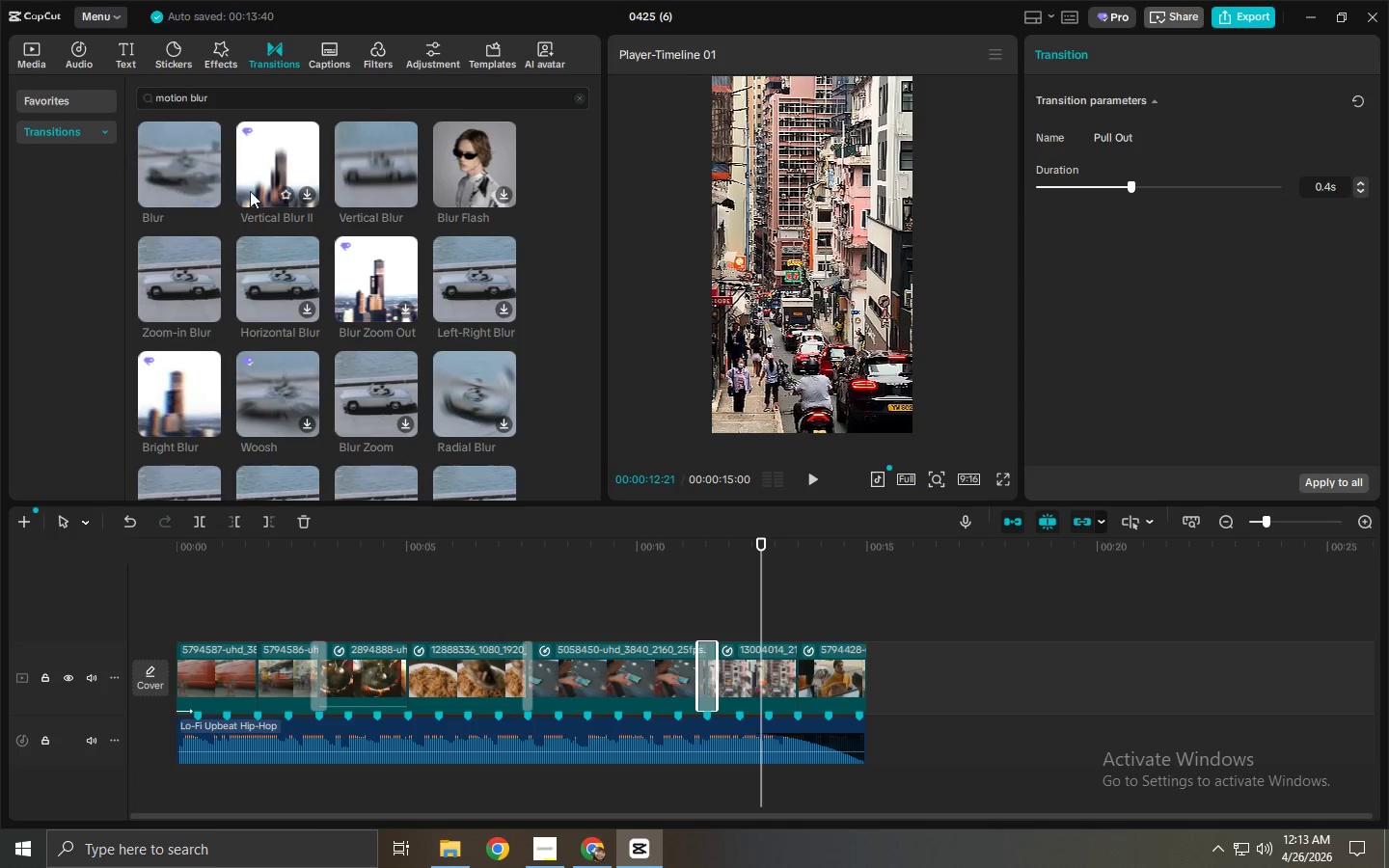 
mouse_move([198, 157])
 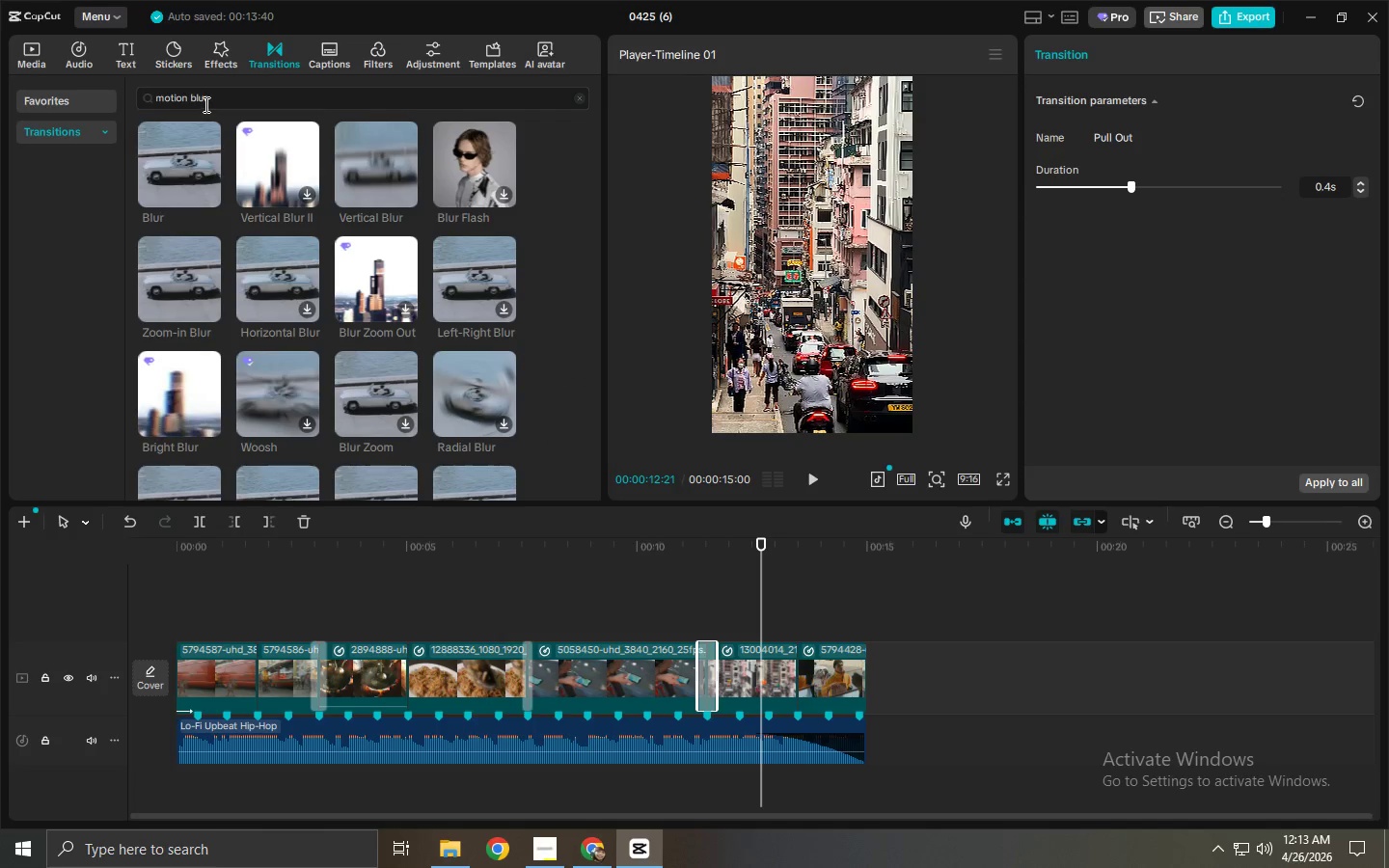 
left_click_drag(start_coordinate=[223, 99], to_coordinate=[123, 99])
 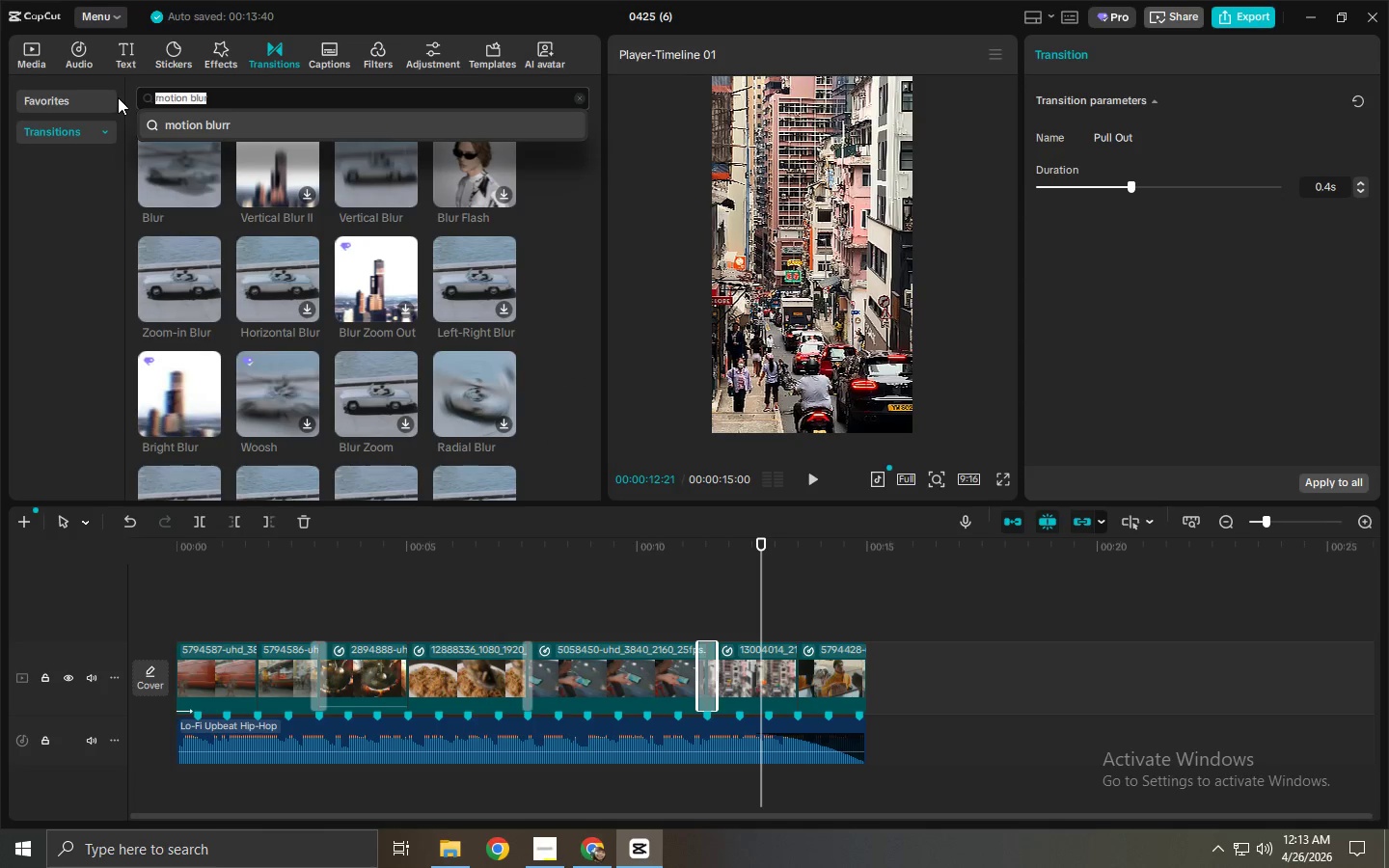 
type(zoom)
 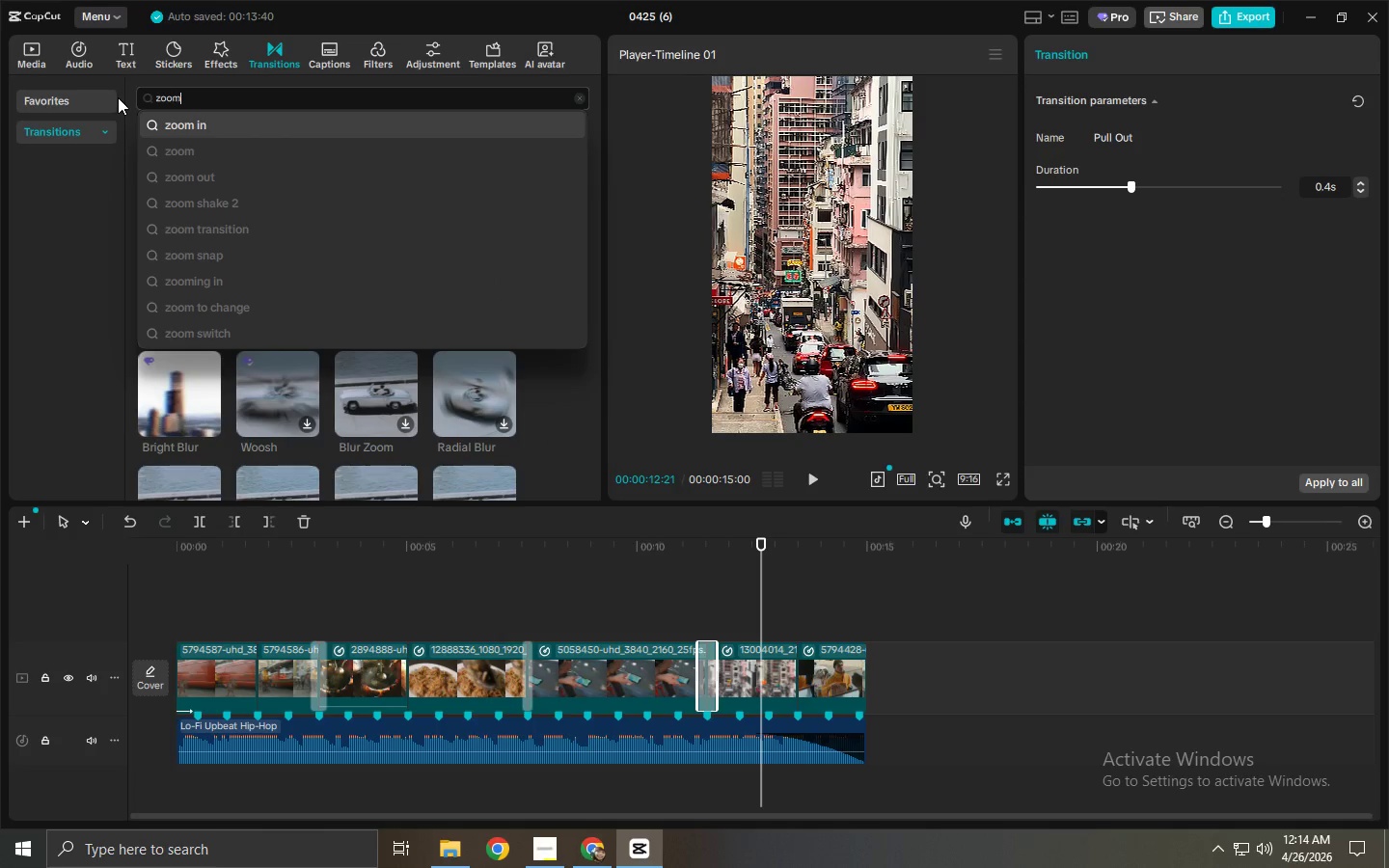 
key(Enter)
 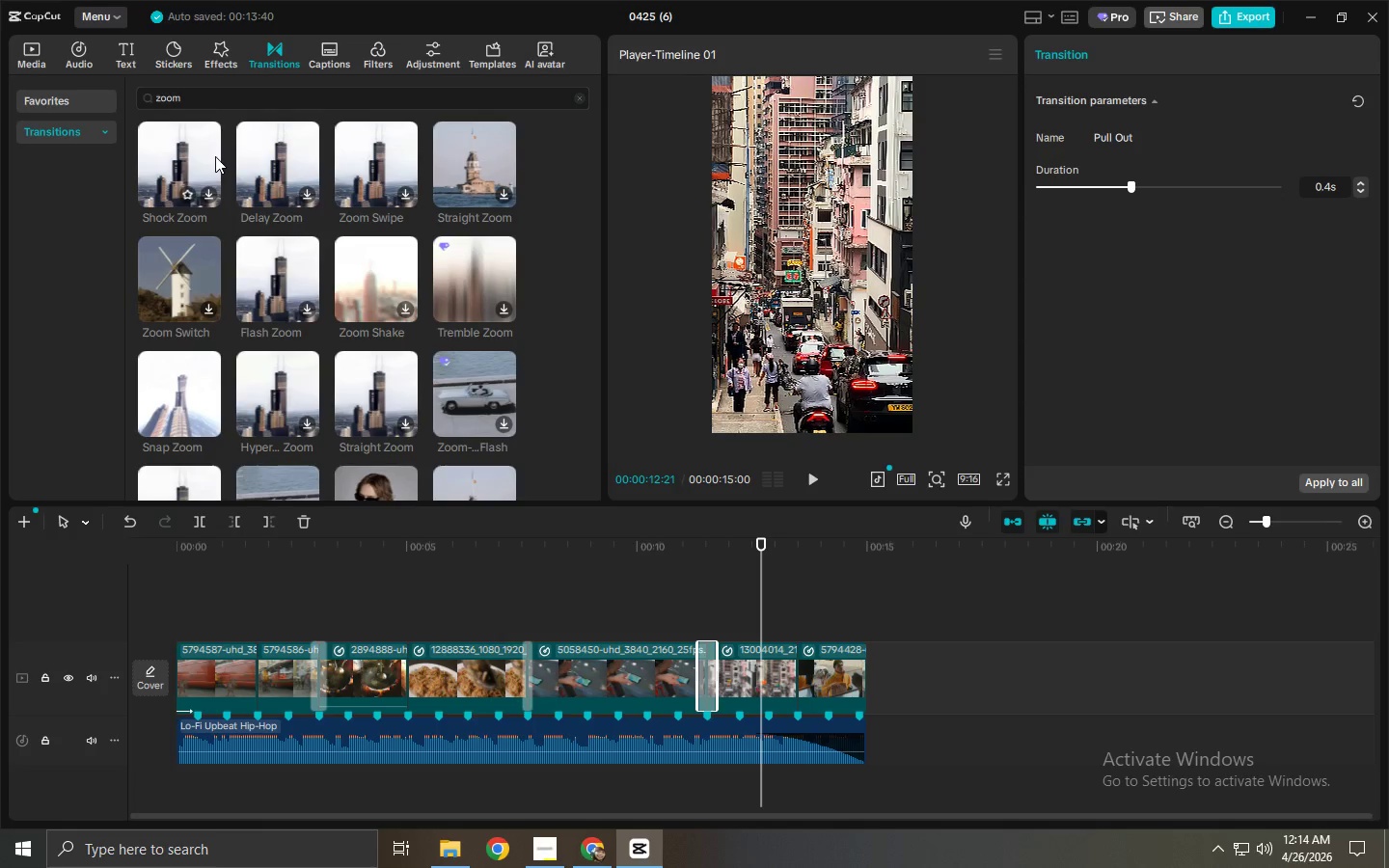 
left_click([232, 99])
 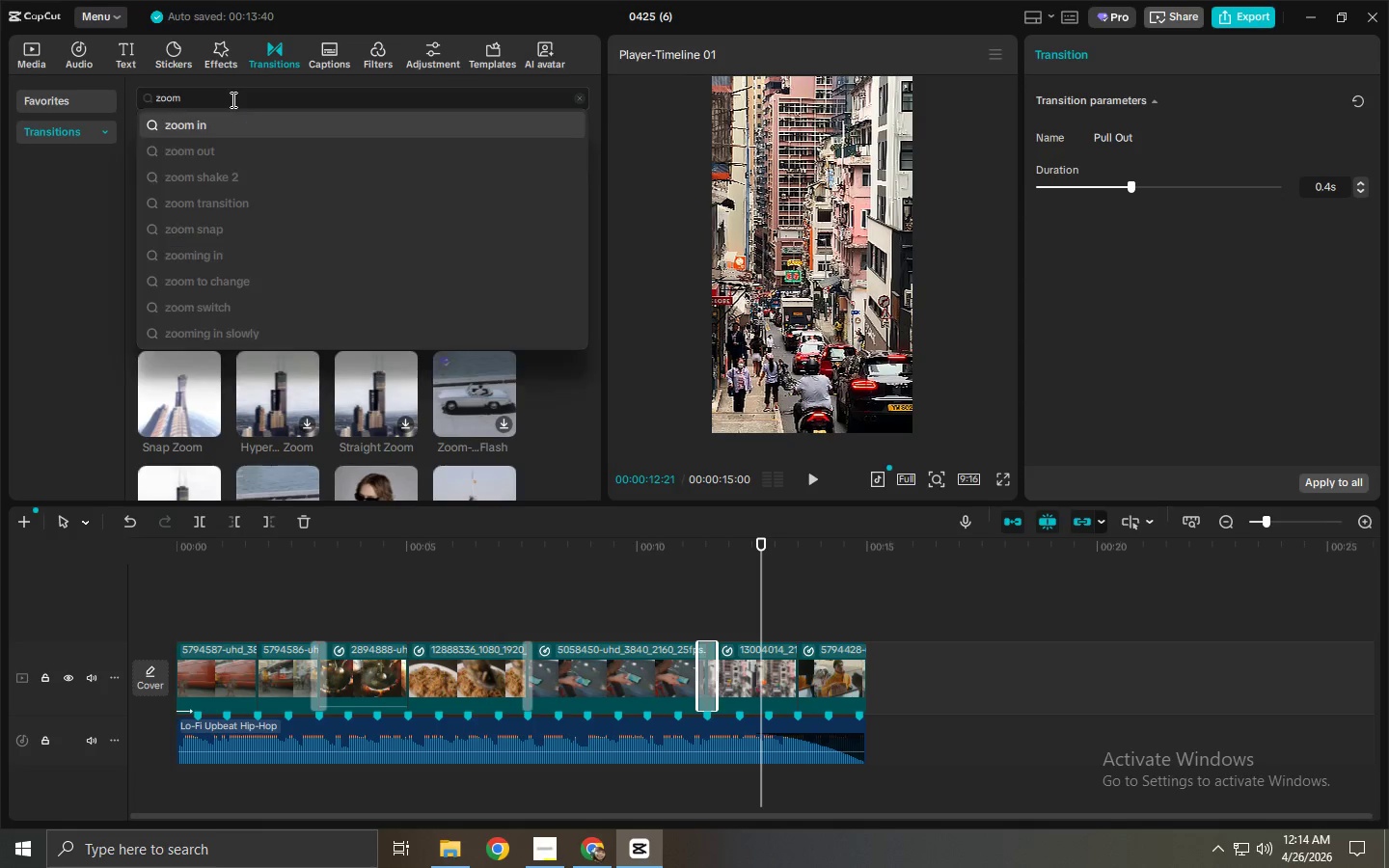 
type( blur)
 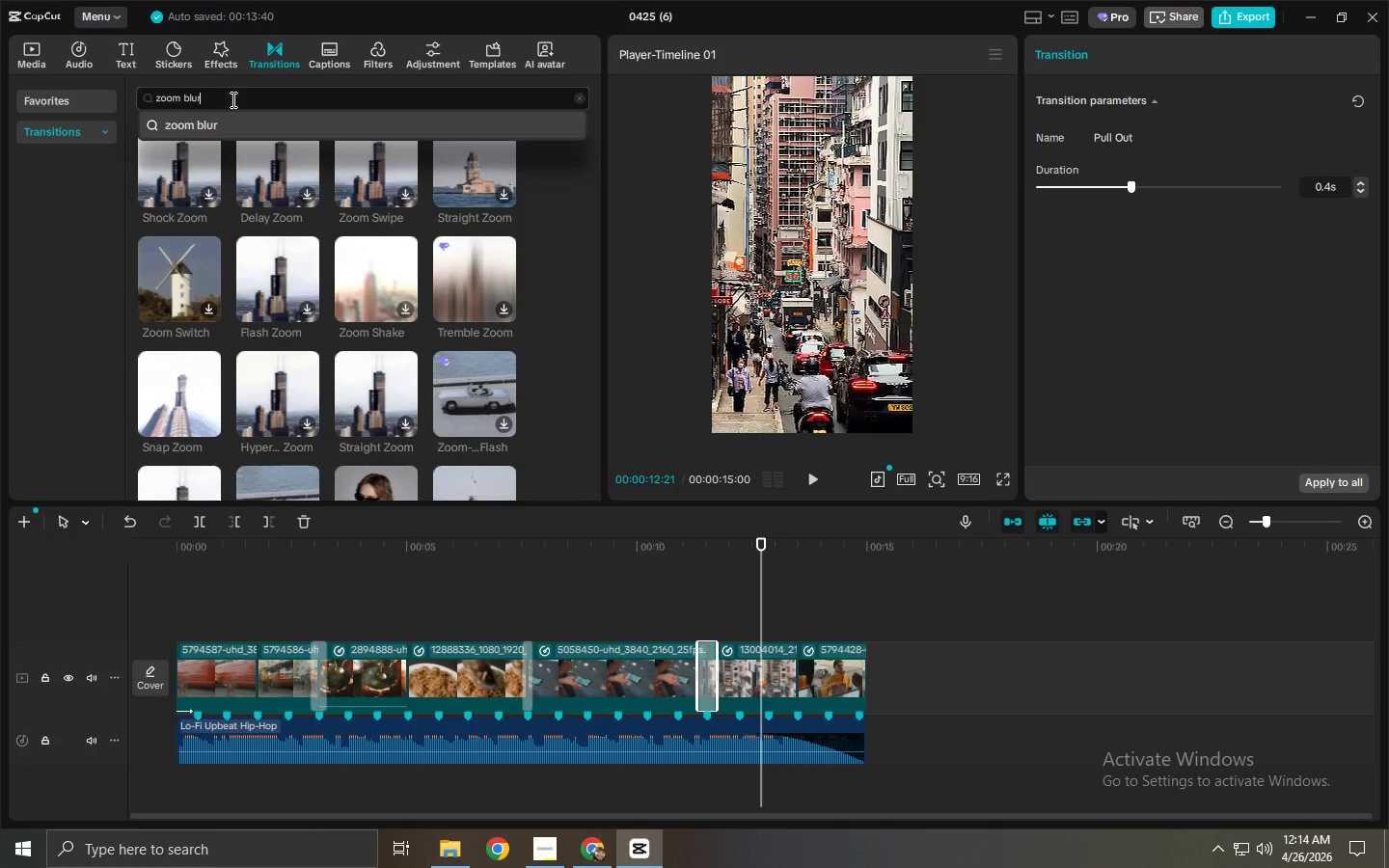 
key(Enter)
 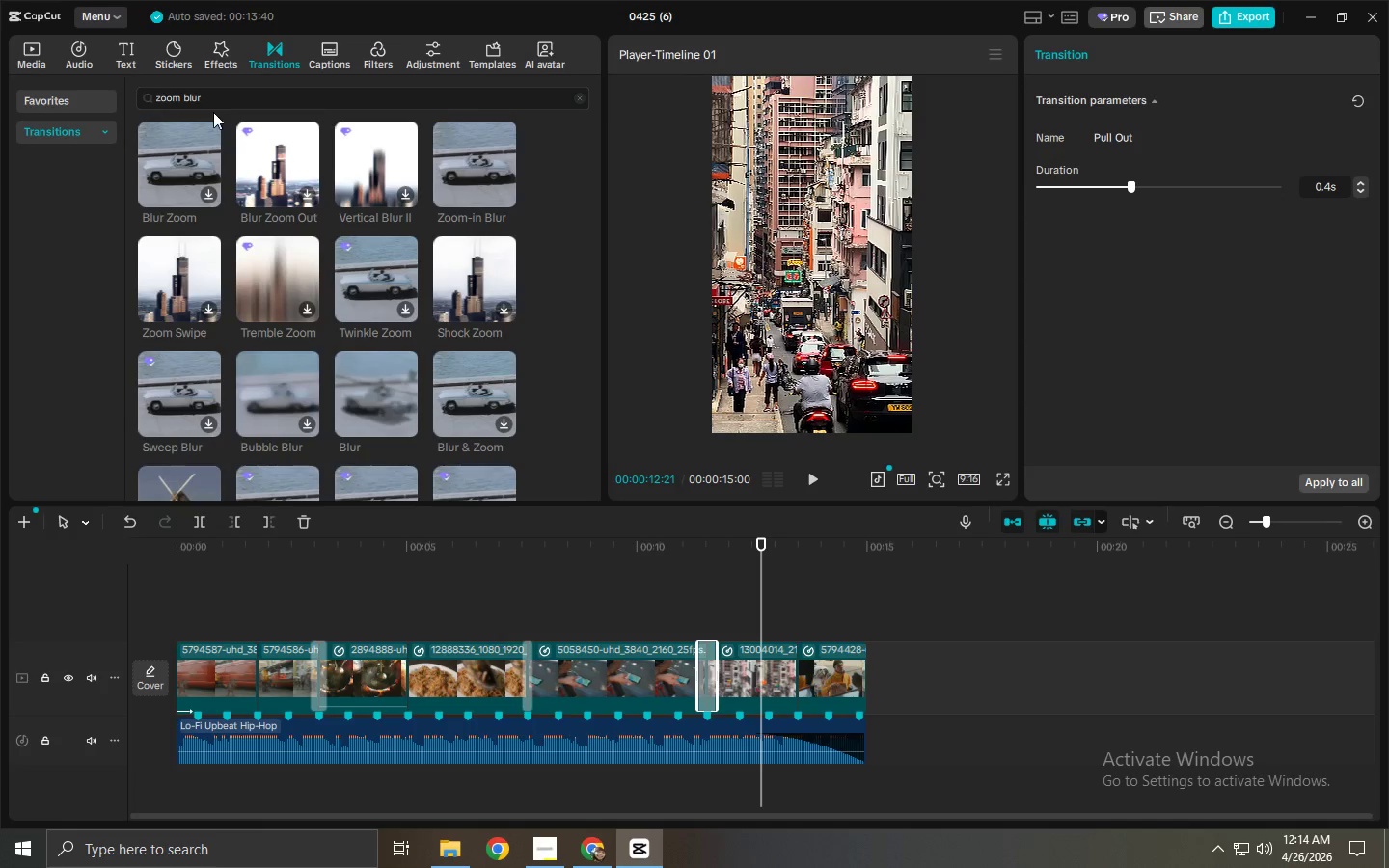 
left_click_drag(start_coordinate=[153, 151], to_coordinate=[781, 681])
 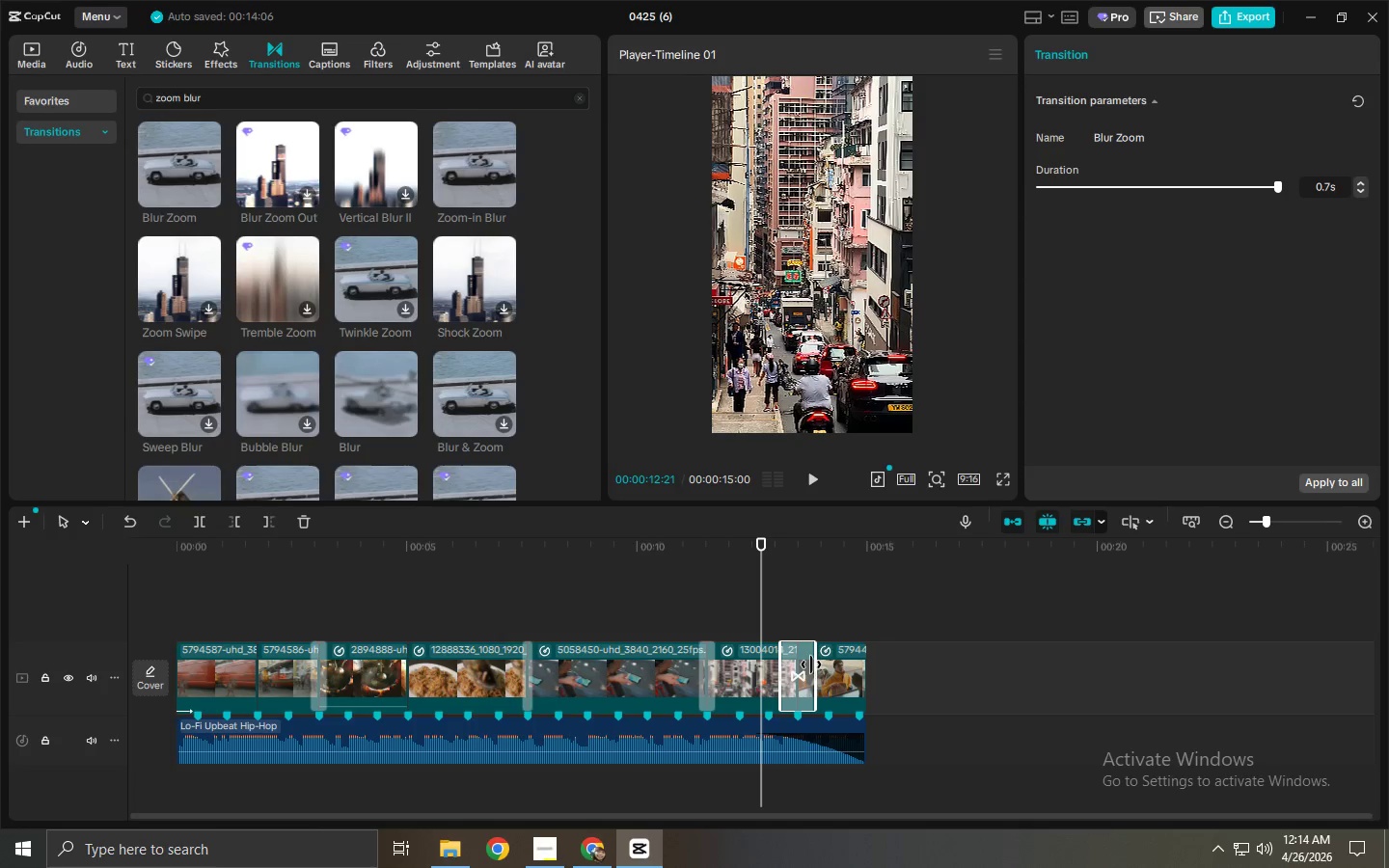 
left_click_drag(start_coordinate=[811, 664], to_coordinate=[803, 666])
 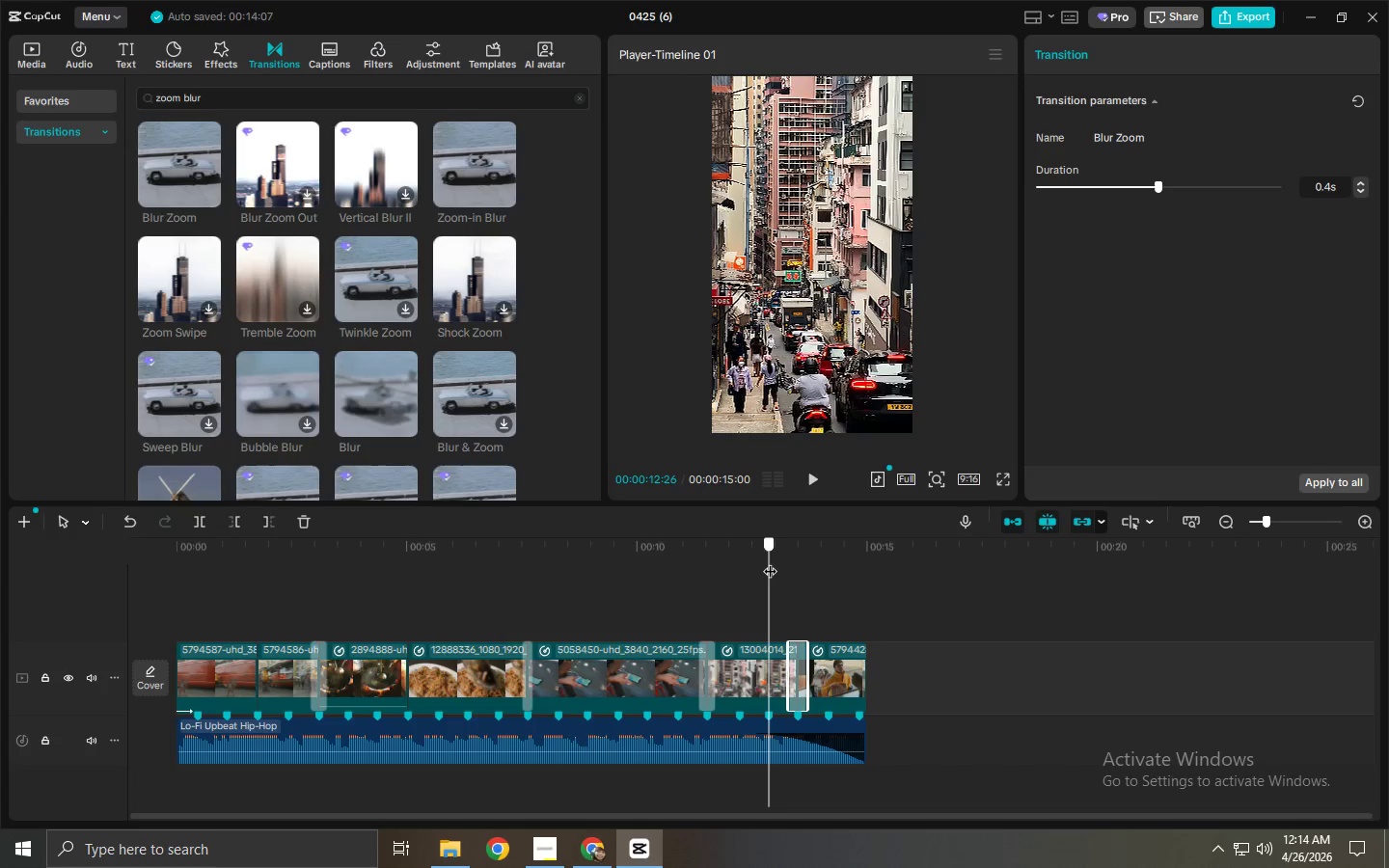 
key(Space)
 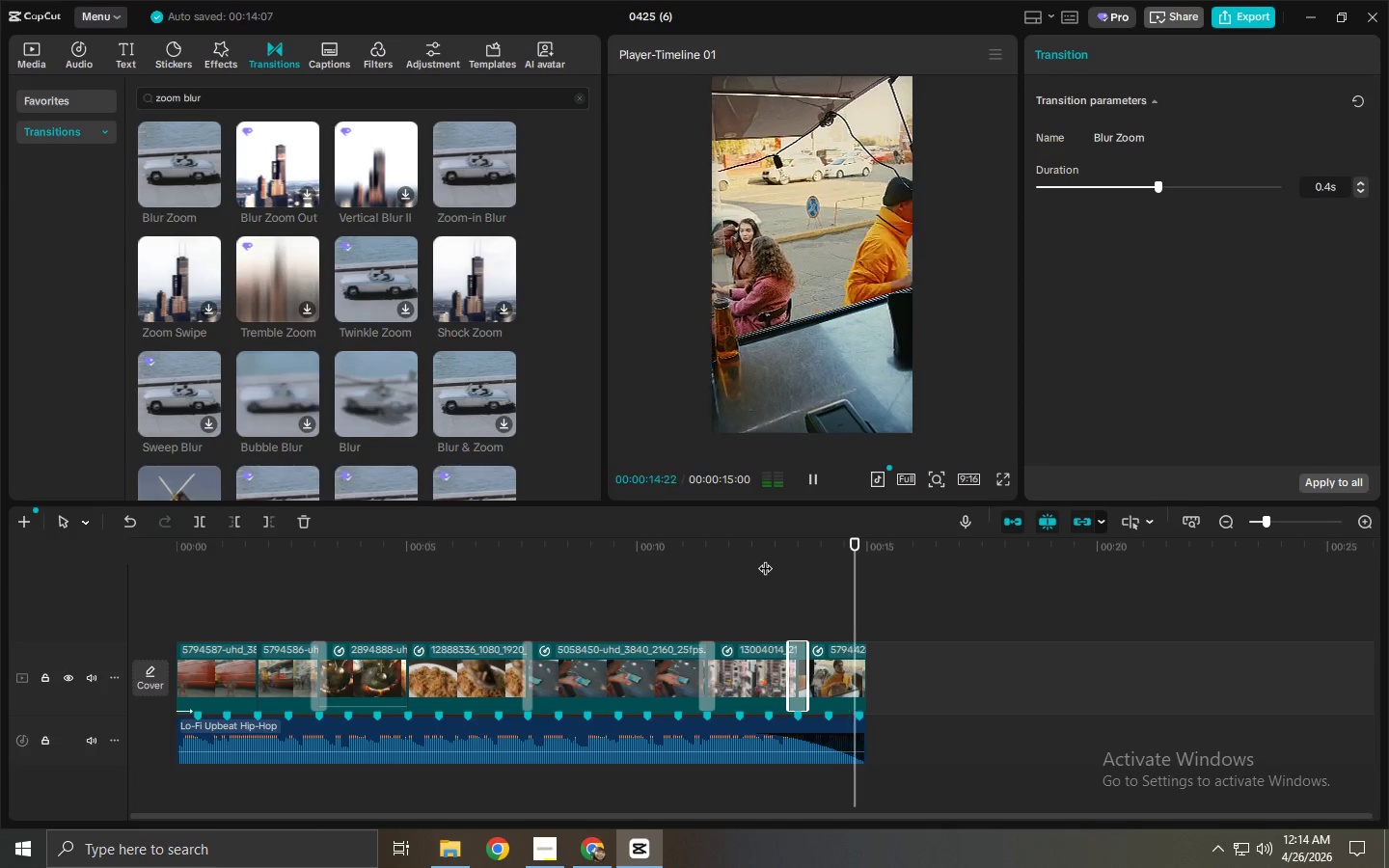 
left_click([848, 685])
 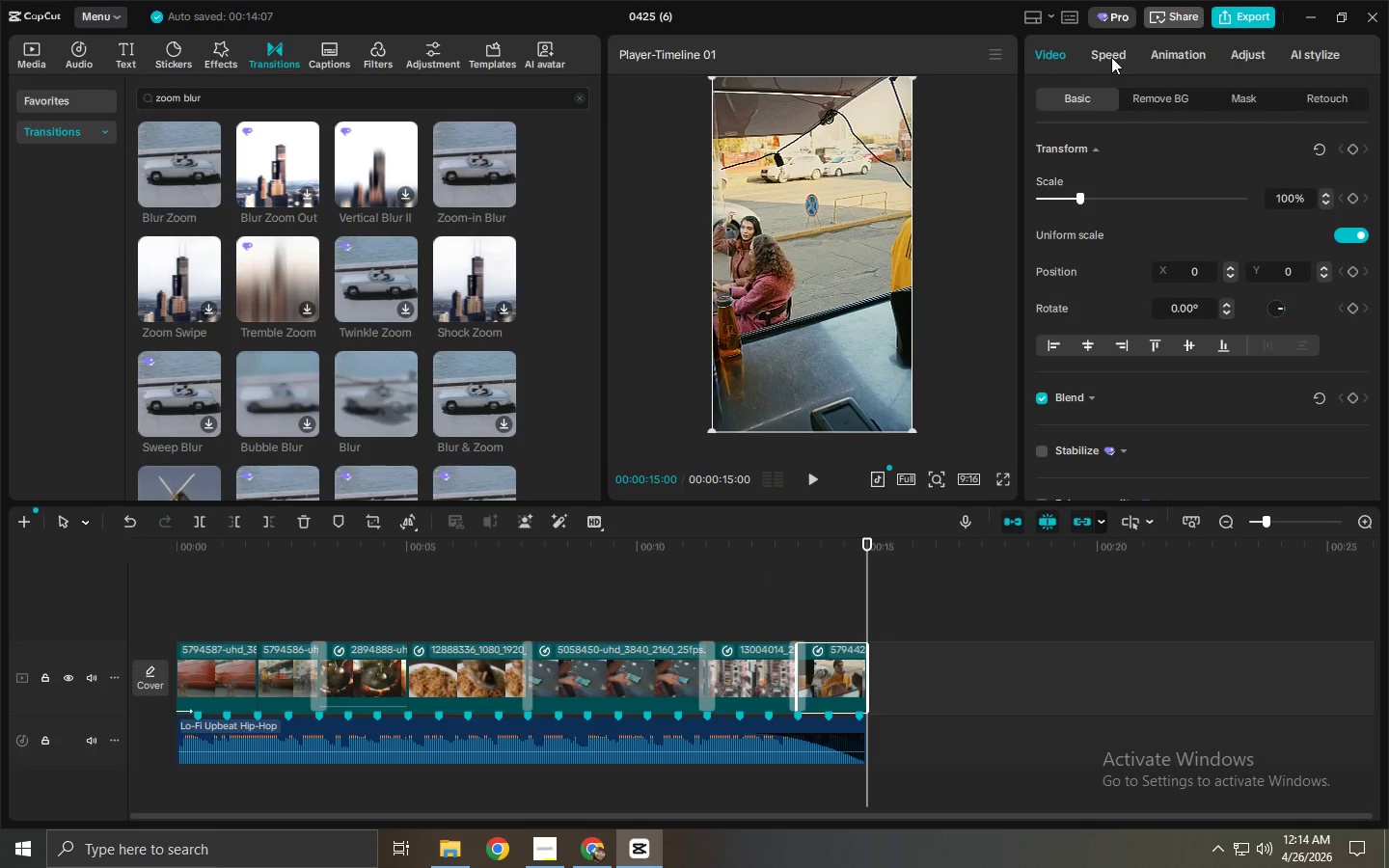 
double_click([1163, 57])
 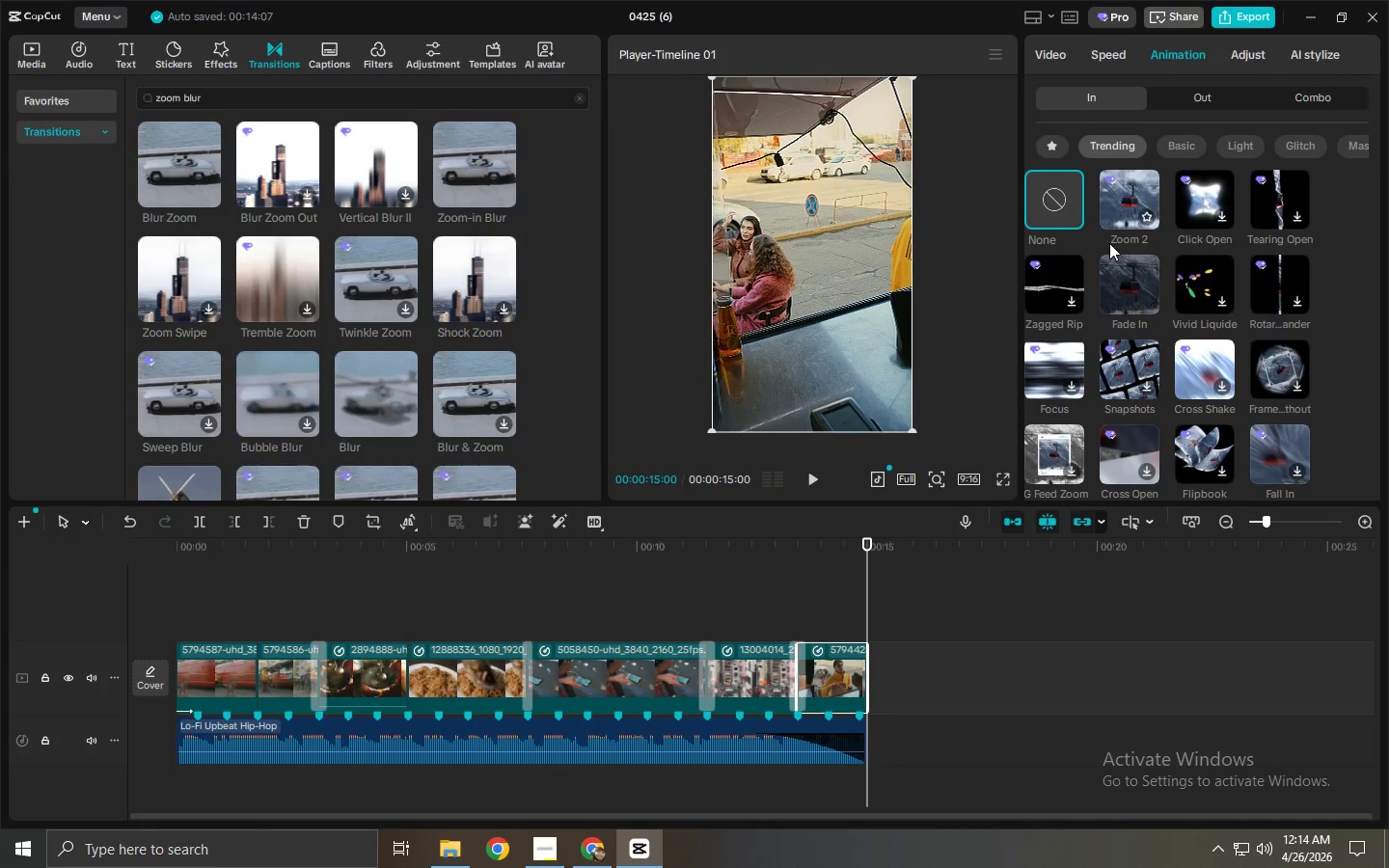 
left_click([1193, 97])
 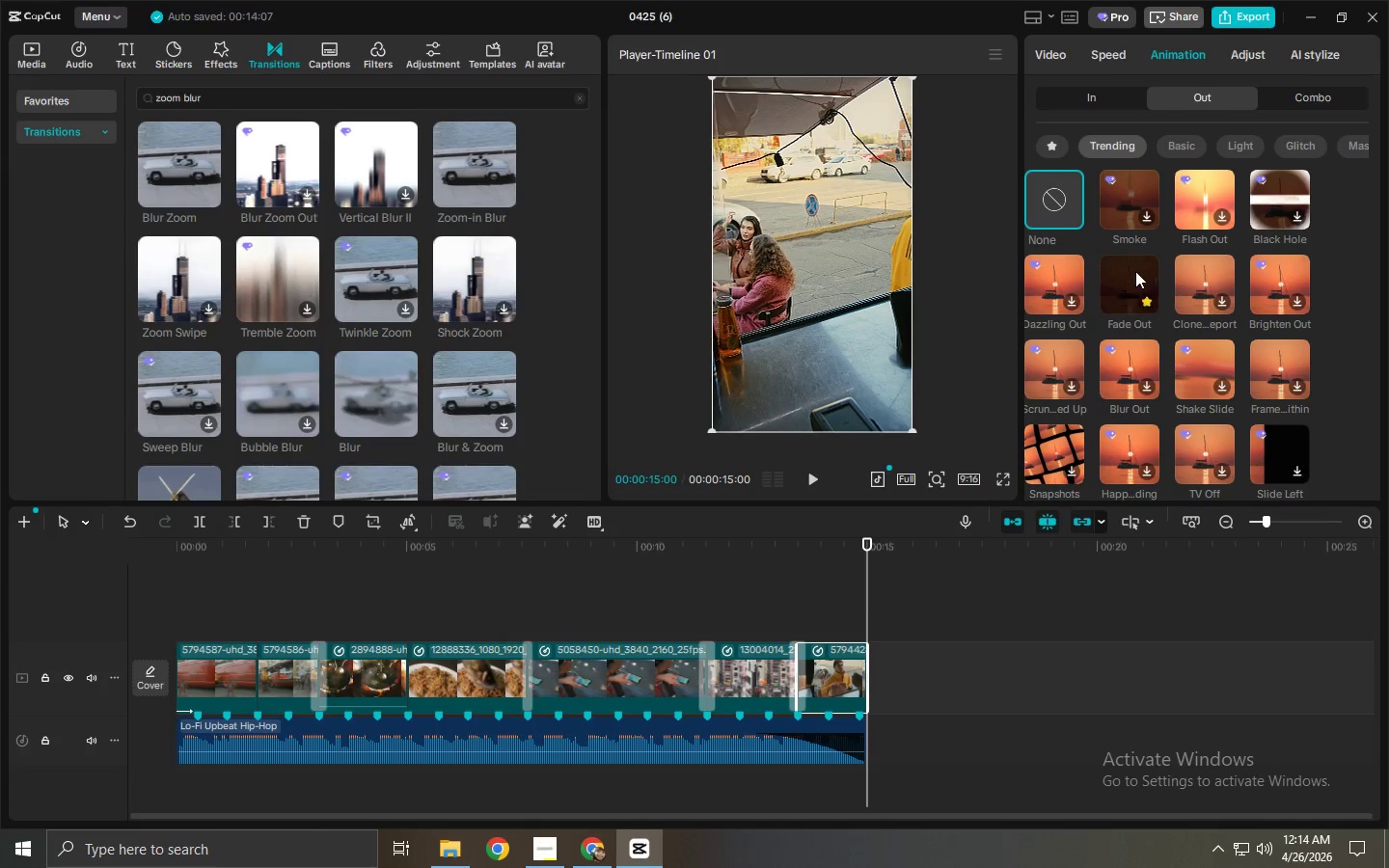 
left_click([1131, 274])
 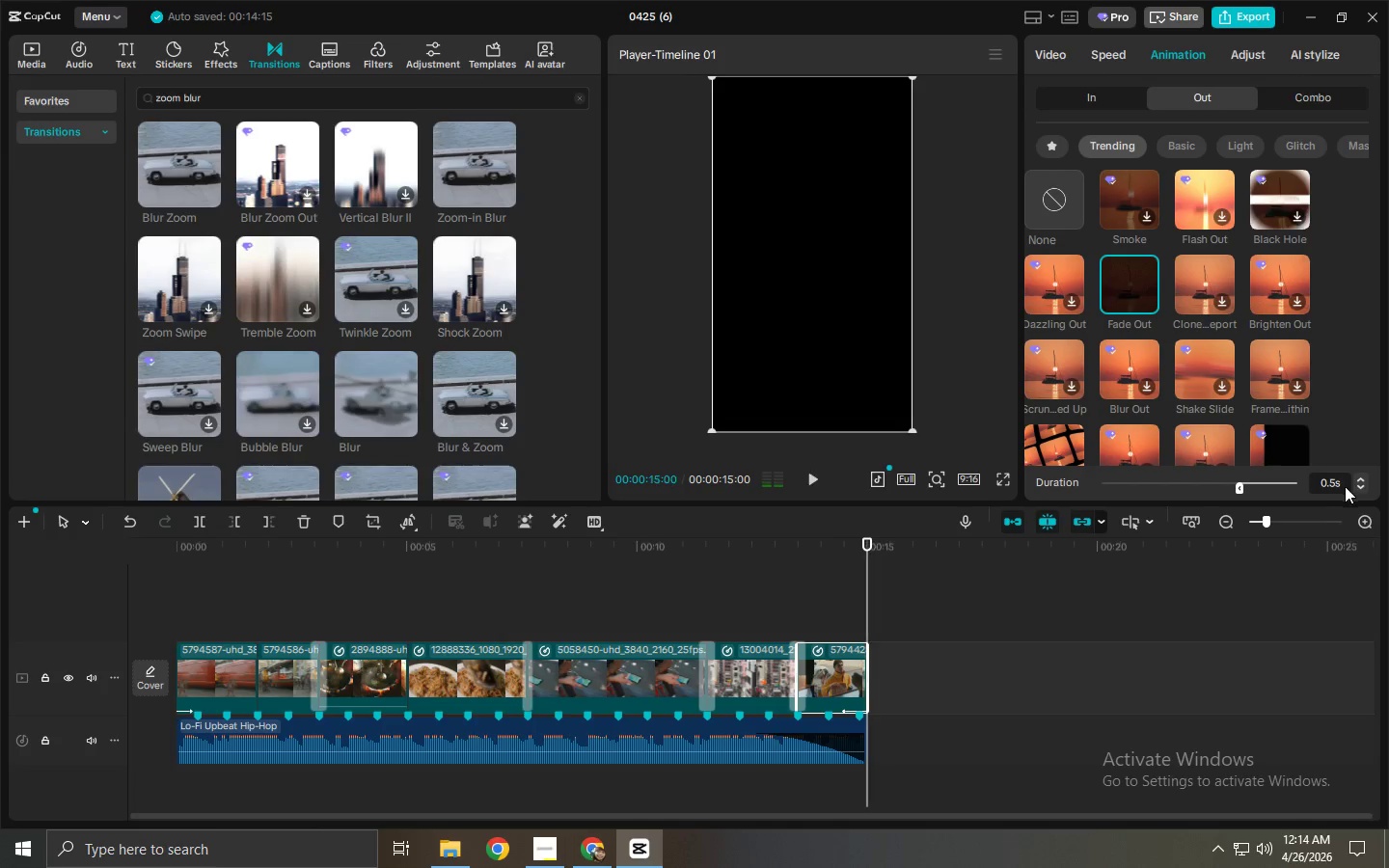 
double_click([1356, 487])
 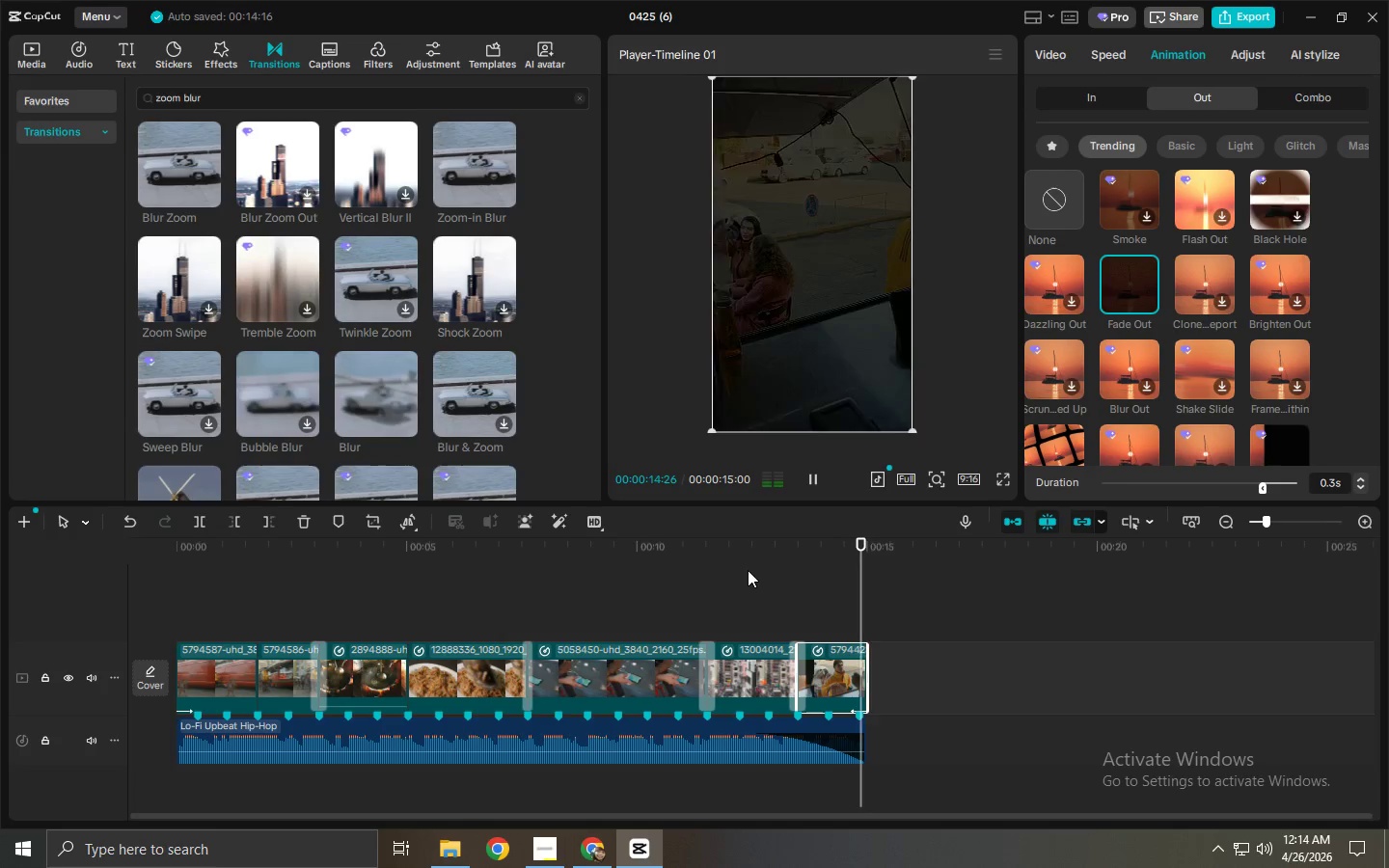 
left_click_drag(start_coordinate=[735, 552], to_coordinate=[0, 554])
 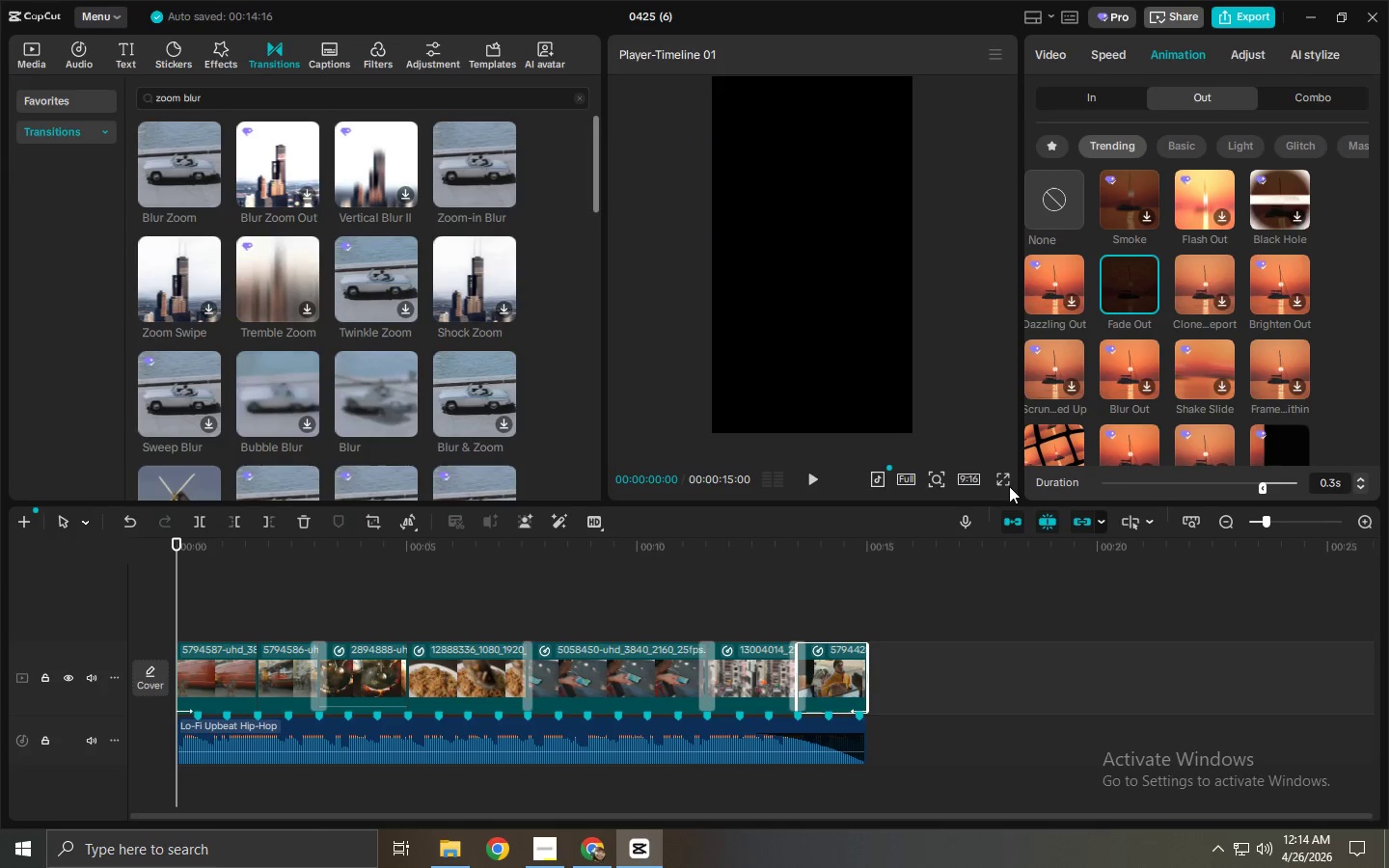 
left_click([1006, 479])
 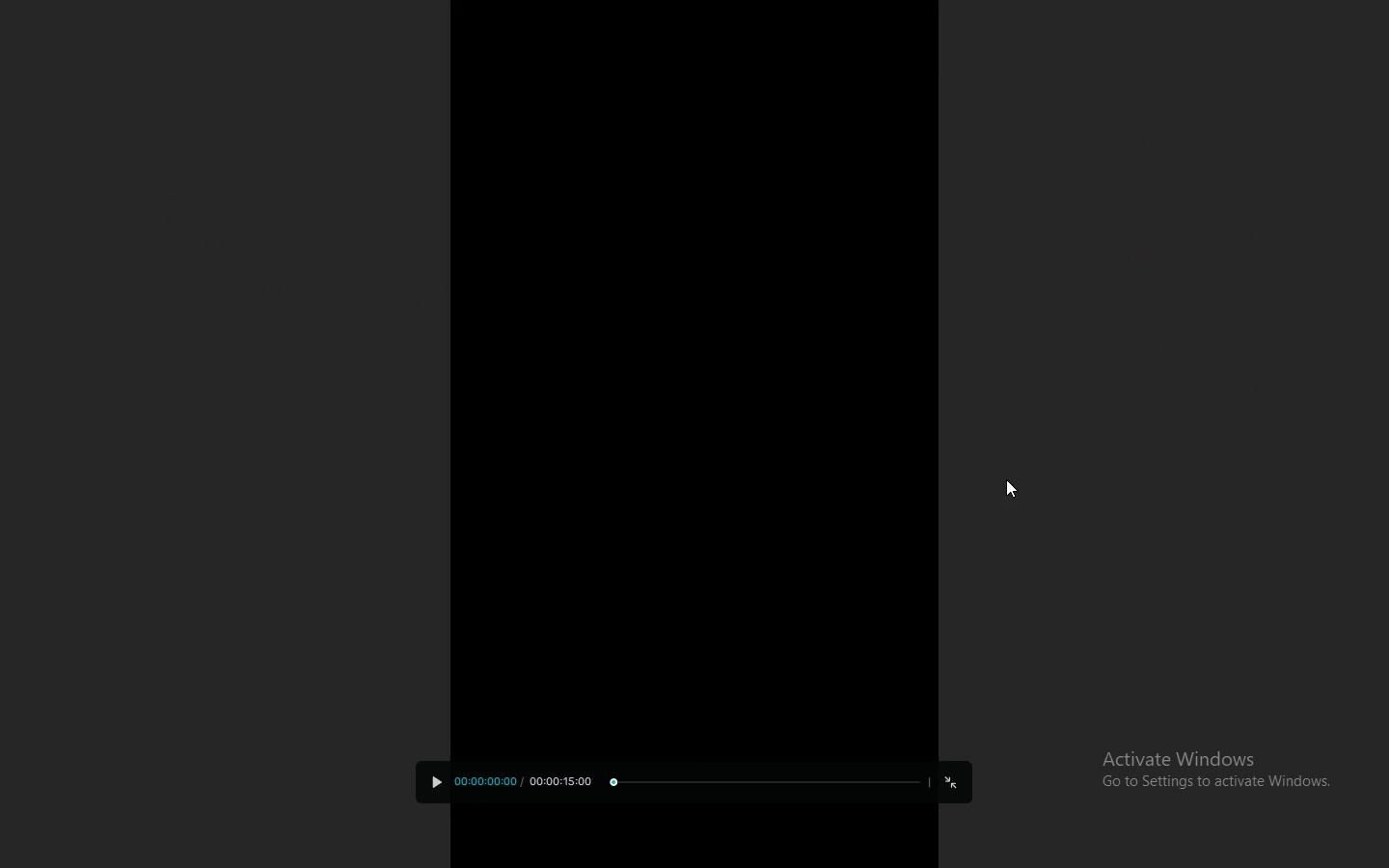 
key(Space)
 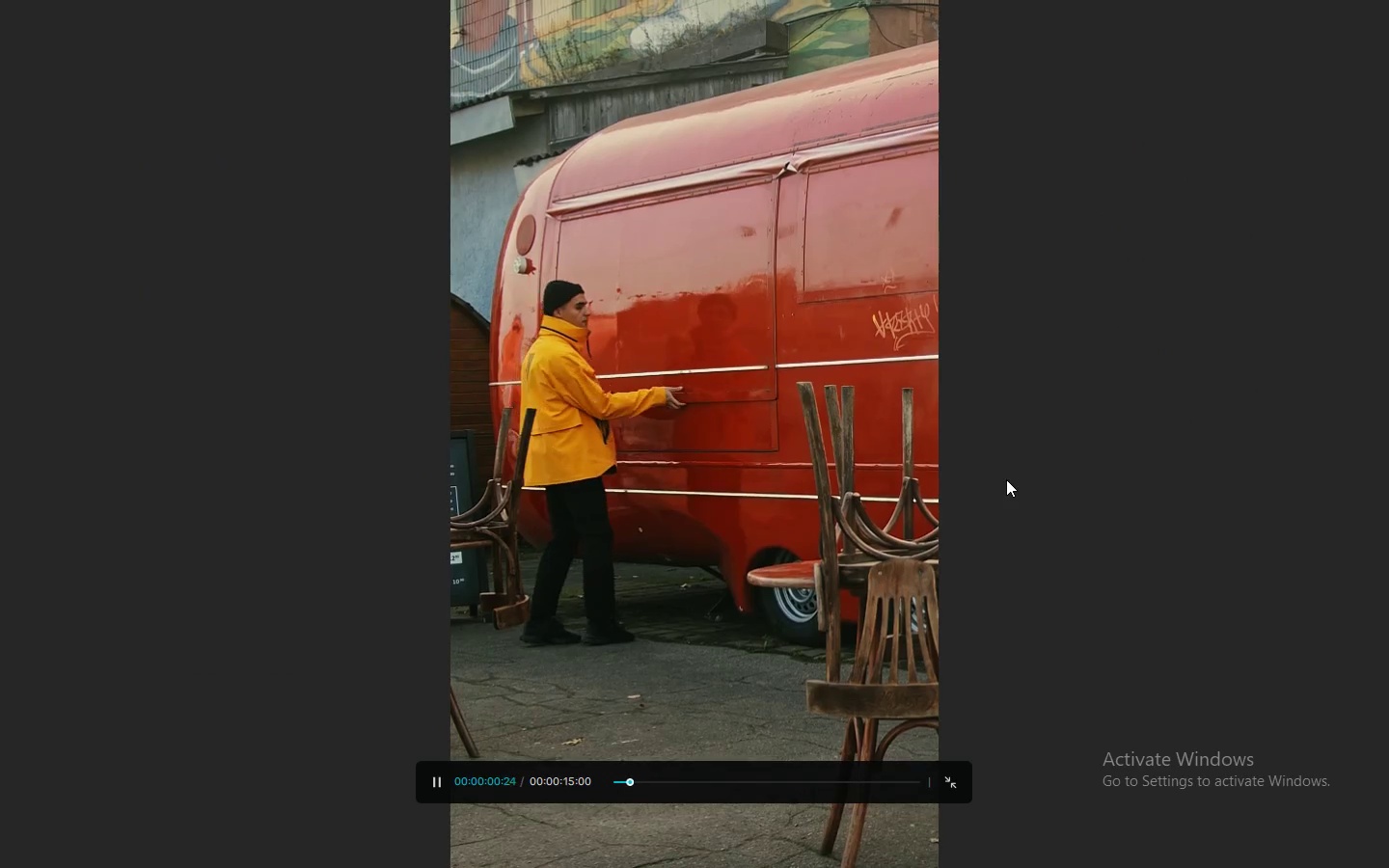 
key(Space)
 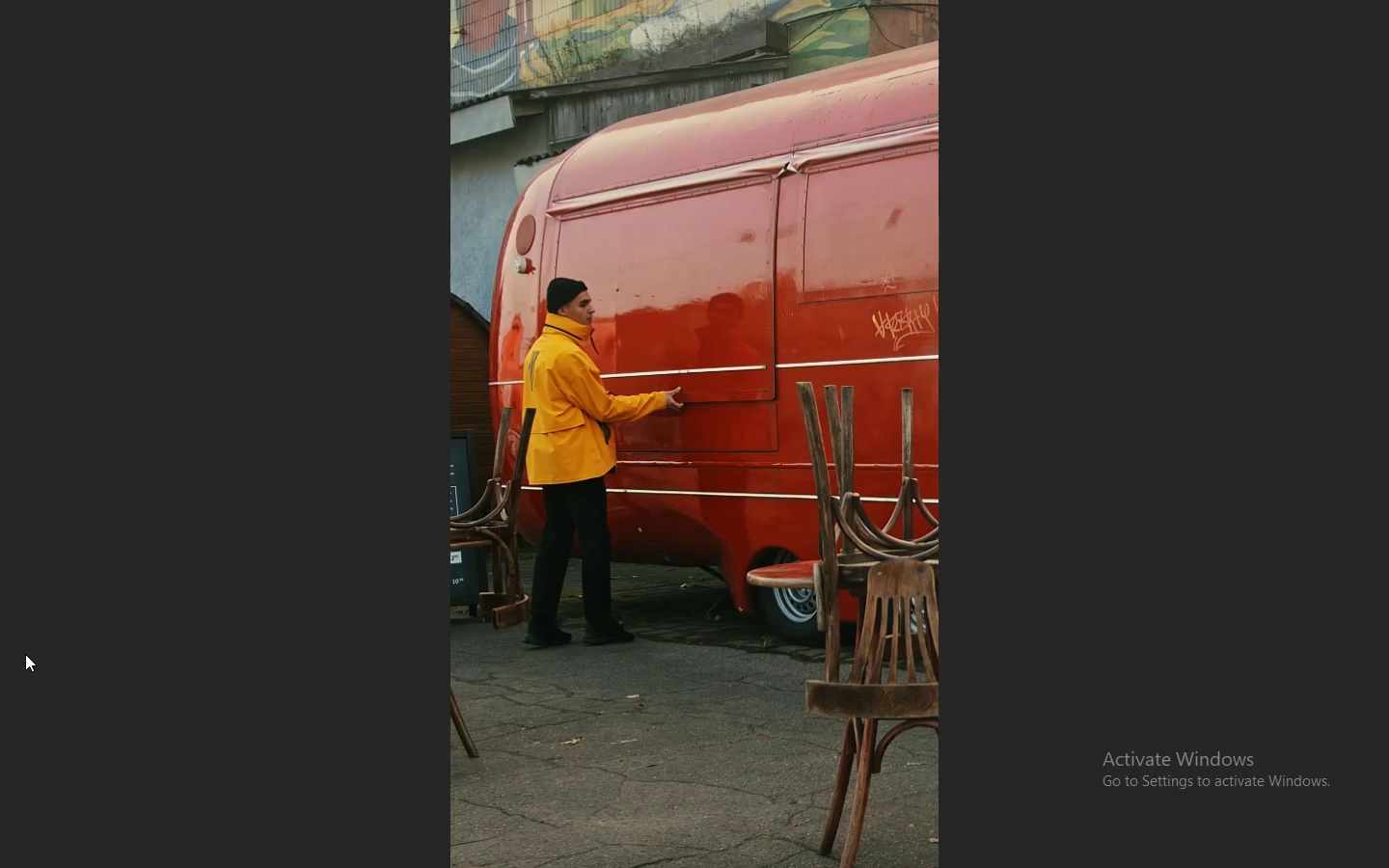 
wait(6.36)
 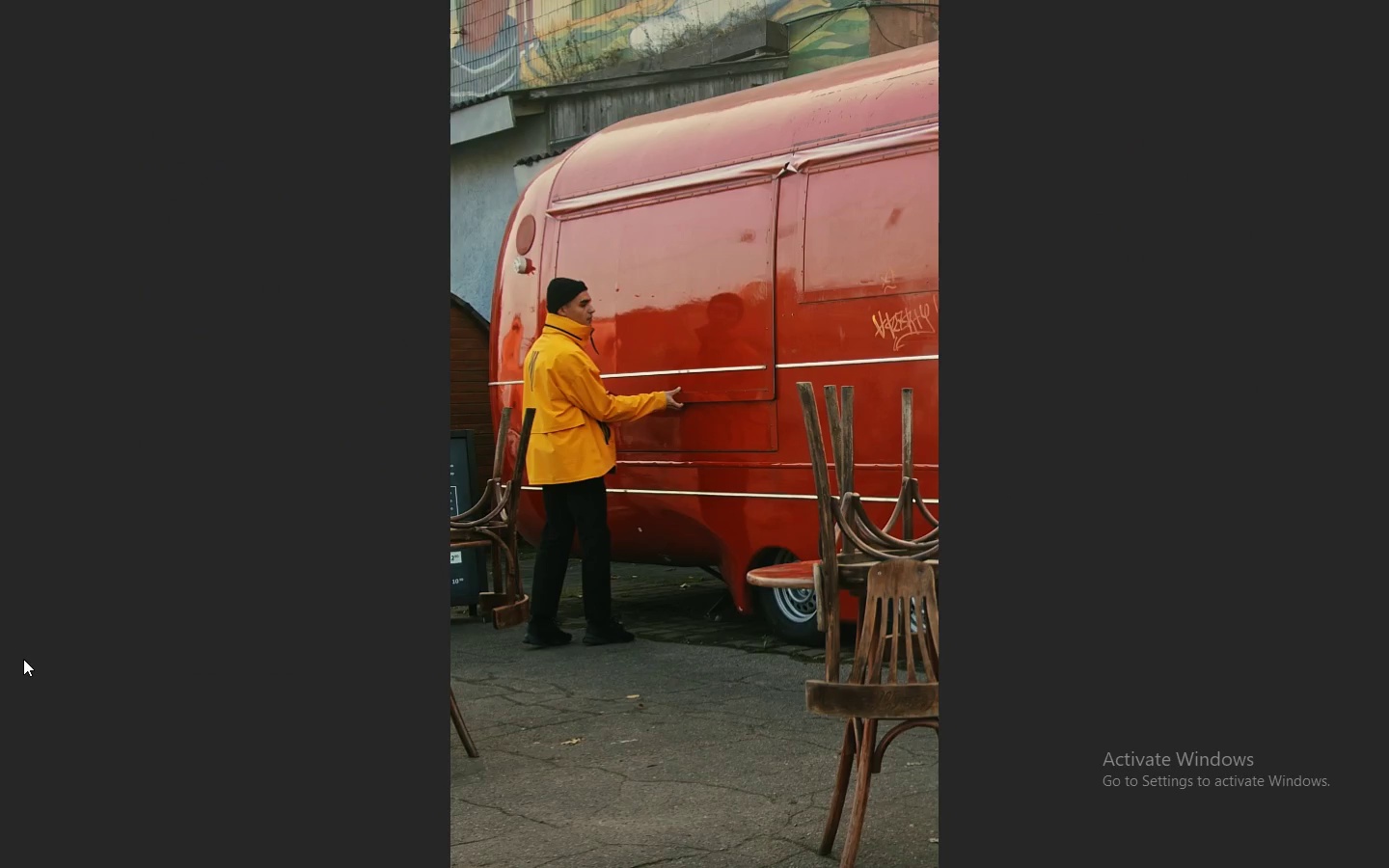 
key(Escape)
 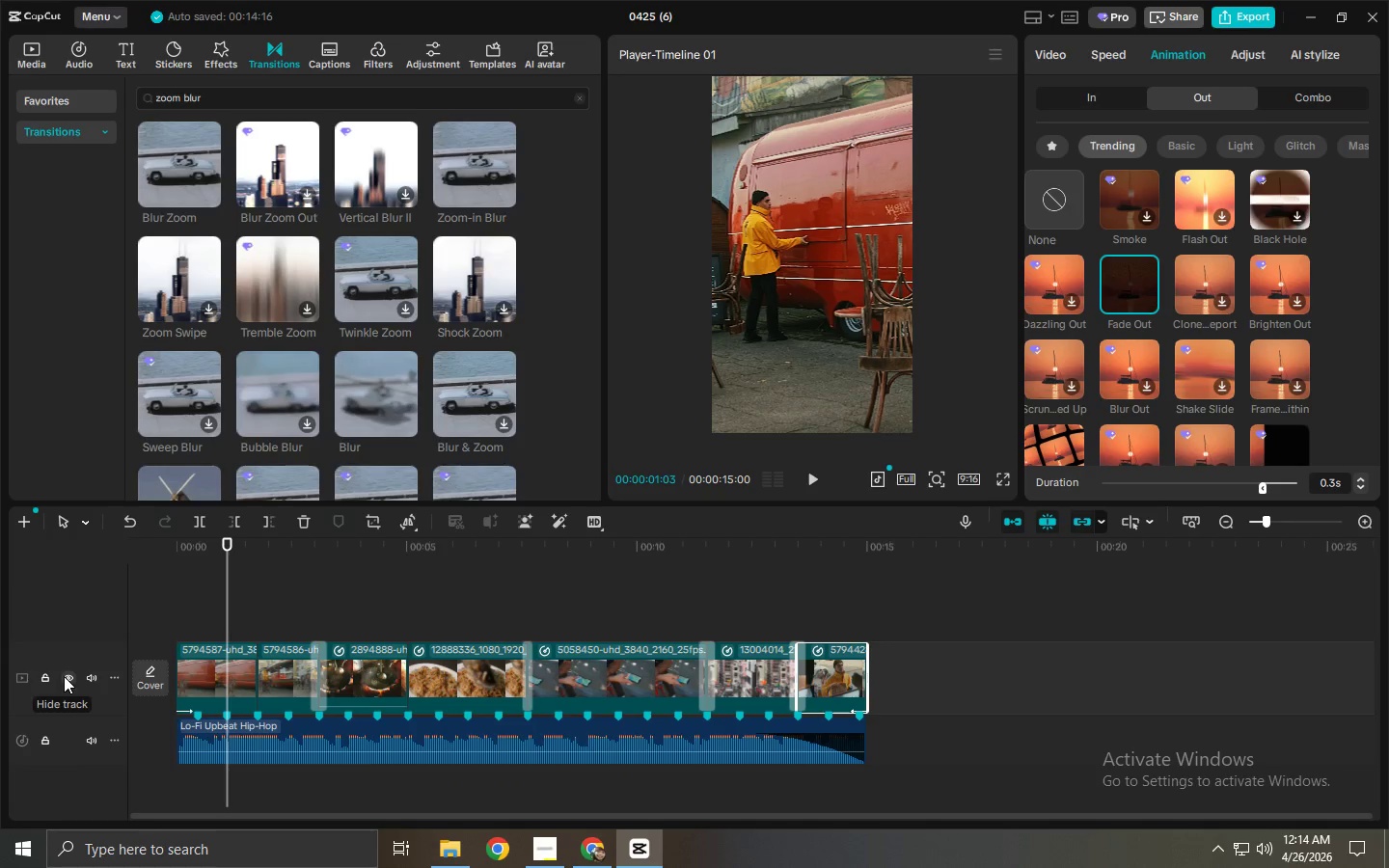 
left_click_drag(start_coordinate=[232, 551], to_coordinate=[162, 548])
 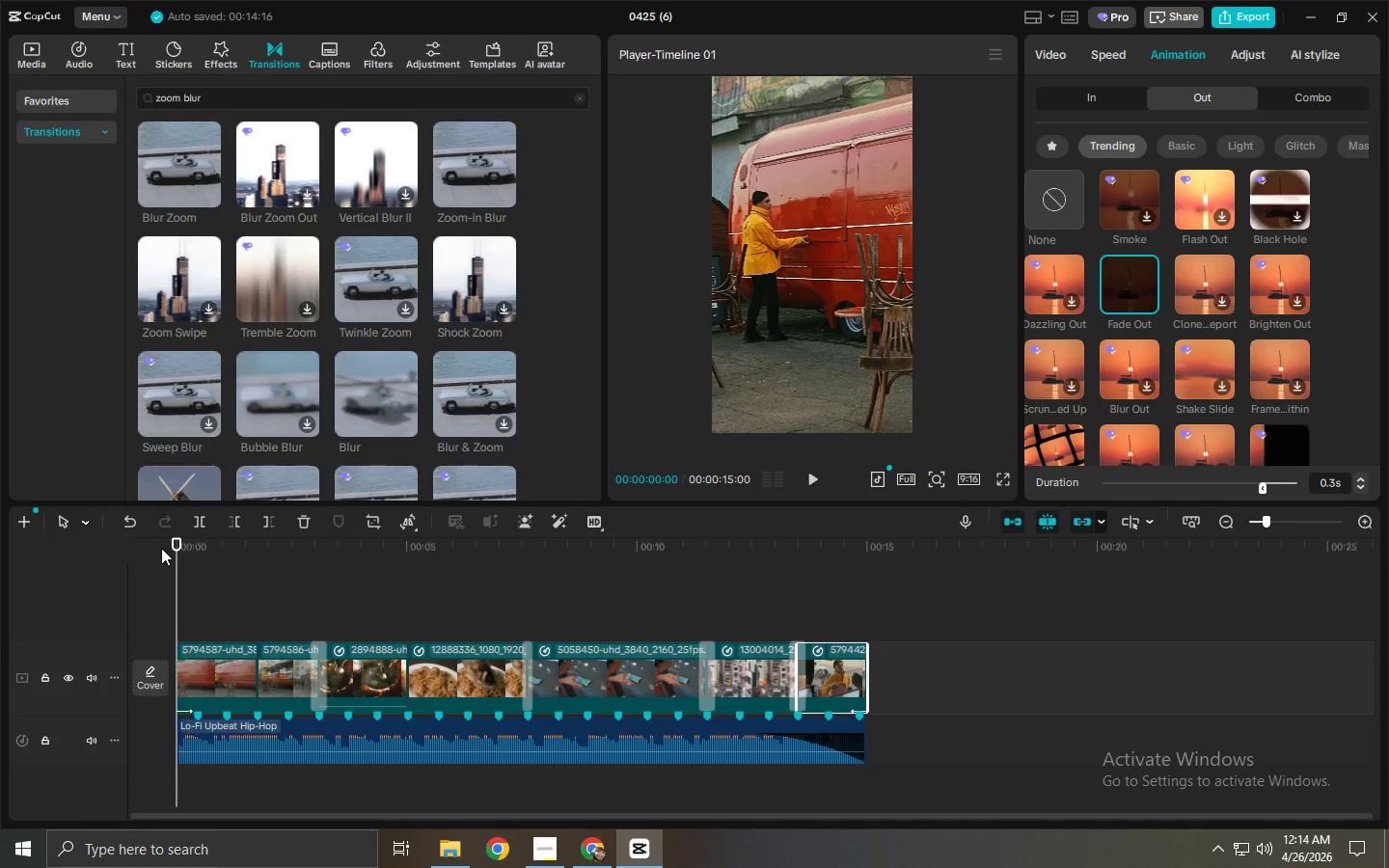 
key(Space)
 